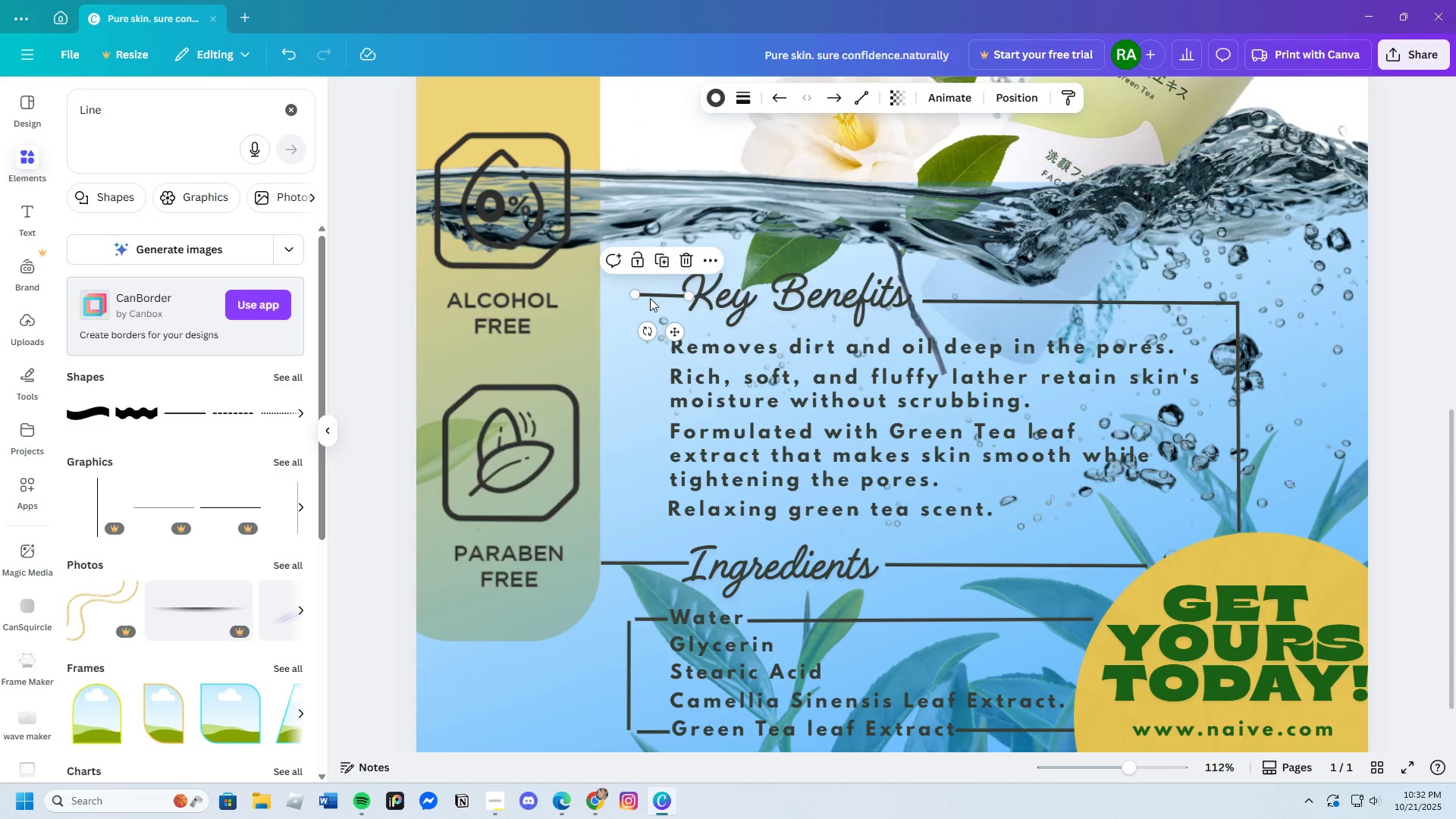 
left_click([686, 262])
 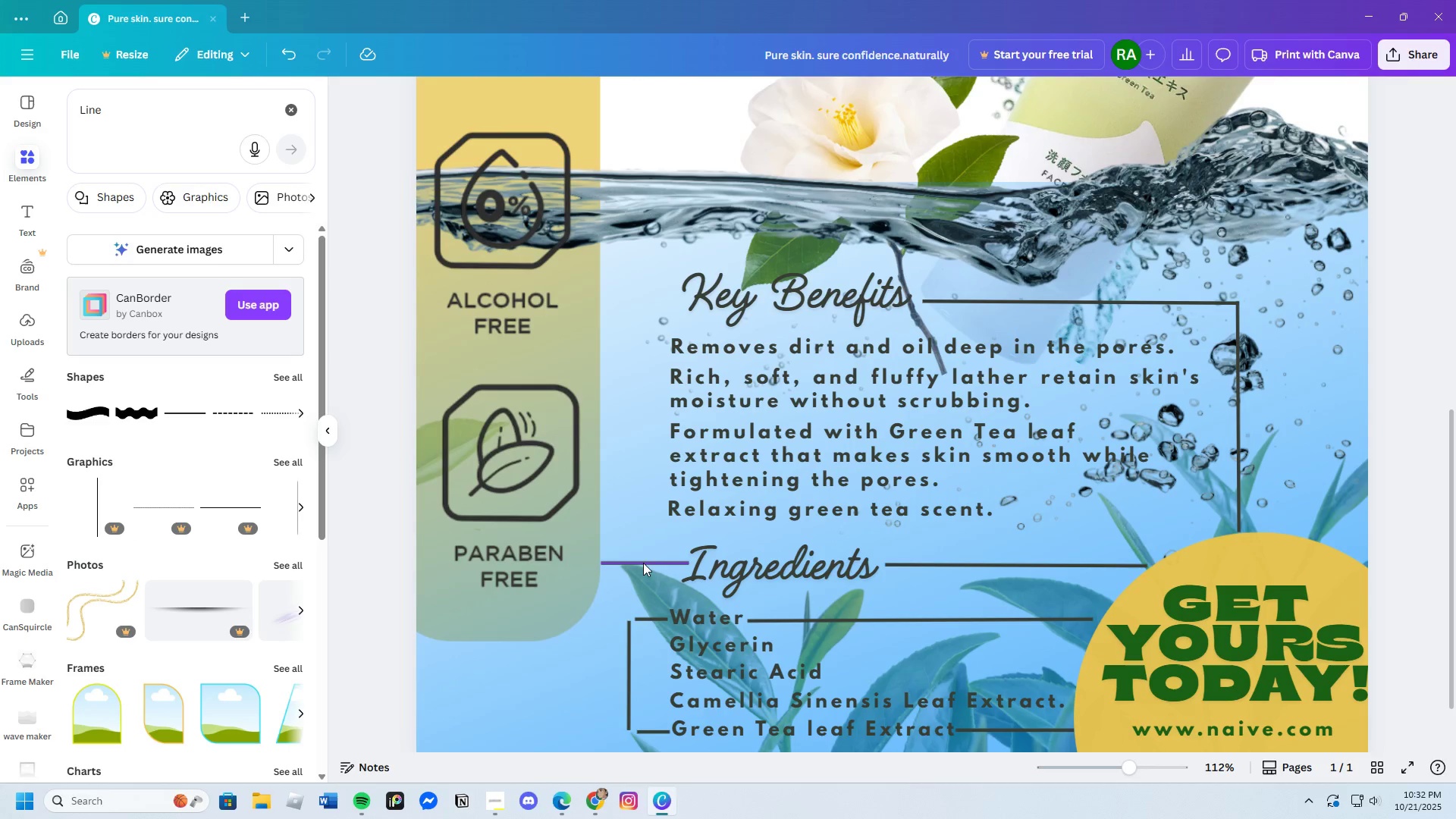 
left_click([188, 412])
 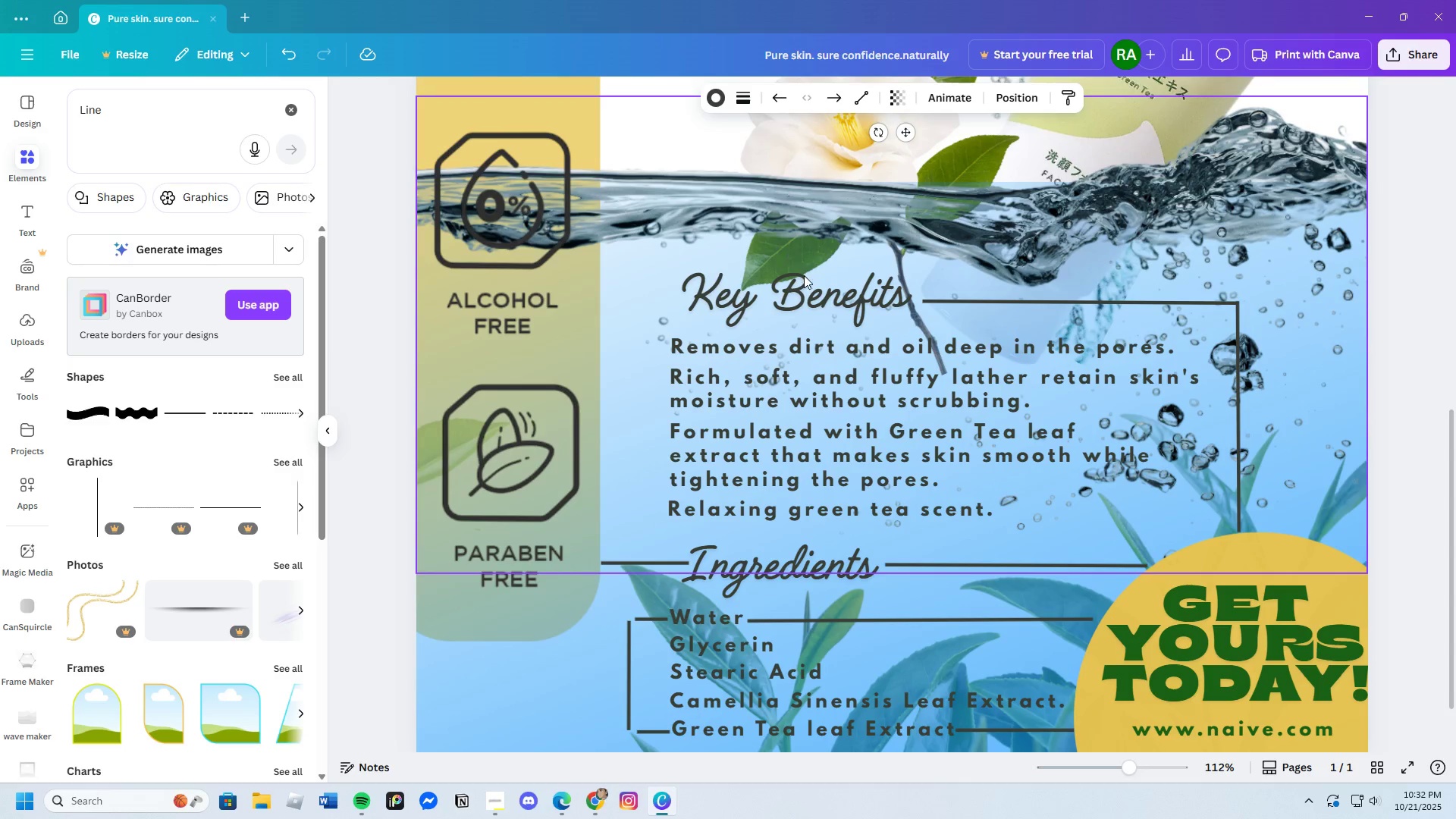 
scroll: coordinate [808, 311], scroll_direction: up, amount: 2.0
 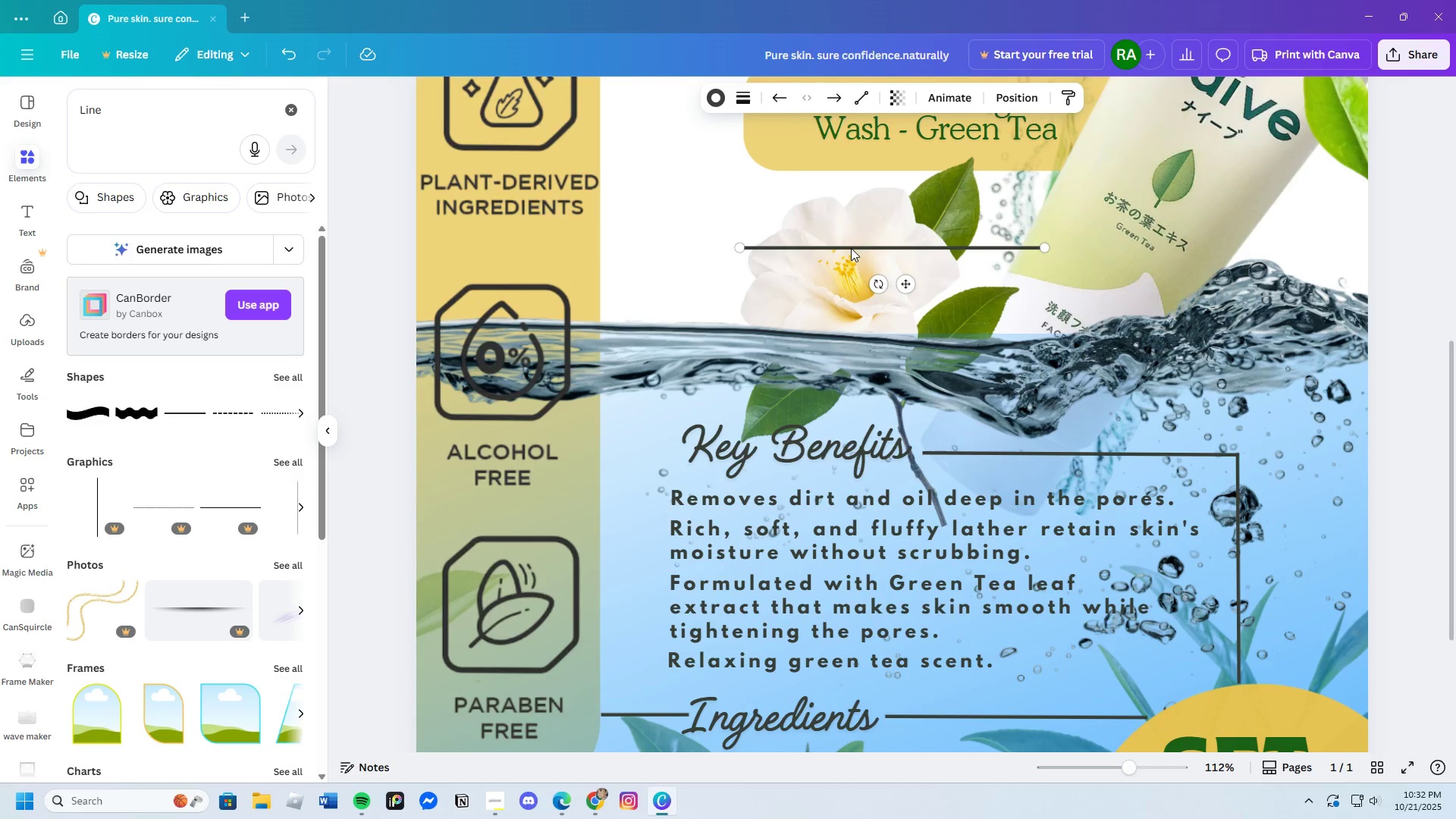 
left_click_drag(start_coordinate=[850, 248], to_coordinate=[748, 309])
 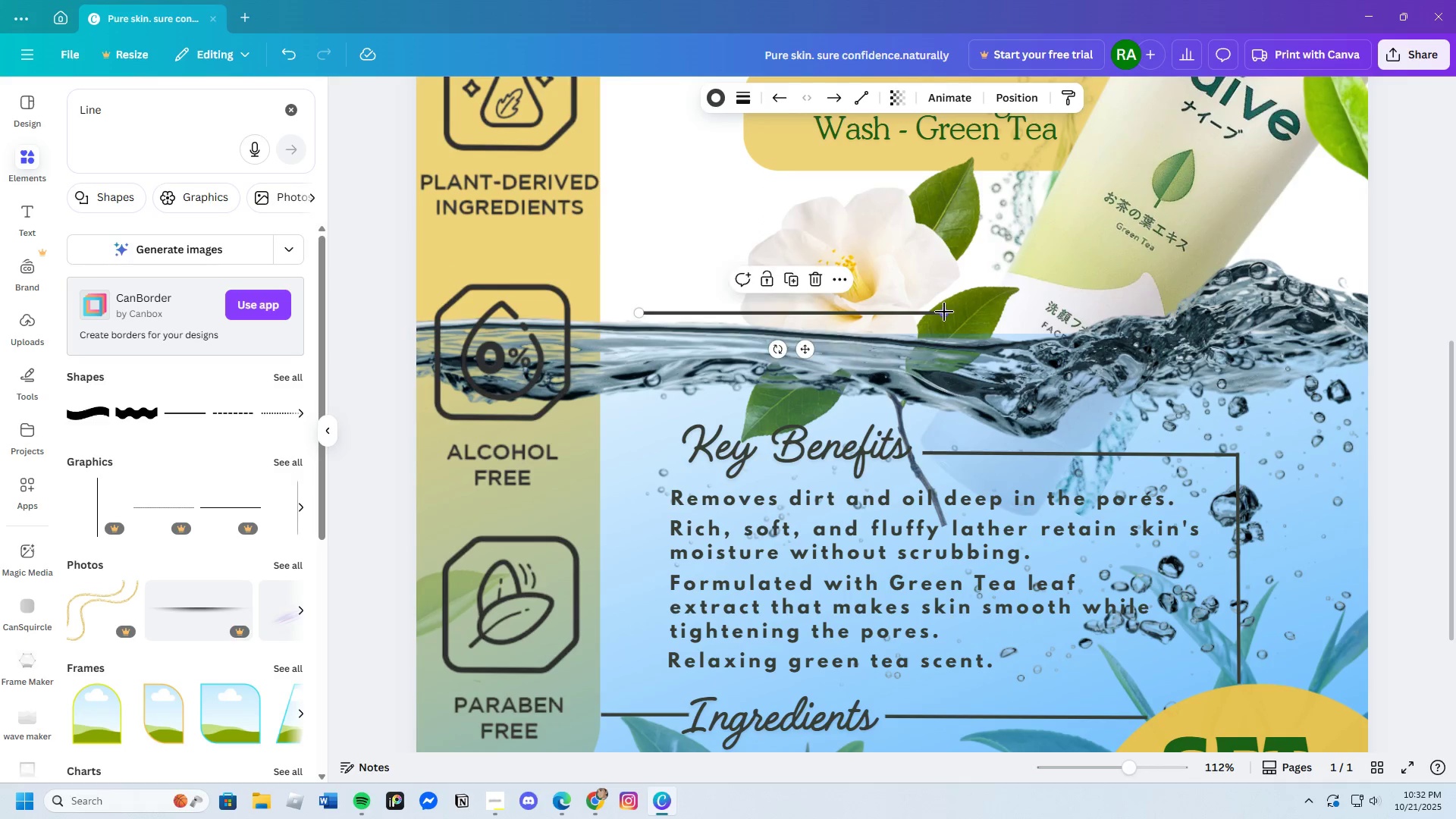 
left_click_drag(start_coordinate=[944, 312], to_coordinate=[703, 315])
 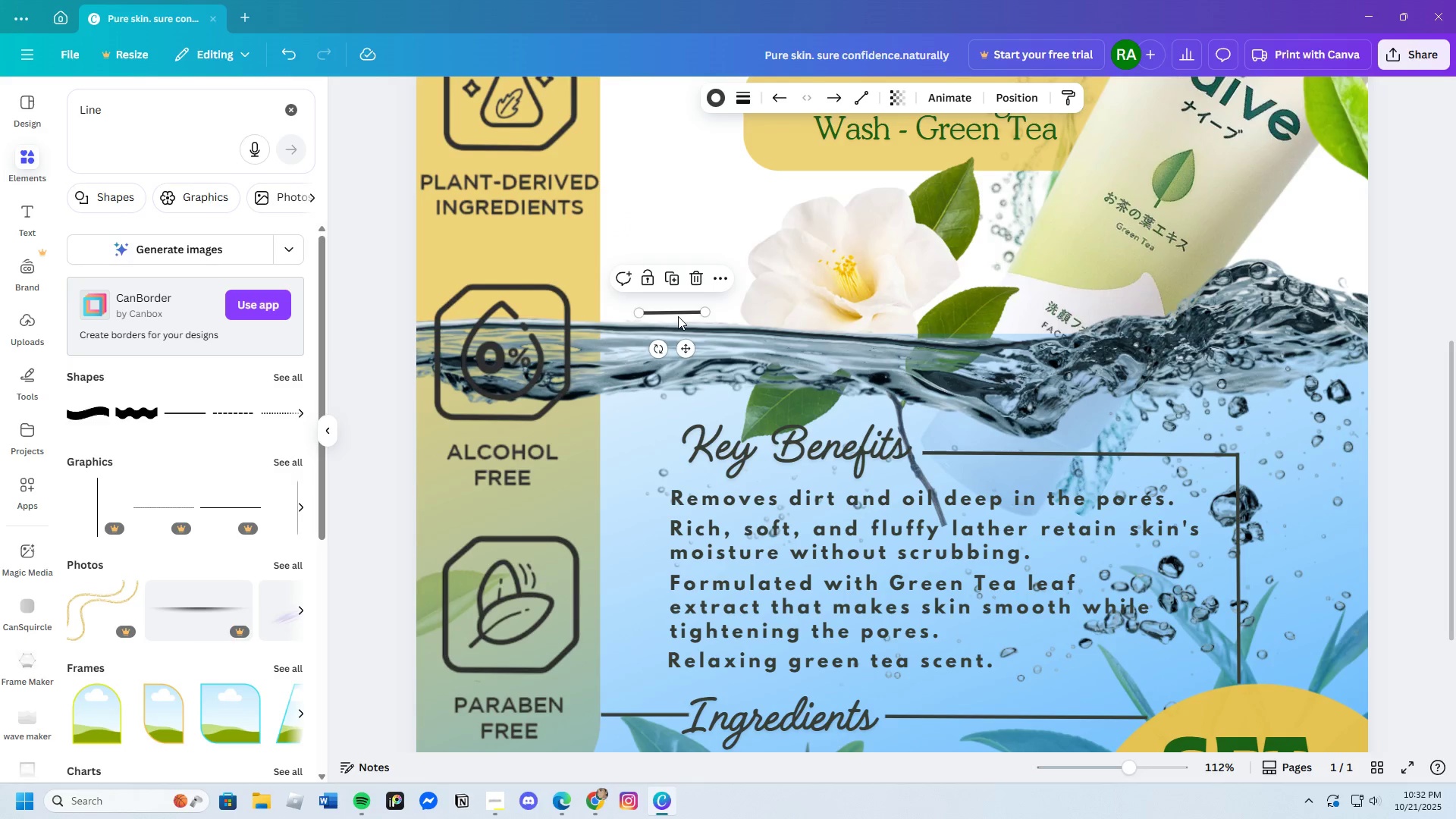 
left_click_drag(start_coordinate=[678, 316], to_coordinate=[676, 402])
 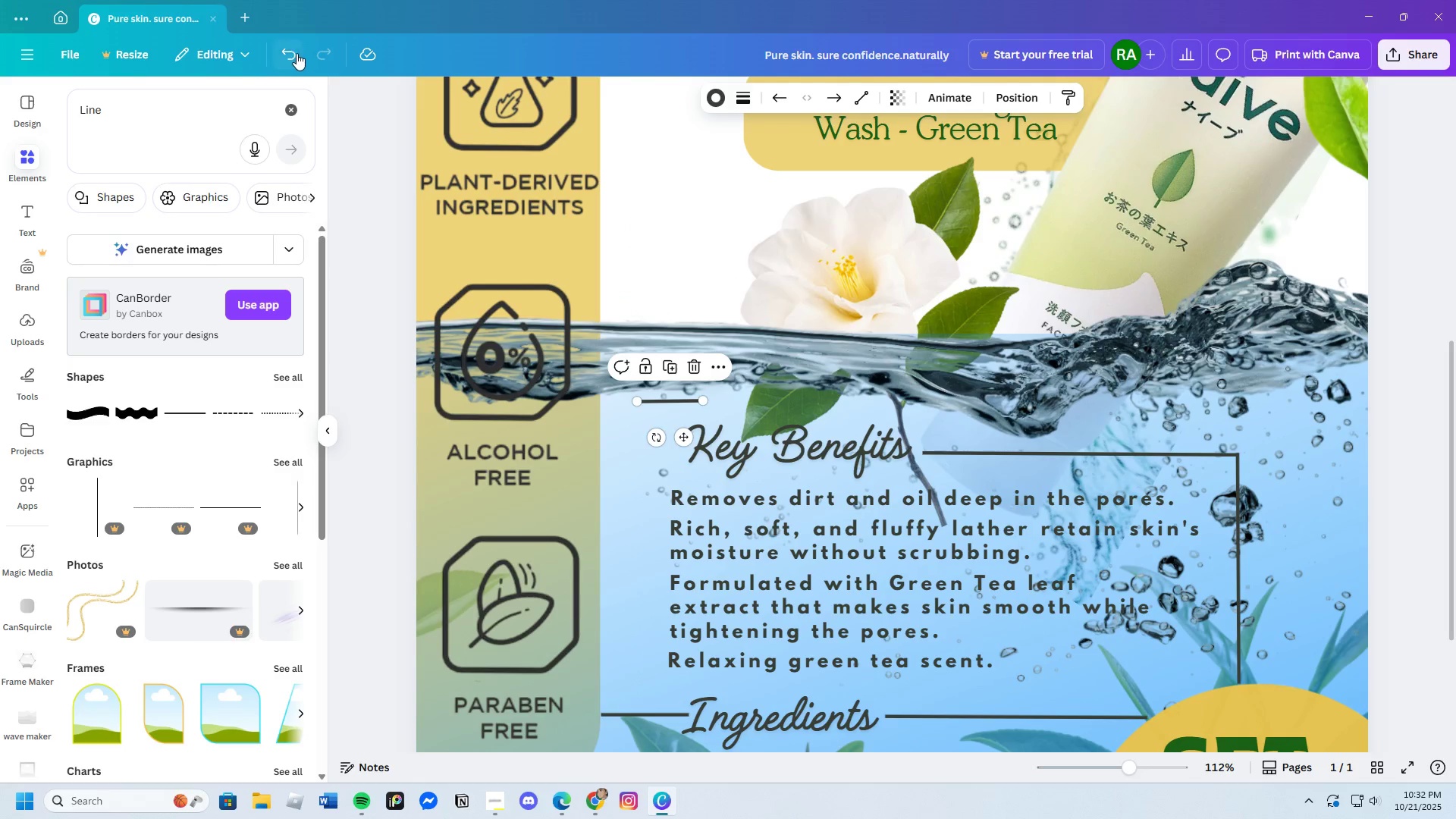 
left_click([295, 53])
 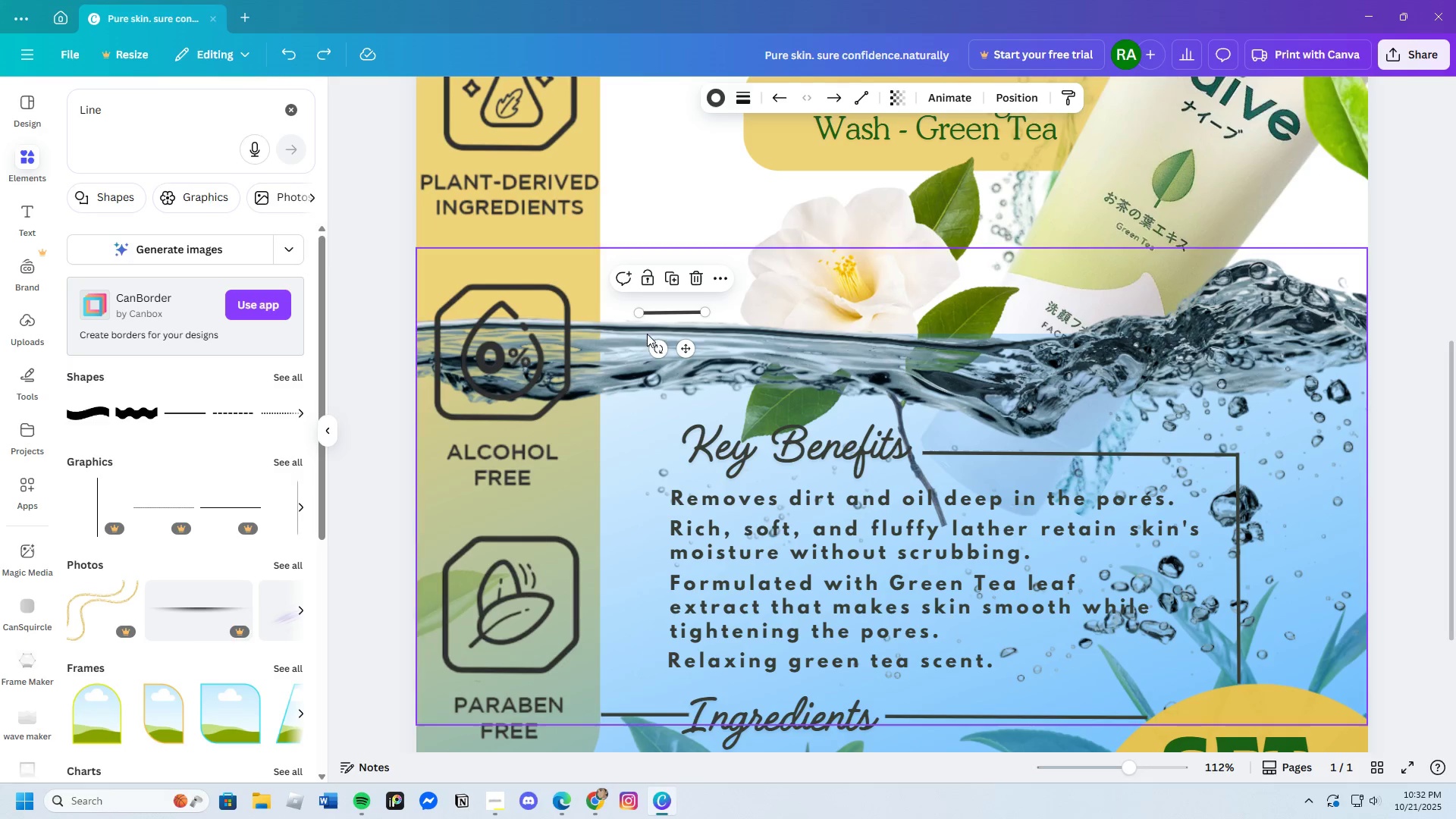 
left_click_drag(start_coordinate=[686, 349], to_coordinate=[618, 337])
 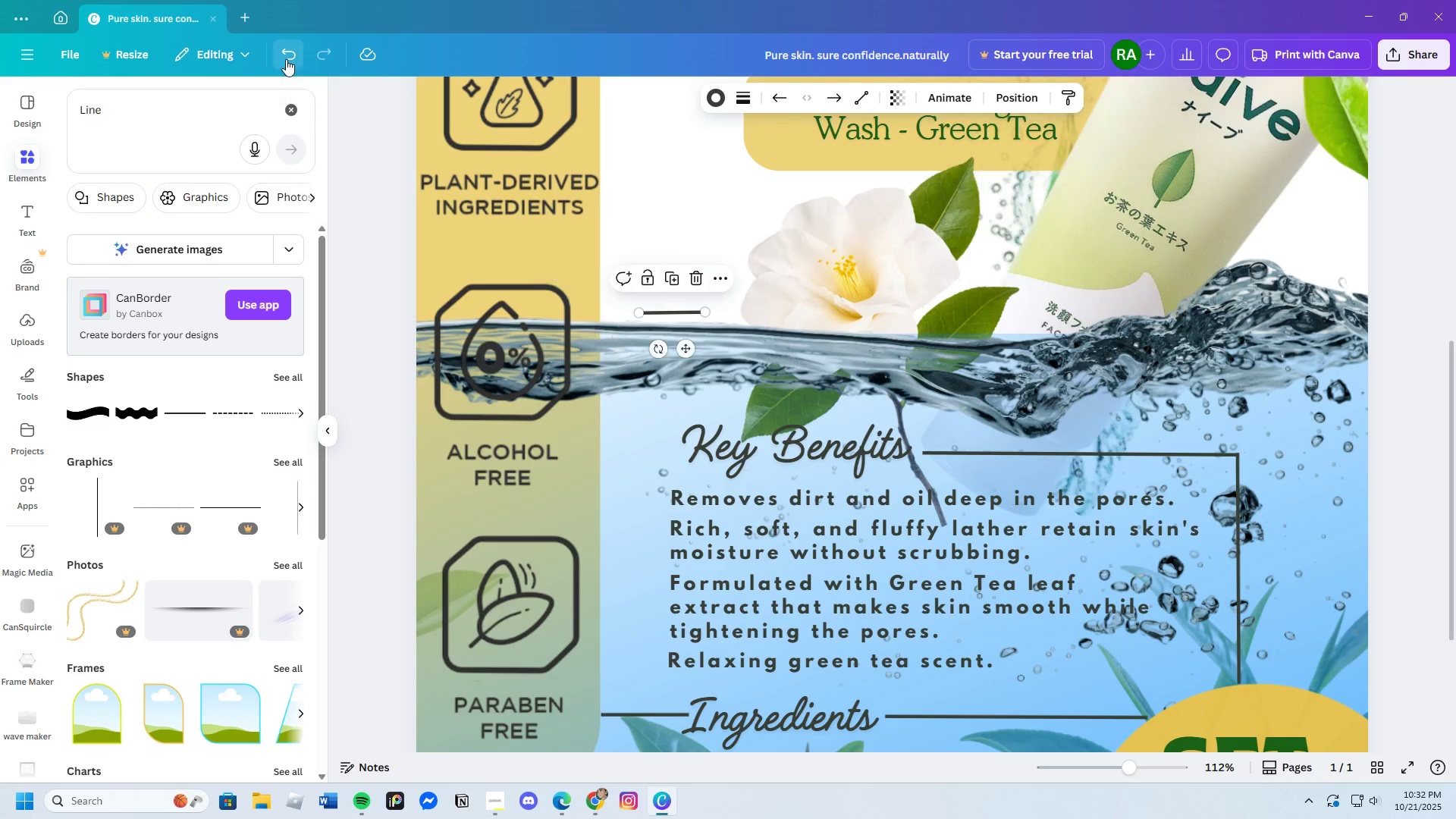 
double_click([286, 59])
 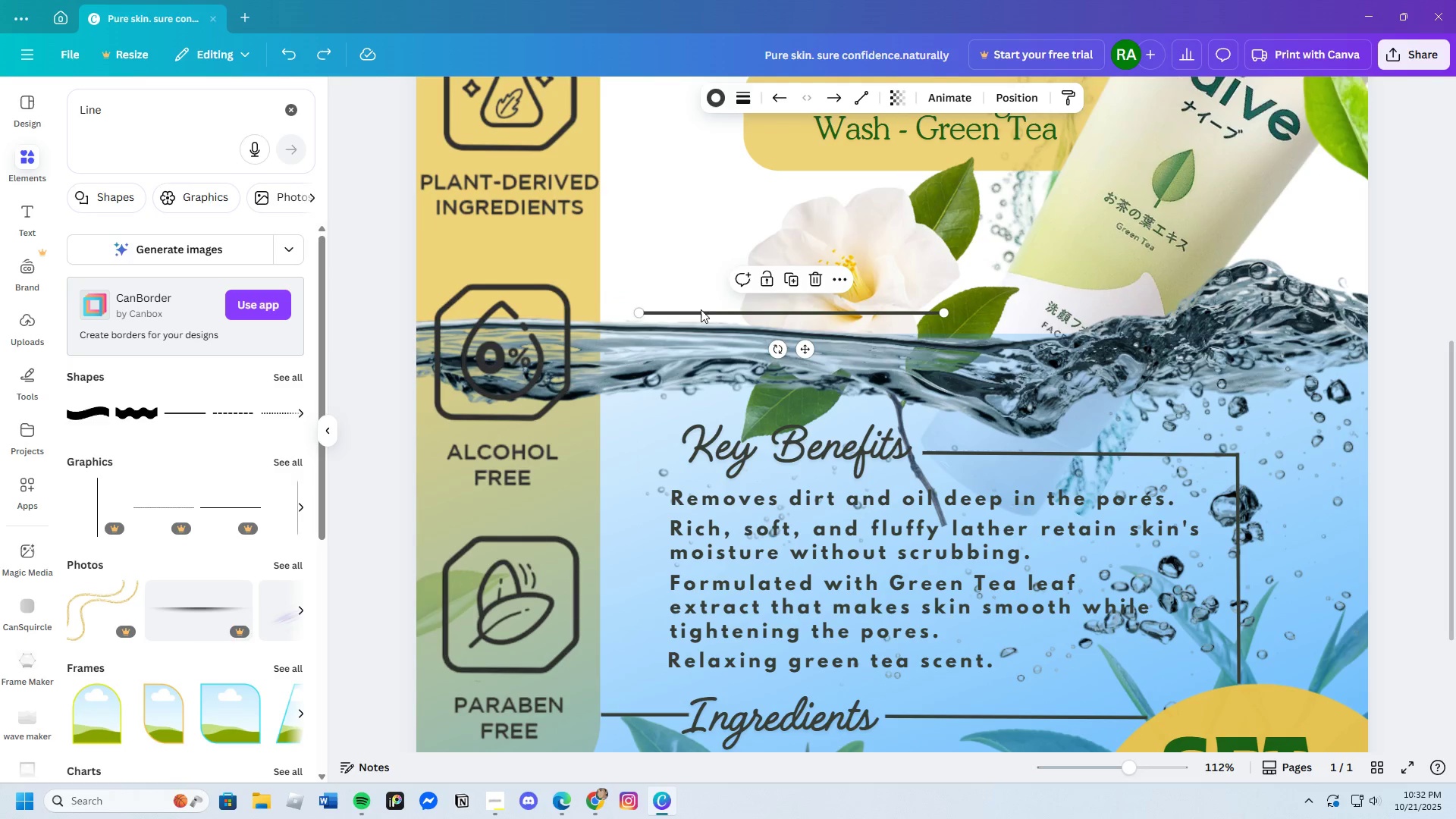 
left_click_drag(start_coordinate=[808, 354], to_coordinate=[780, 494])
 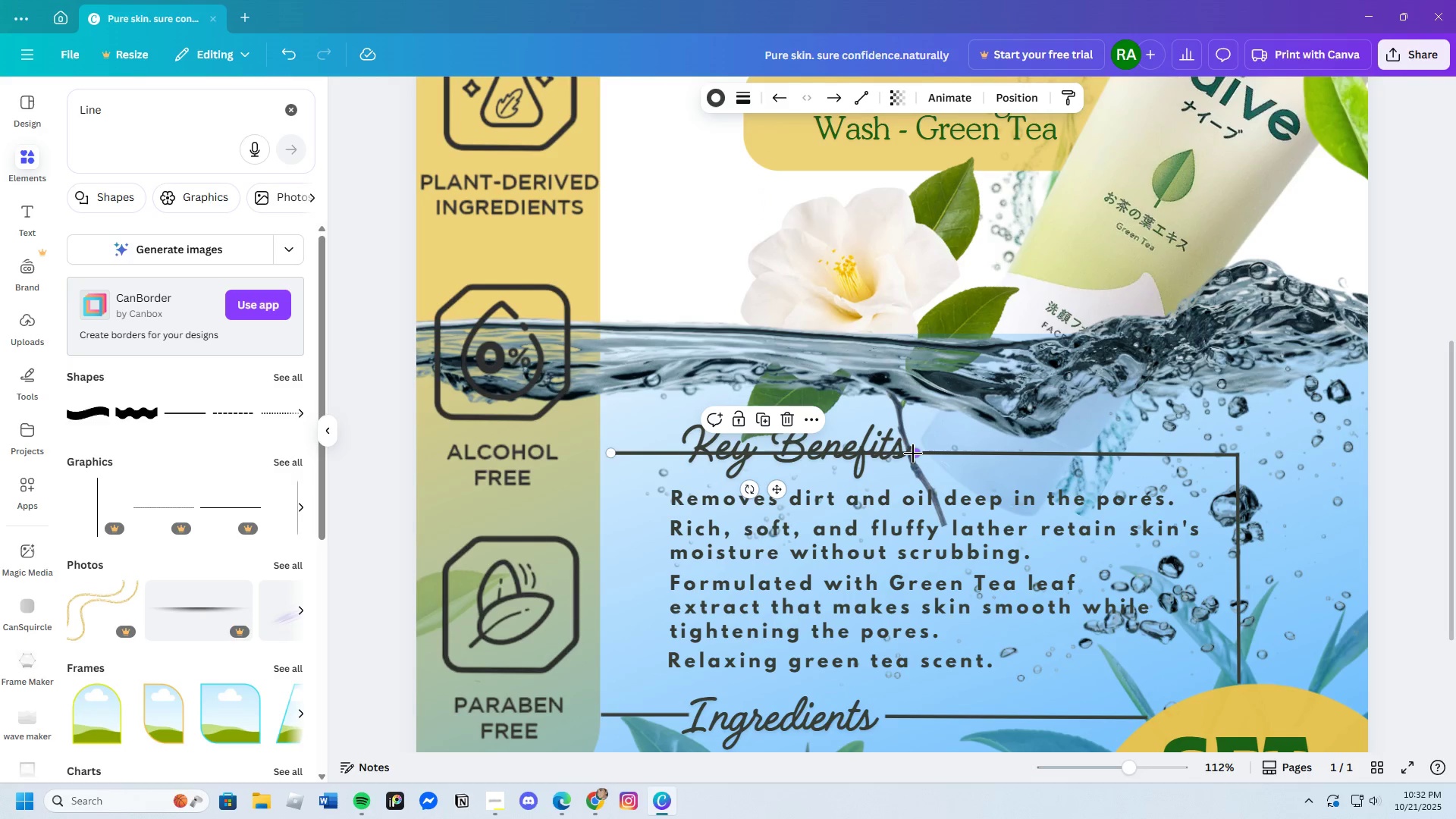 
left_click_drag(start_coordinate=[914, 453], to_coordinate=[685, 453])
 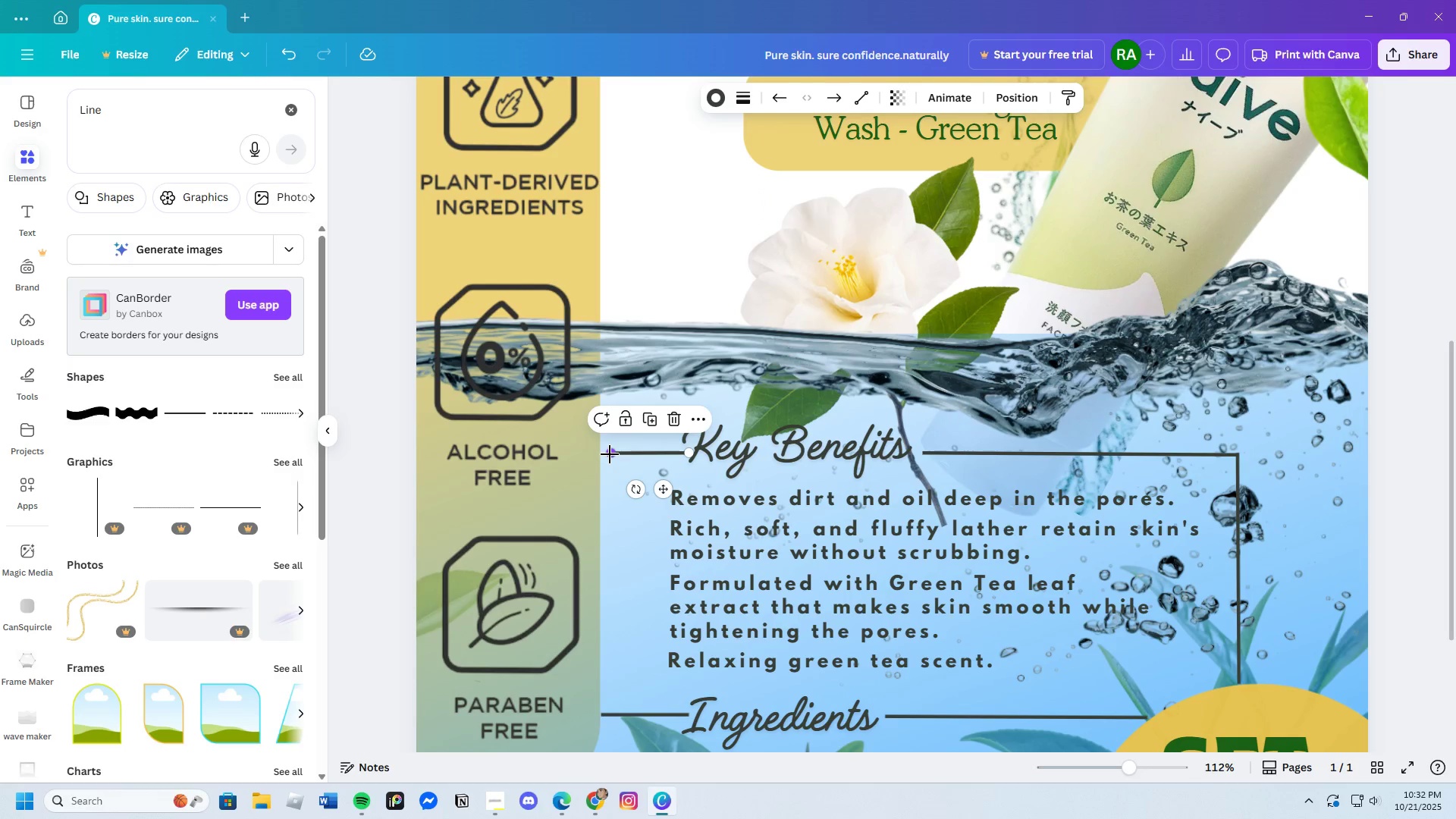 
left_click_drag(start_coordinate=[611, 454], to_coordinate=[643, 451])
 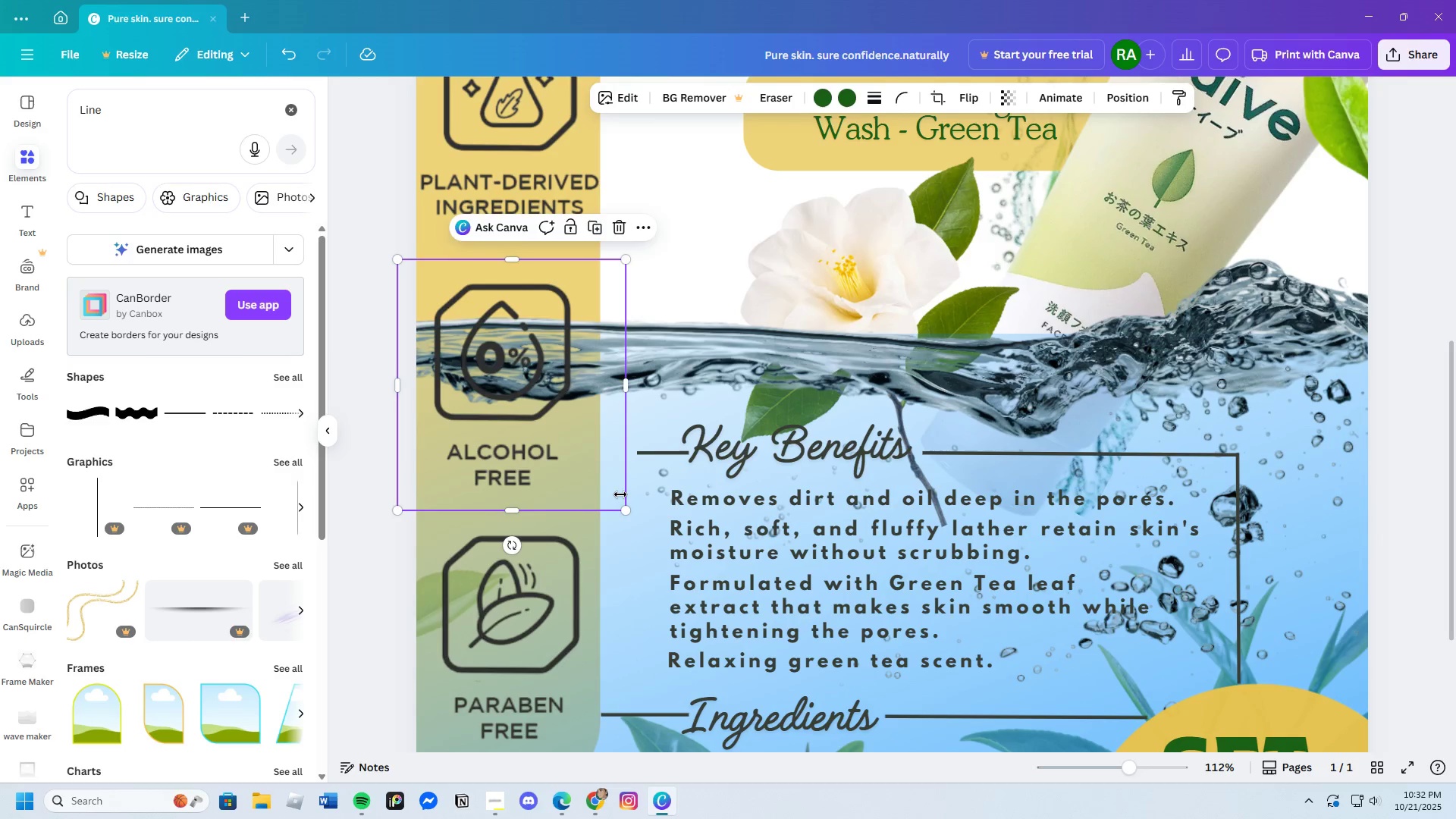 
left_click([620, 494])
 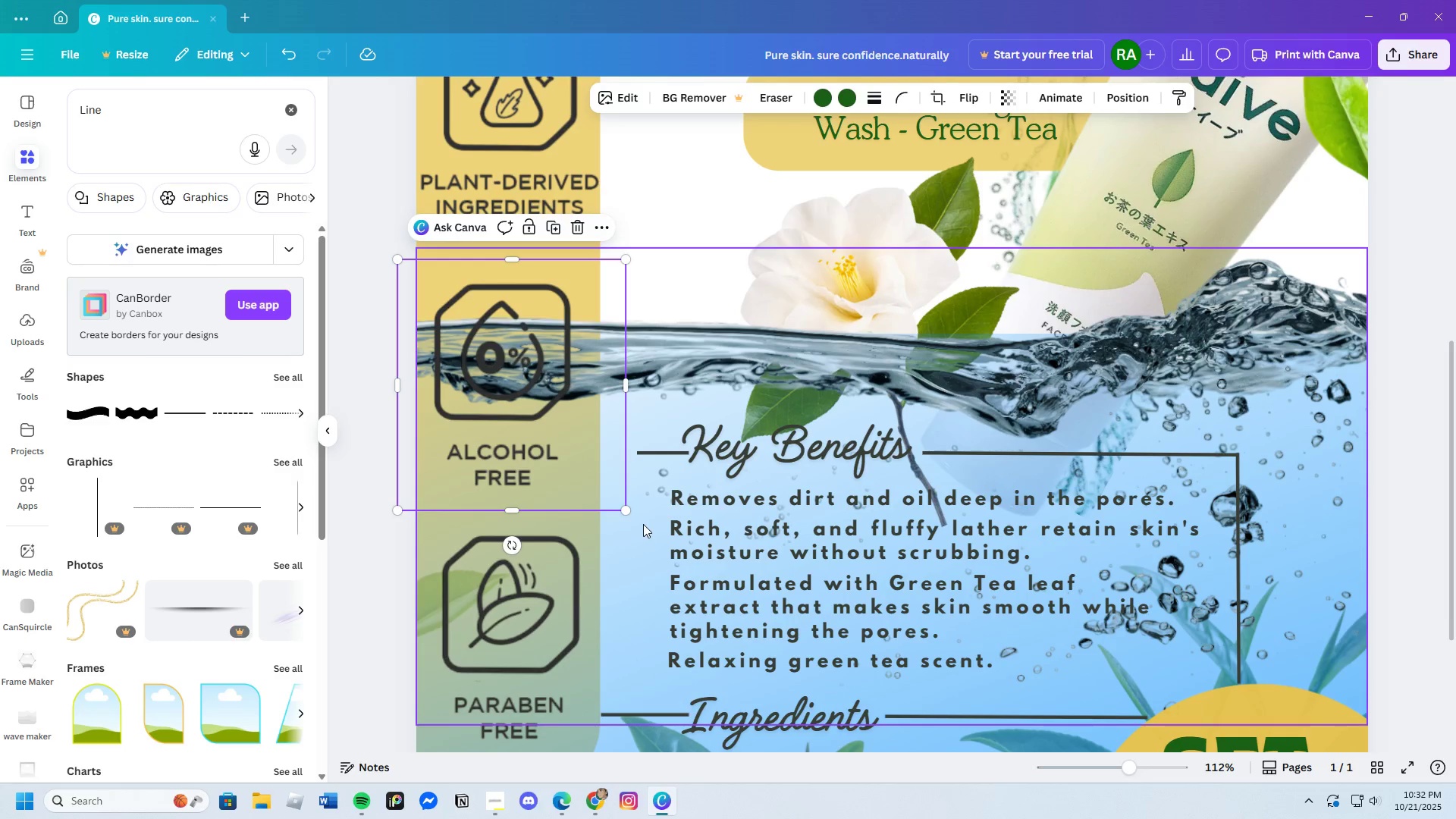 
scroll: coordinate [642, 523], scroll_direction: down, amount: 2.0
 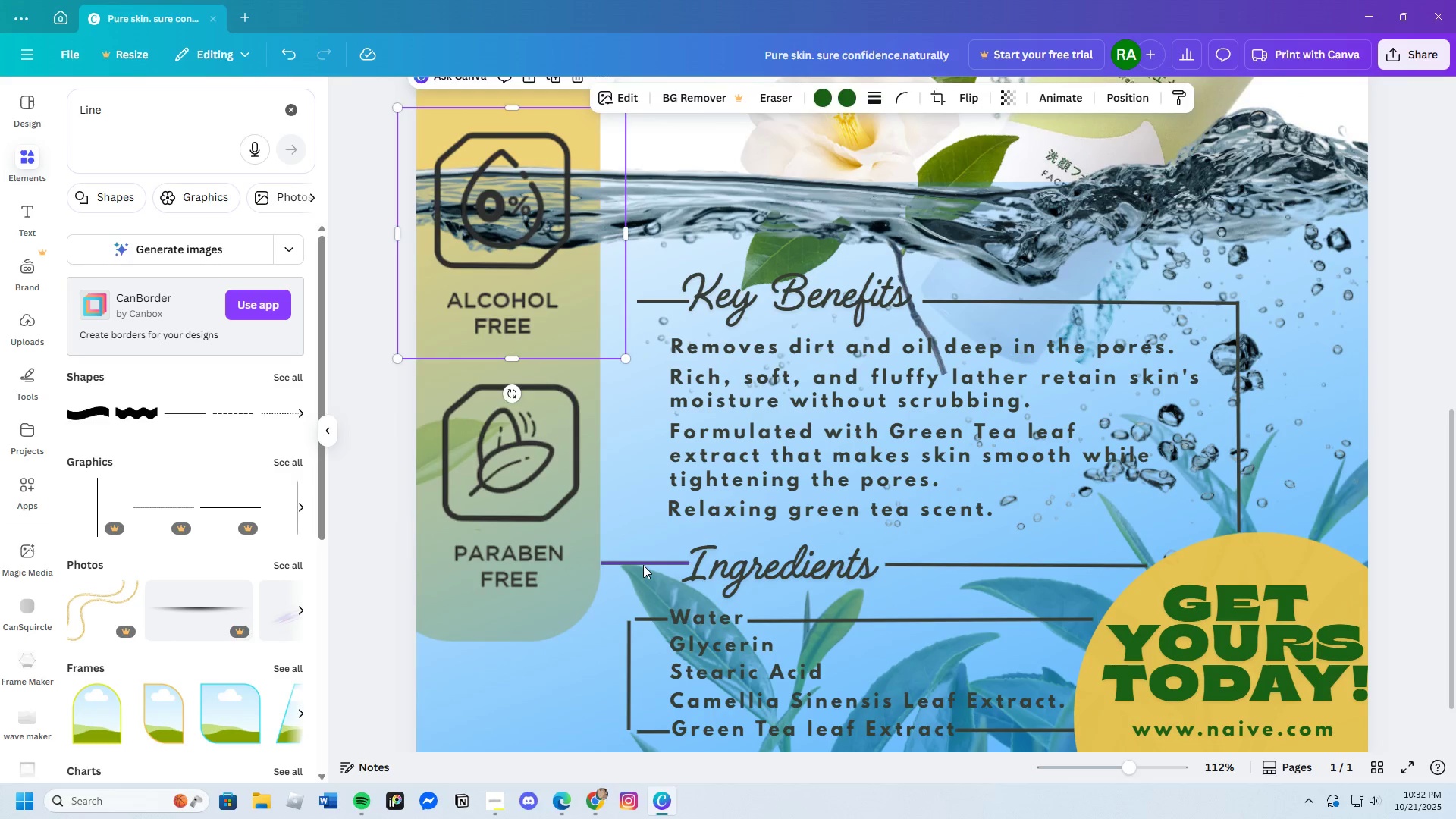 
left_click([643, 565])
 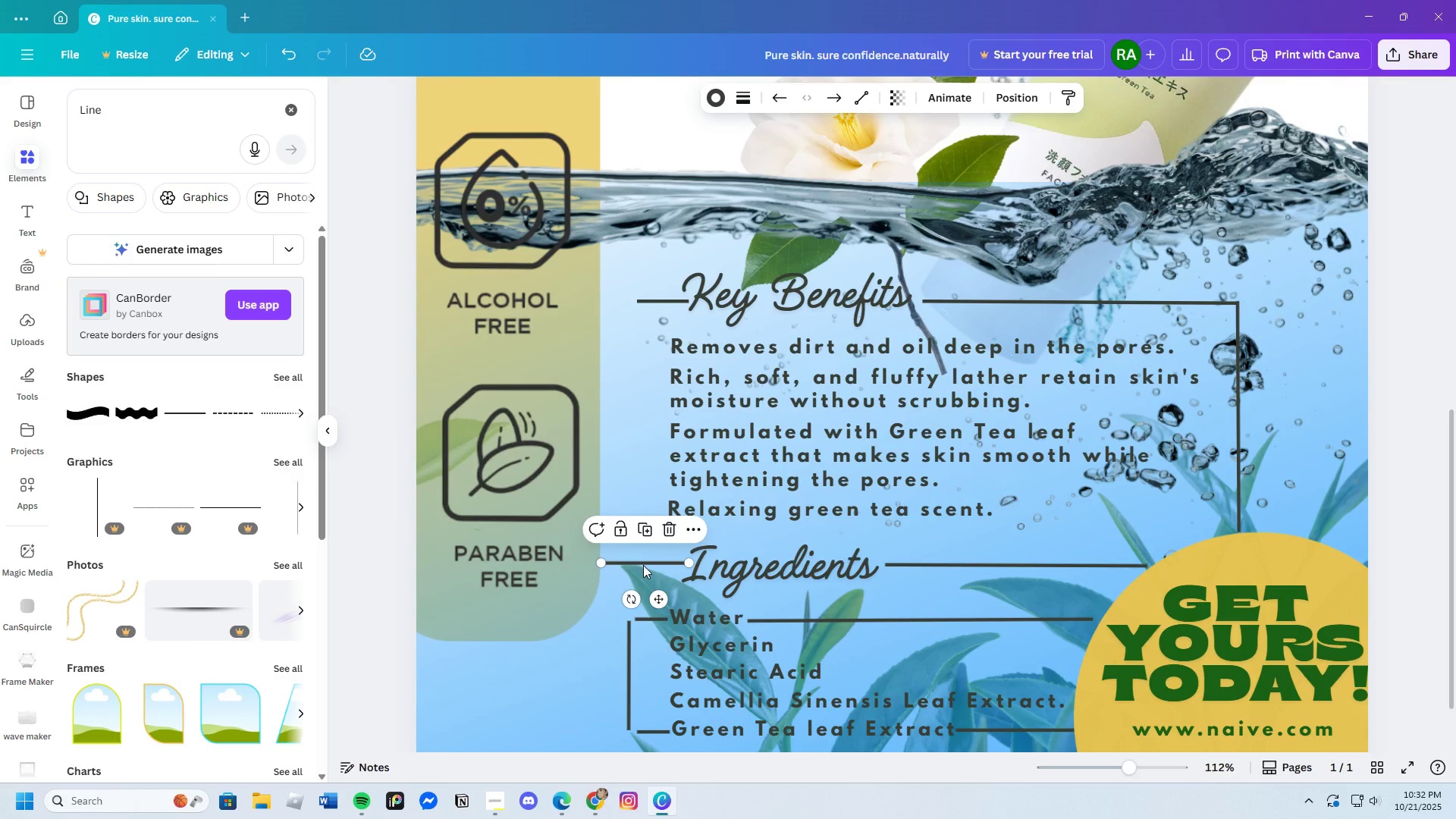 
key(Backspace)
 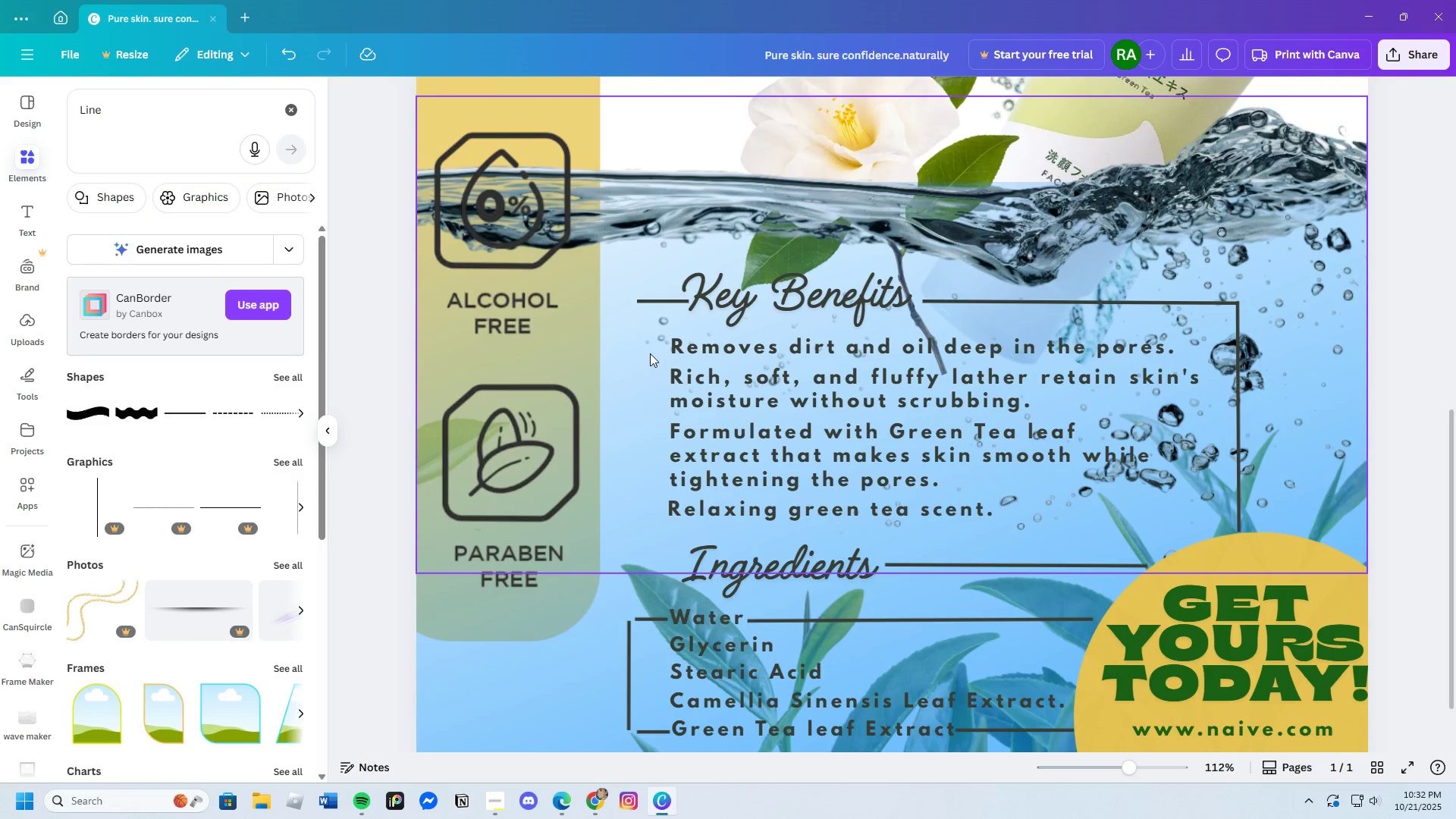 
left_click([654, 301])
 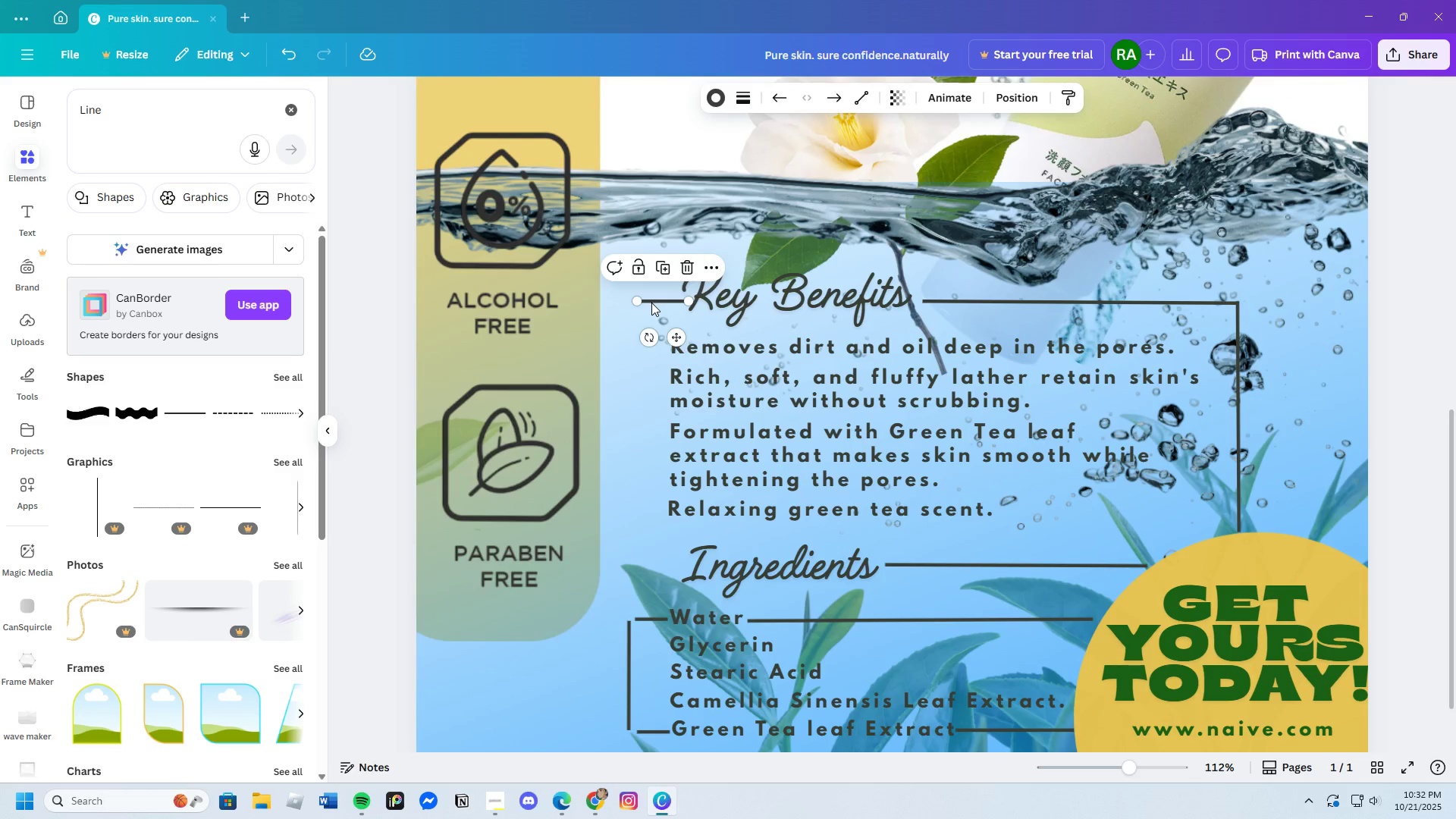 
key(Control+C)
 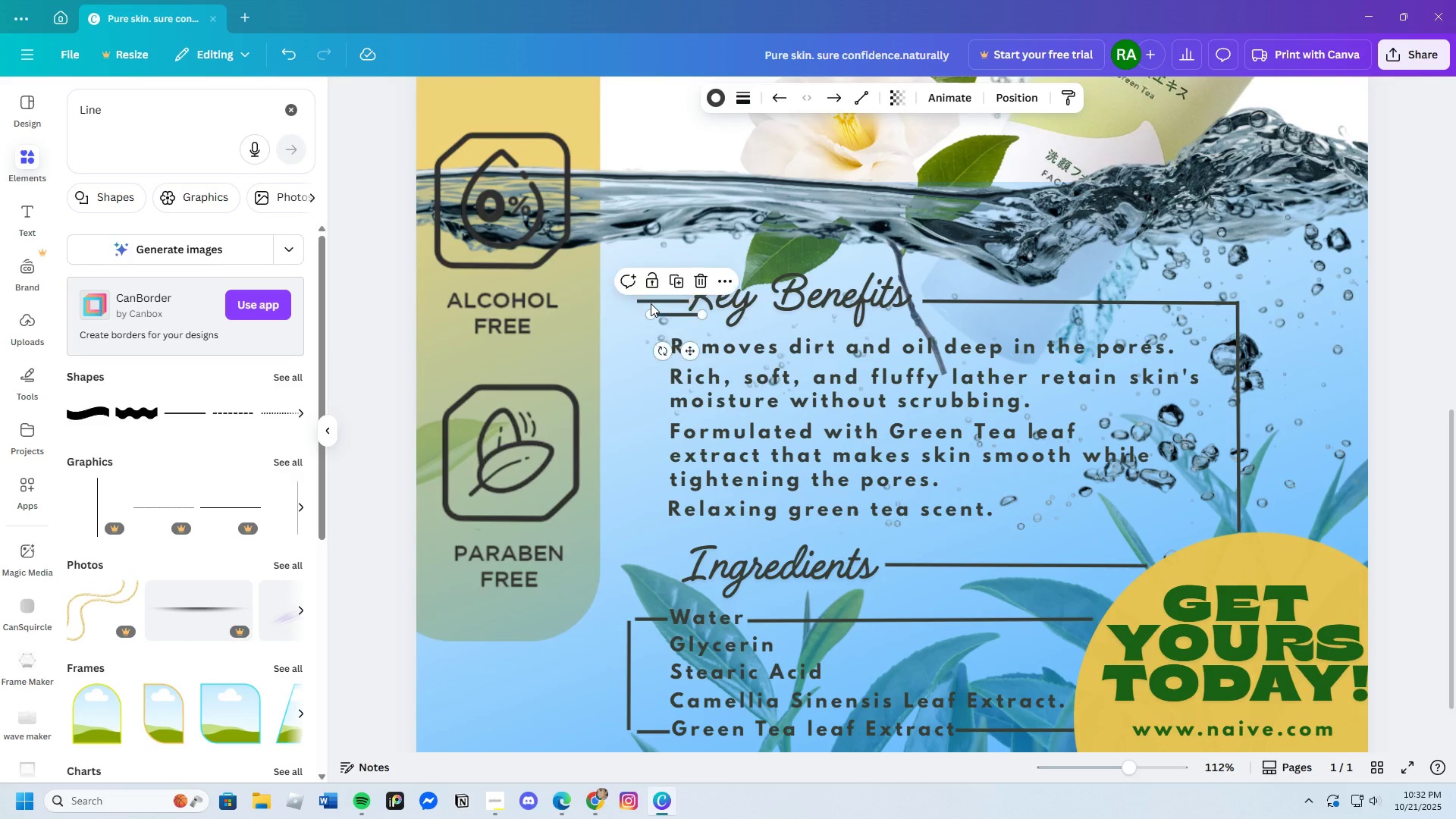 
key(Control+V)
 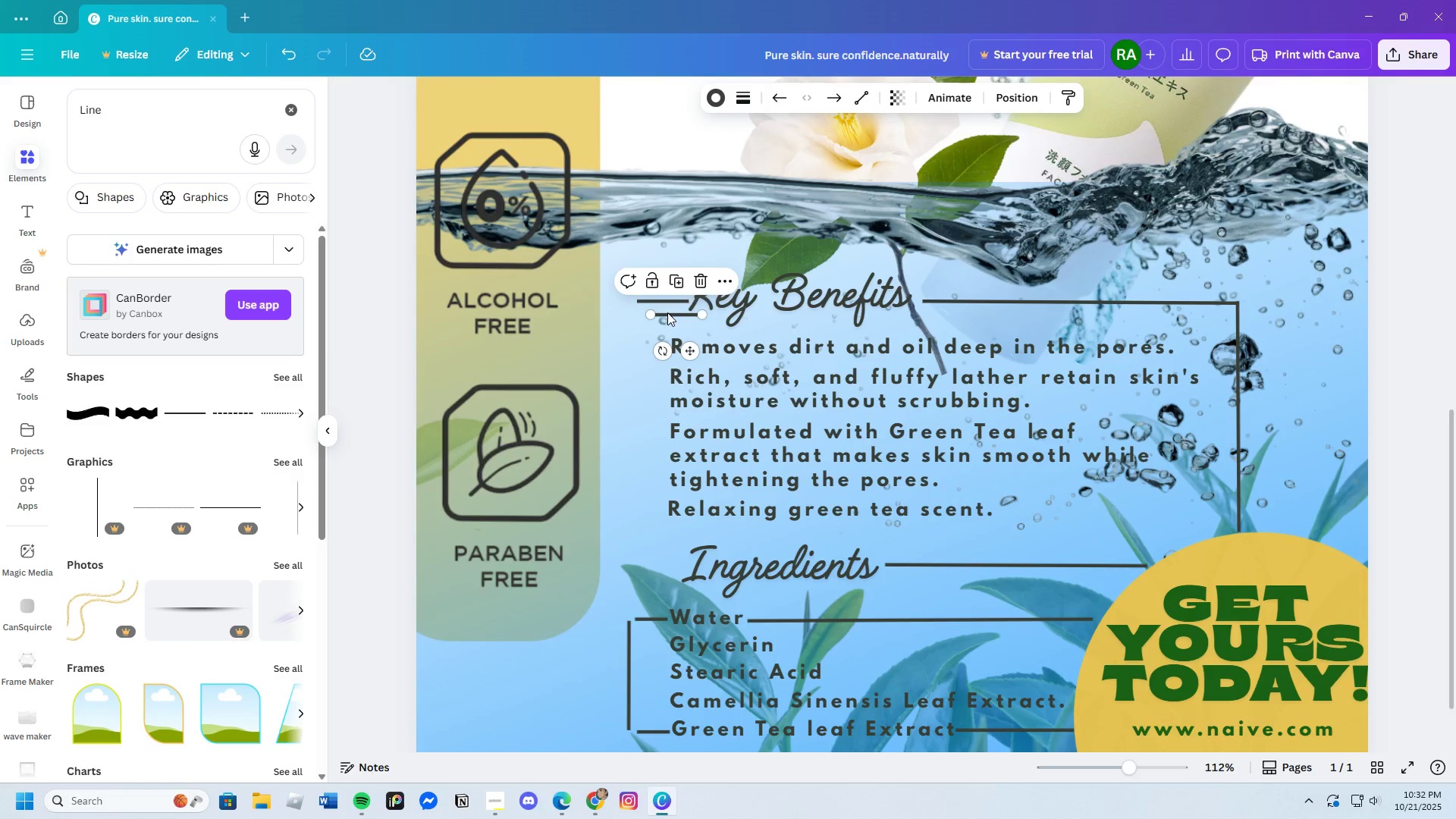 
left_click_drag(start_coordinate=[667, 311], to_coordinate=[653, 560])
 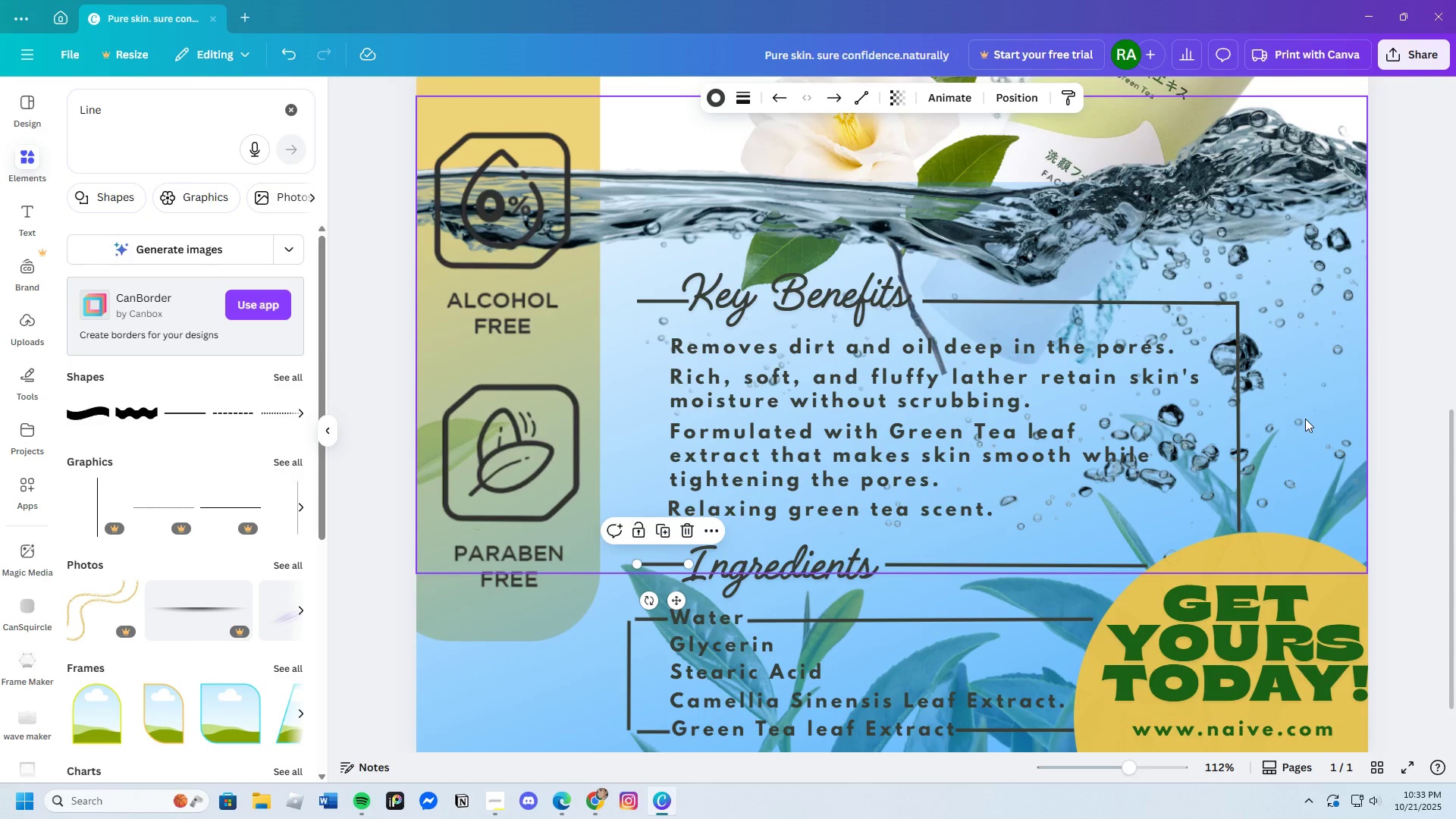 
left_click([1305, 419])
 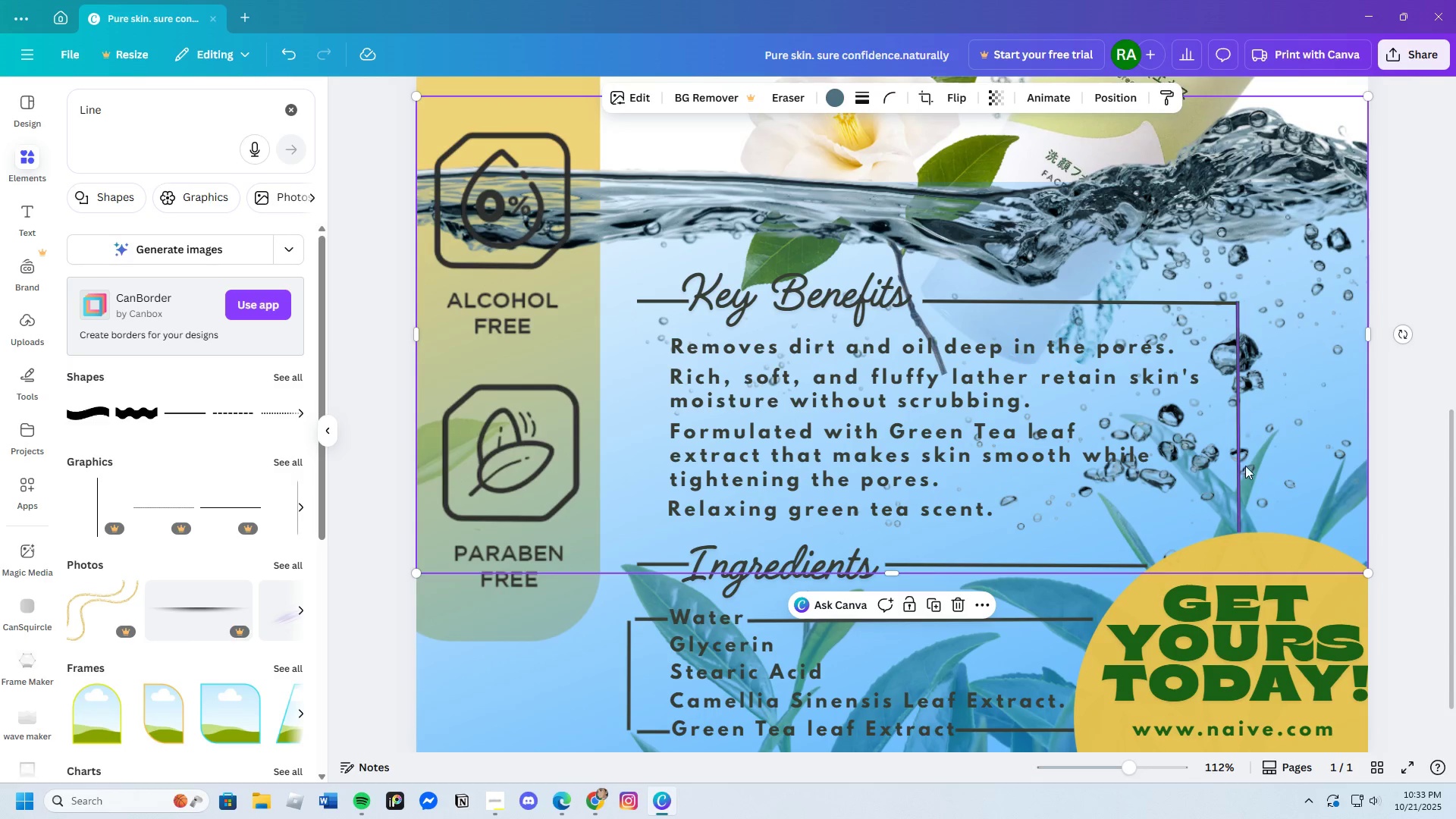 
left_click([1238, 457])
 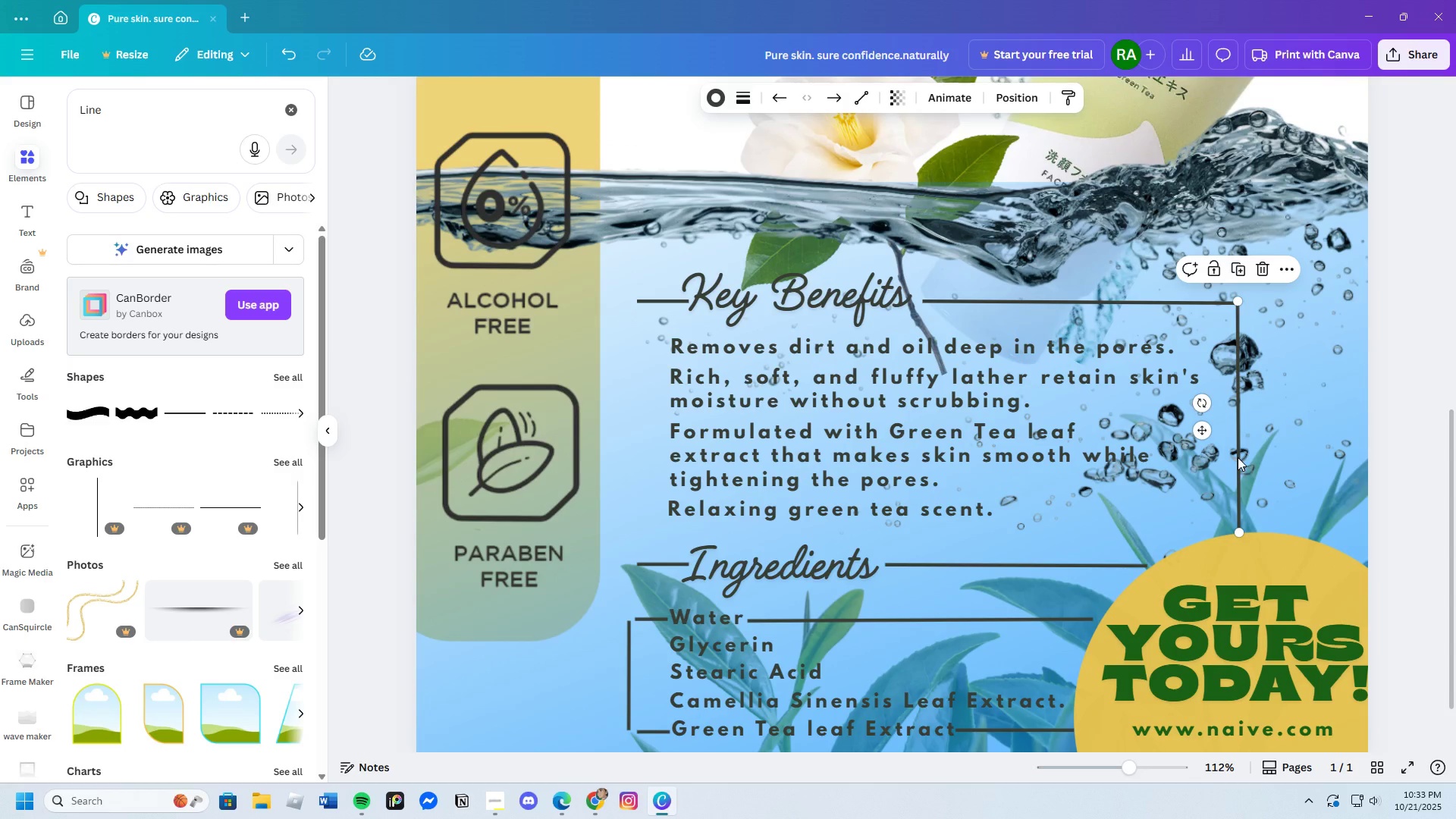 
key(Control+C)
 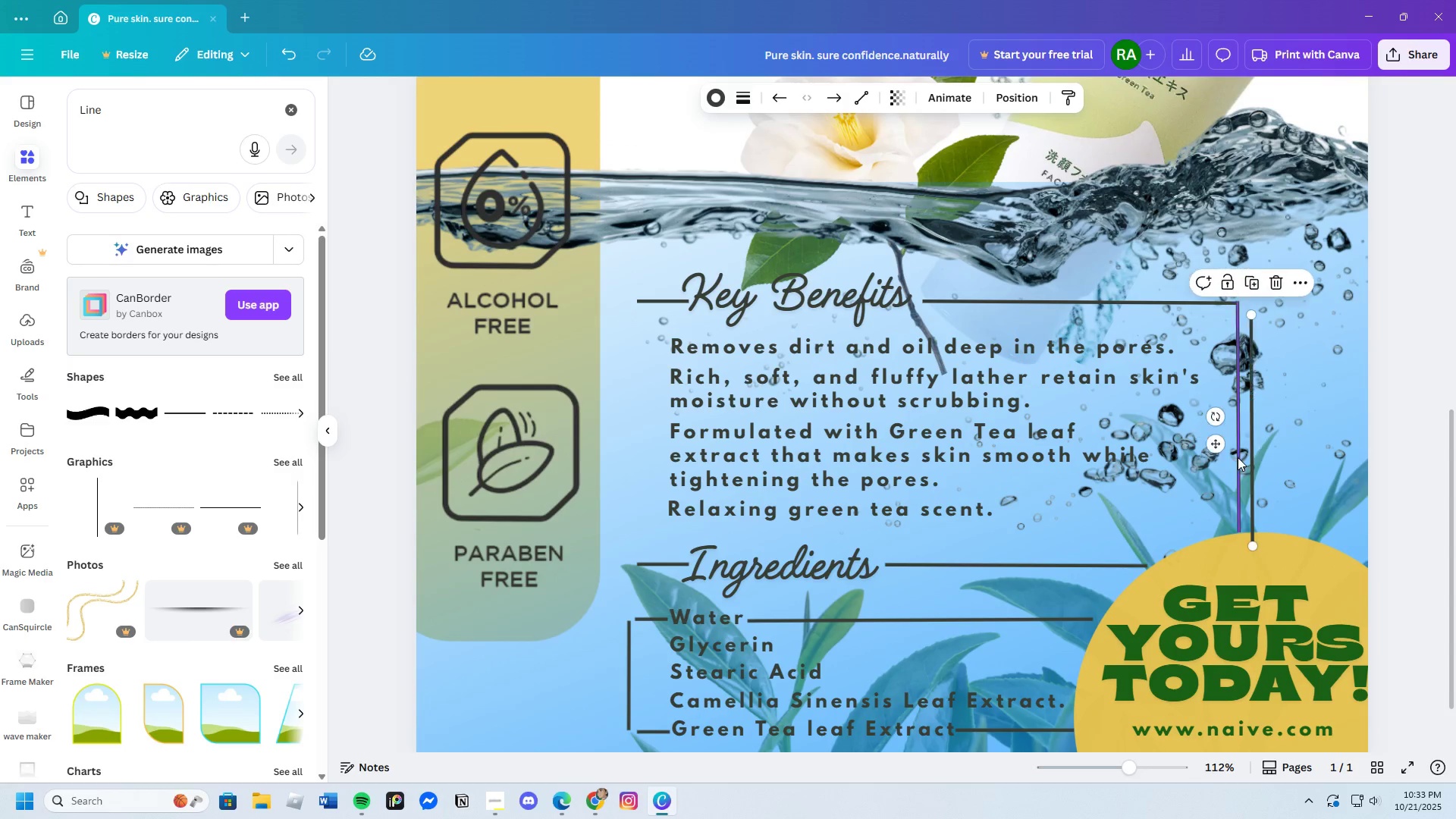 
key(Control+V)
 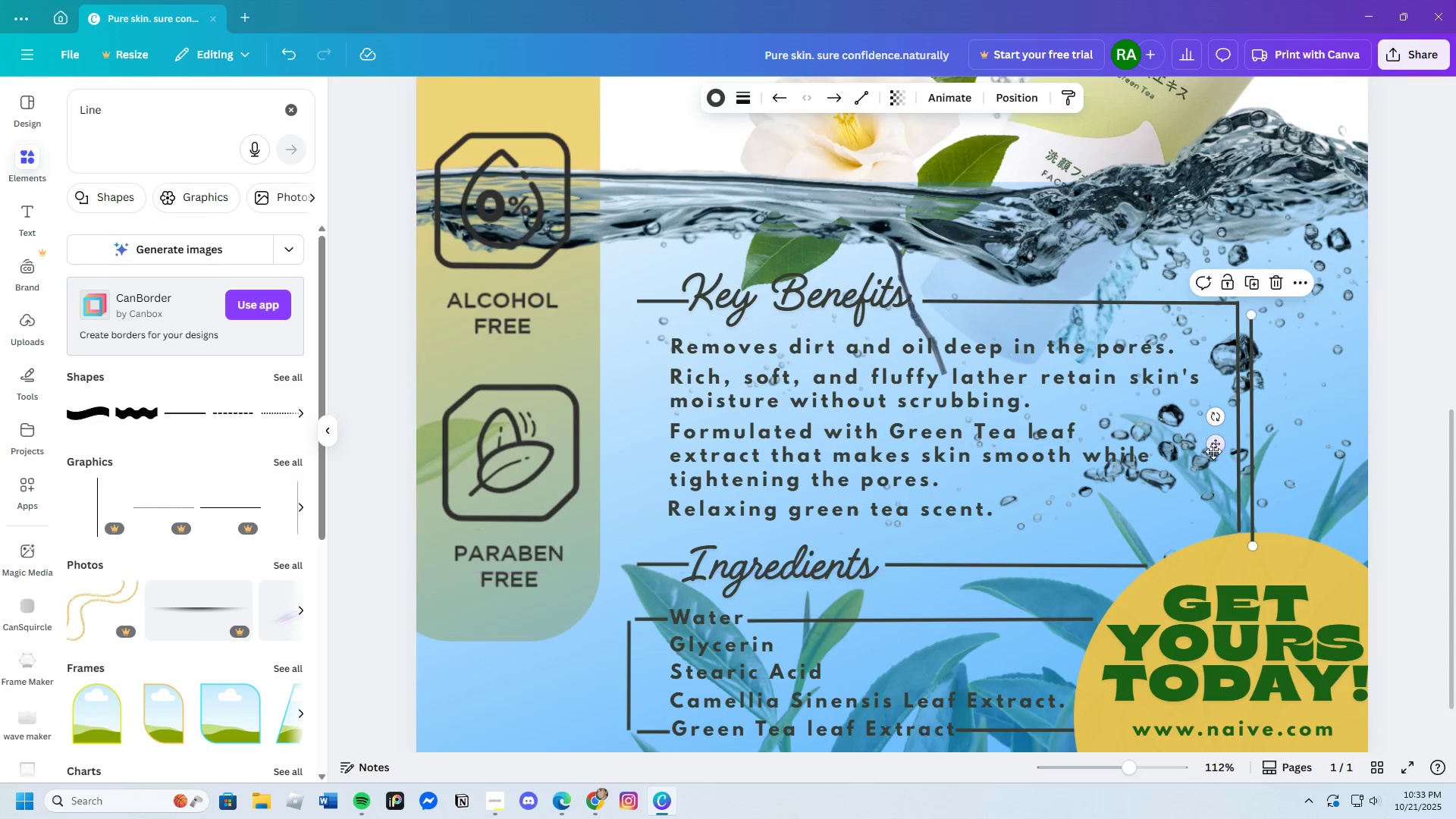 
left_click_drag(start_coordinate=[1213, 444], to_coordinate=[581, 448])
 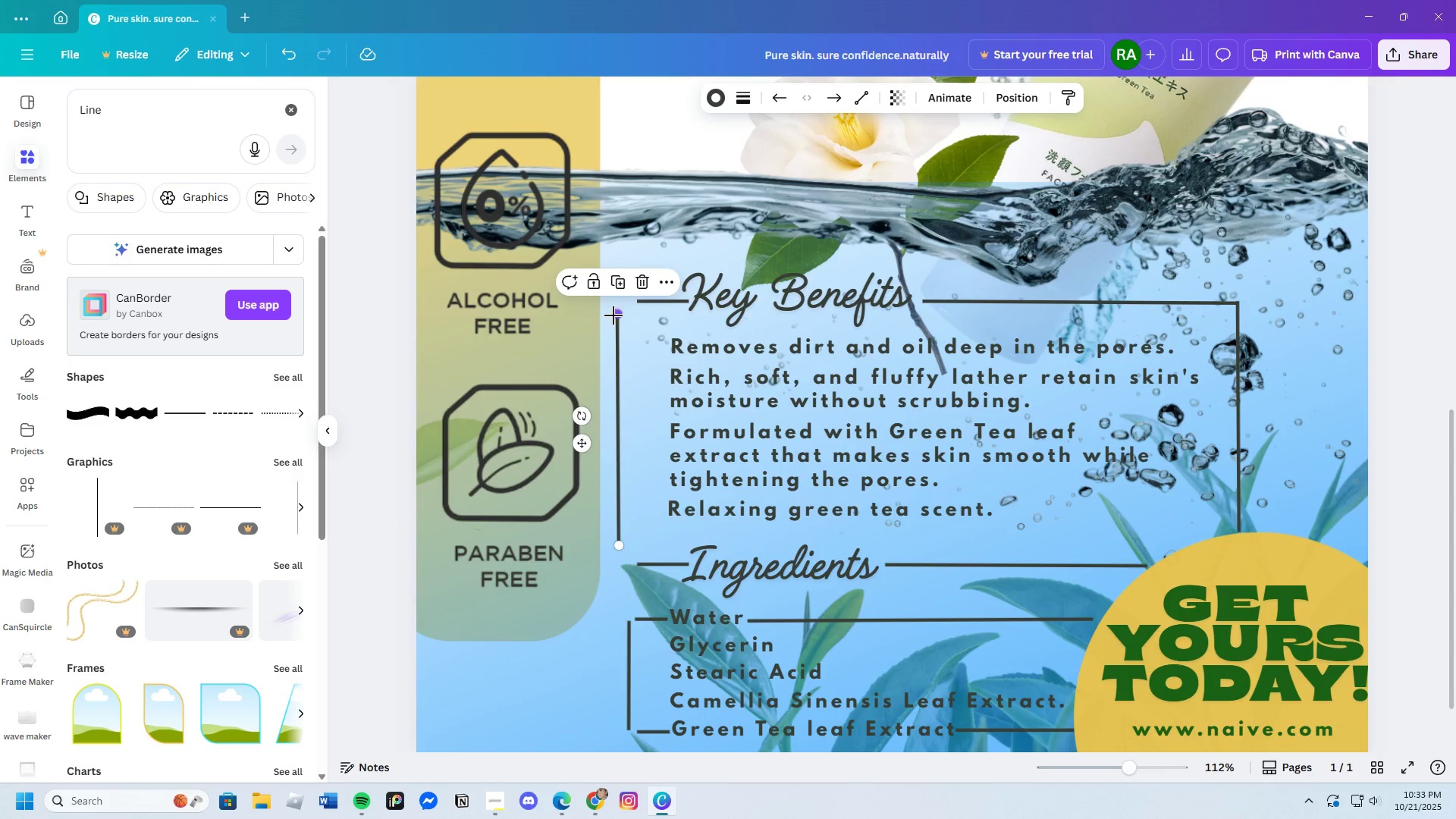 
left_click_drag(start_coordinate=[613, 313], to_coordinate=[615, 303])
 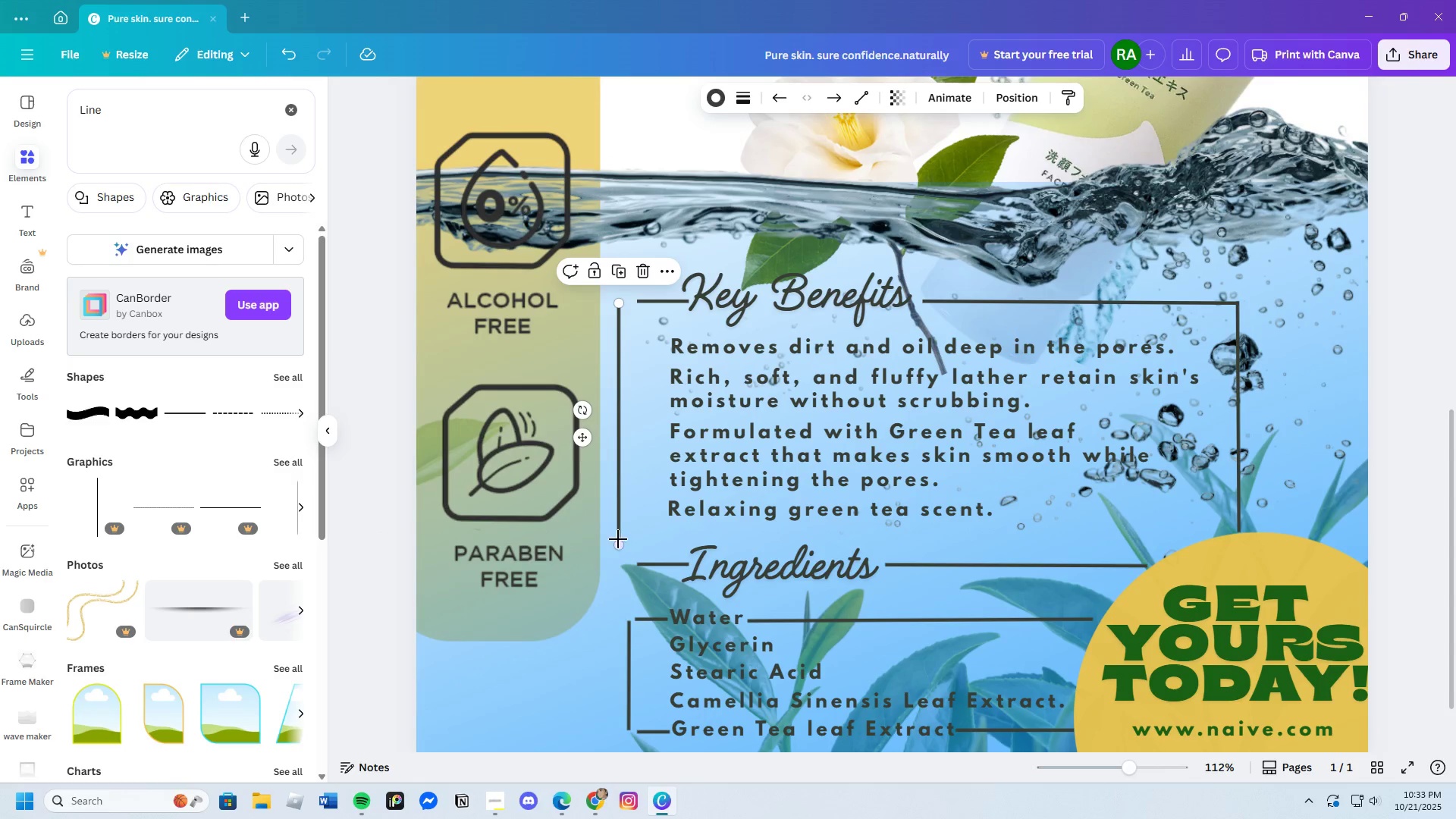 
left_click_drag(start_coordinate=[618, 545], to_coordinate=[618, 559])
 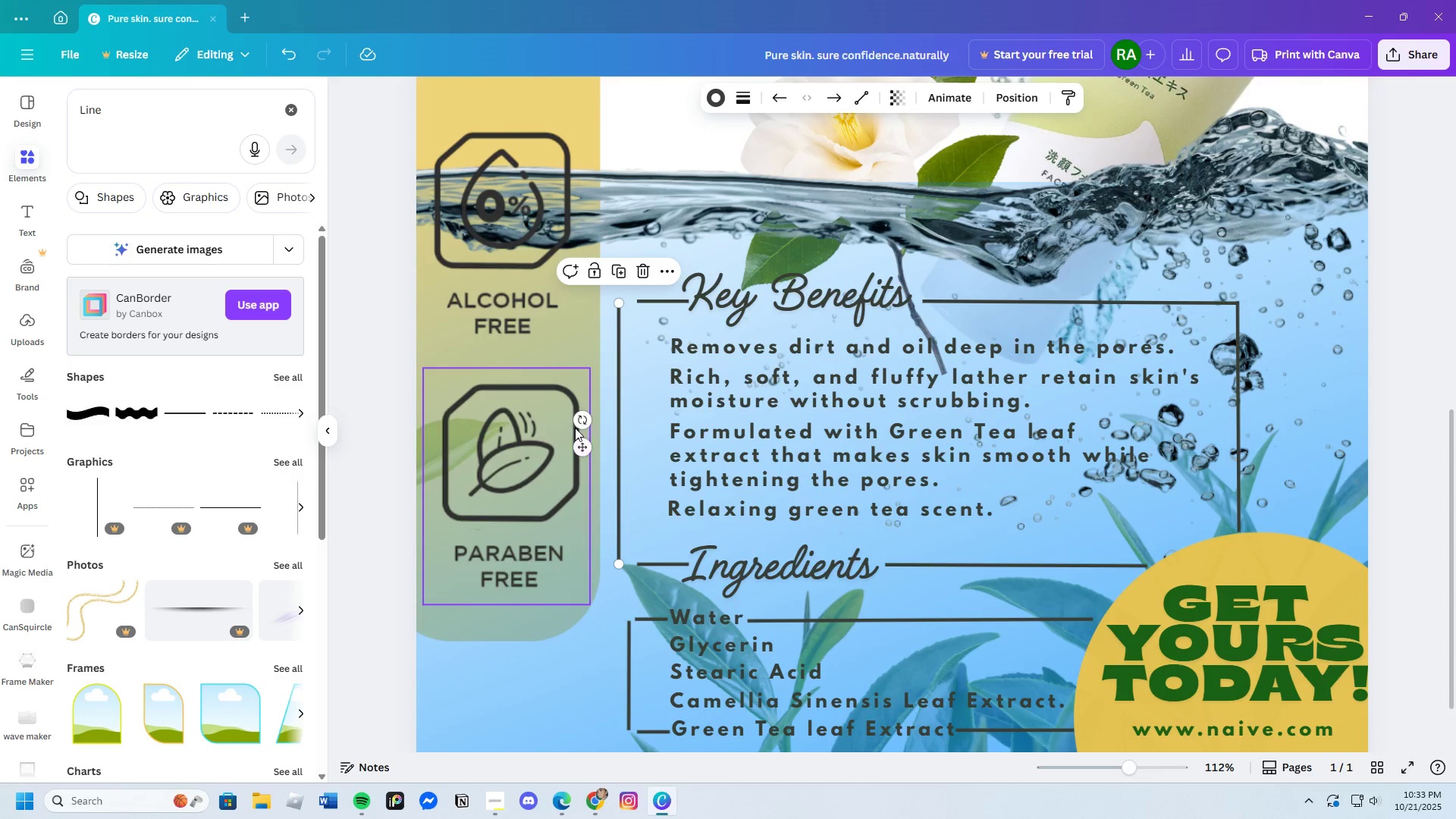 
left_click_drag(start_coordinate=[579, 453], to_coordinate=[590, 452])
 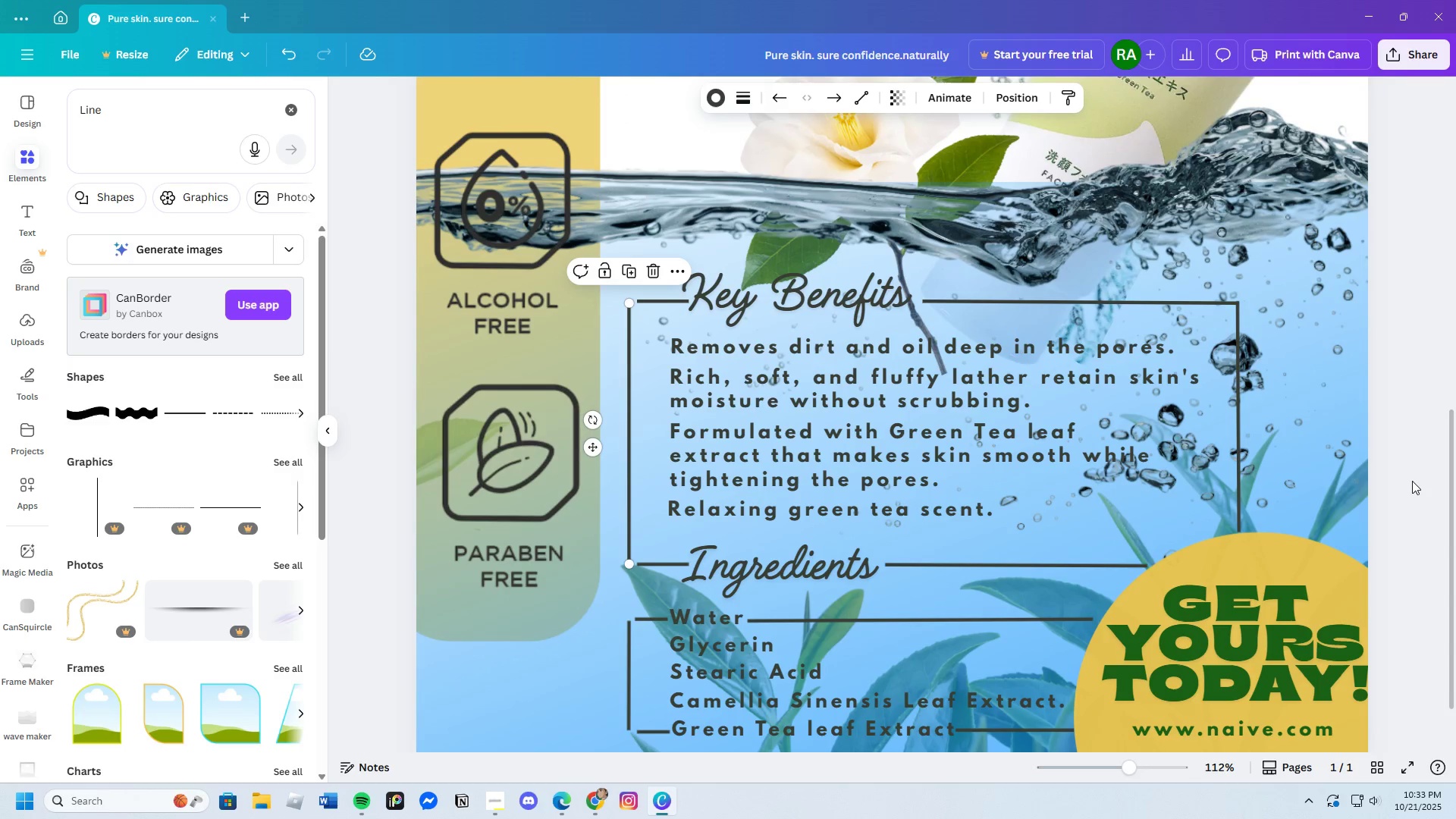 
left_click([1413, 482])
 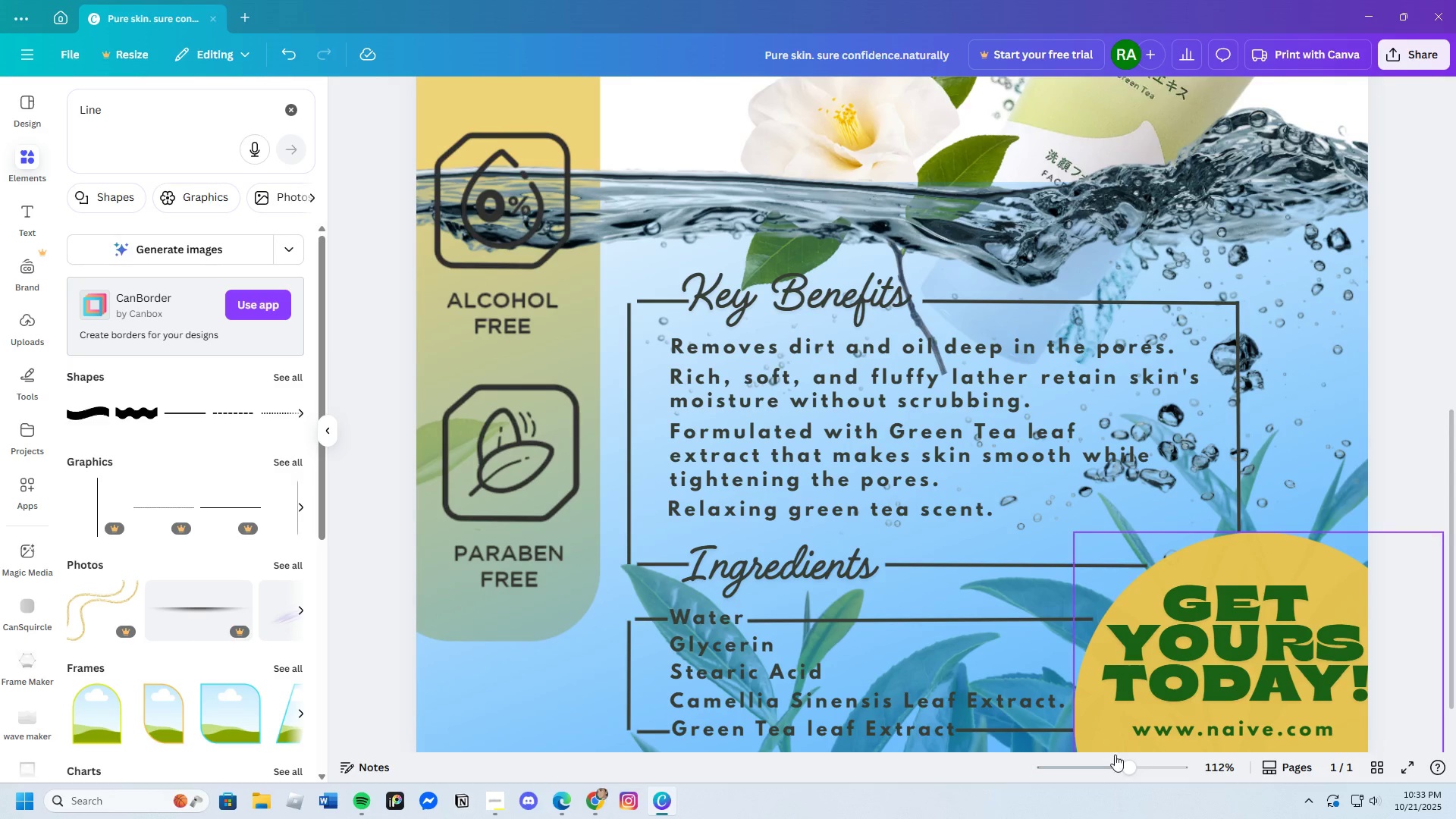 
left_click_drag(start_coordinate=[1122, 764], to_coordinate=[1113, 774])
 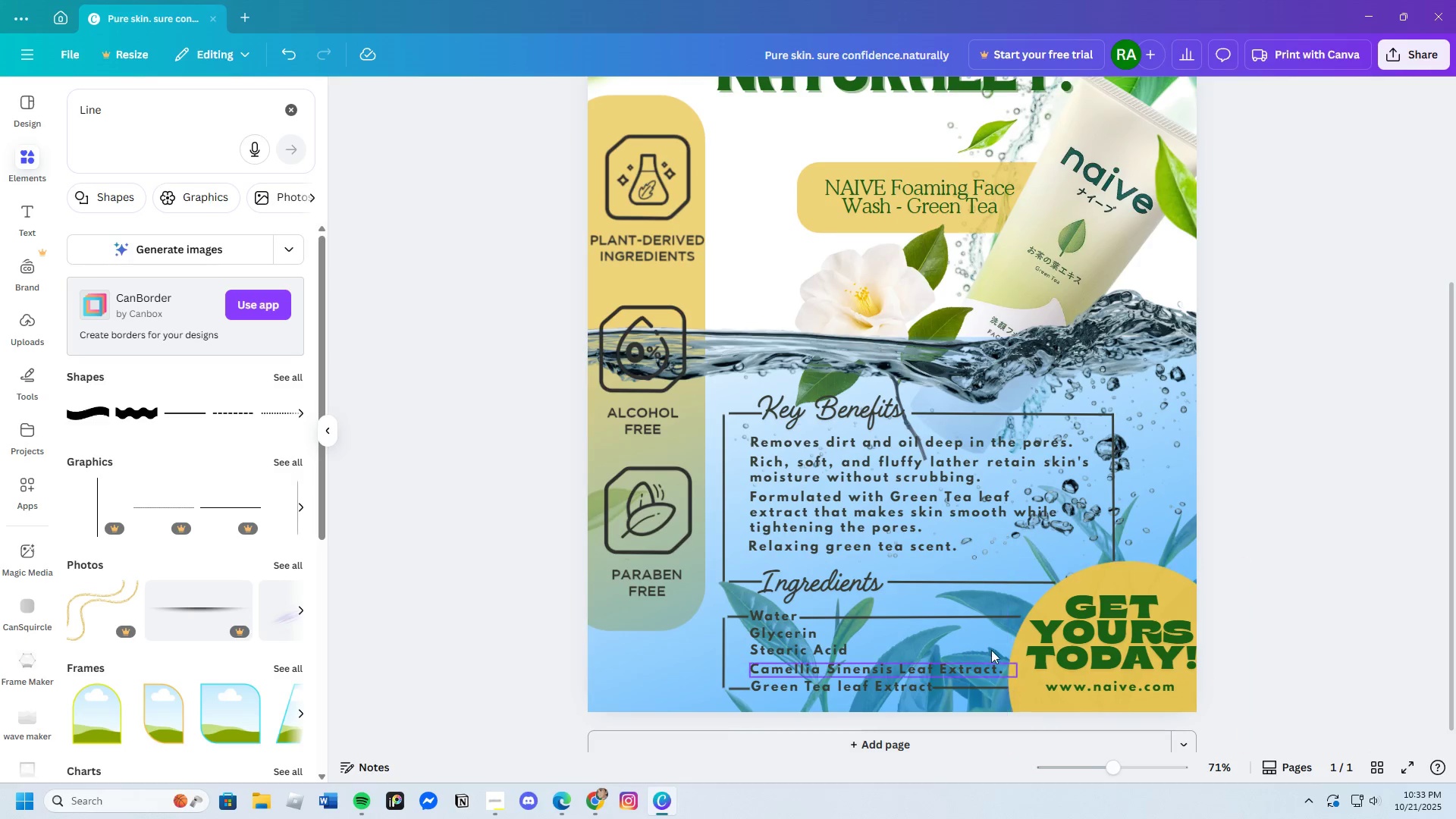 
scroll: coordinate [970, 606], scroll_direction: down, amount: 3.0
 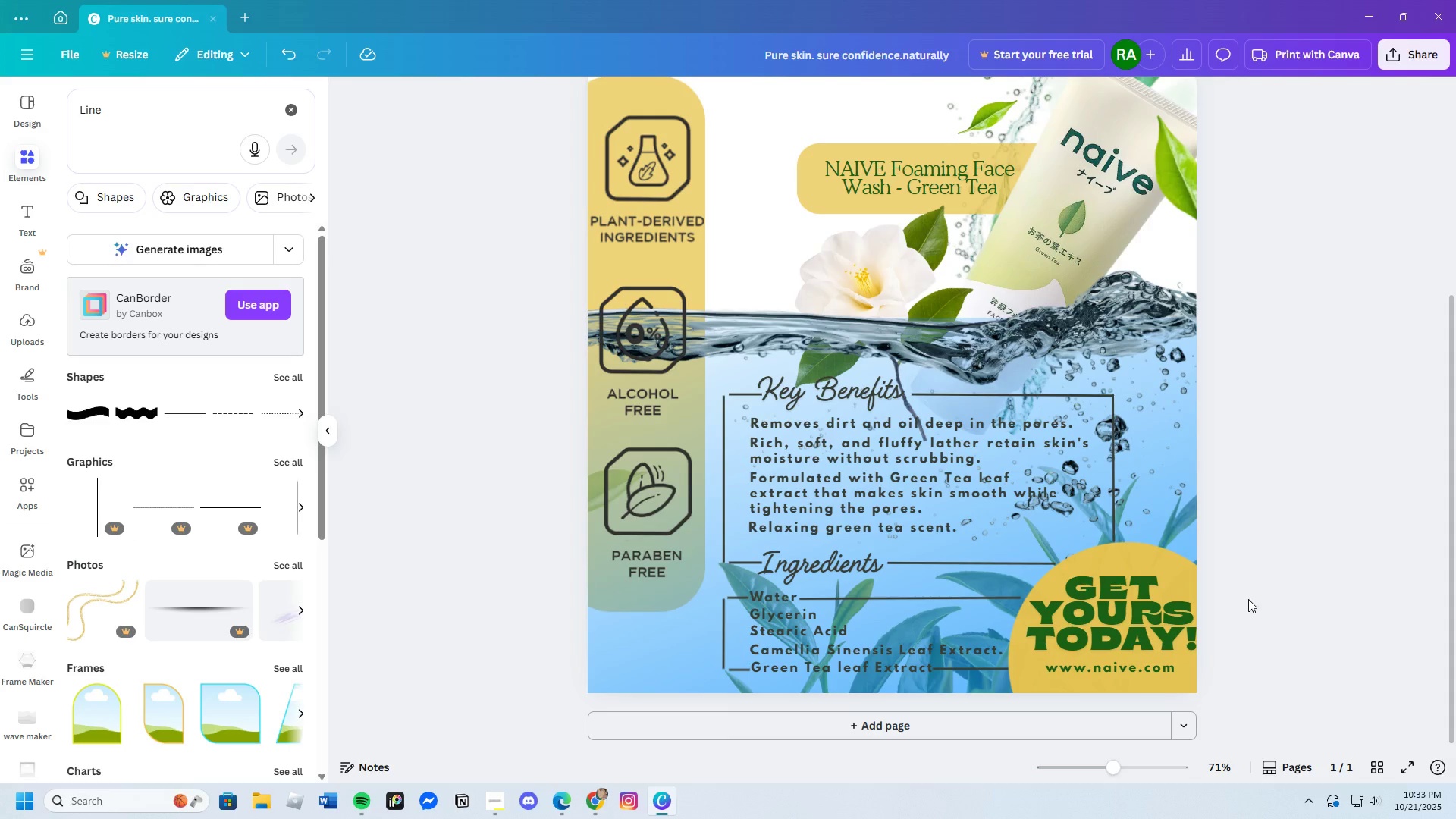 
wait(7.05)
 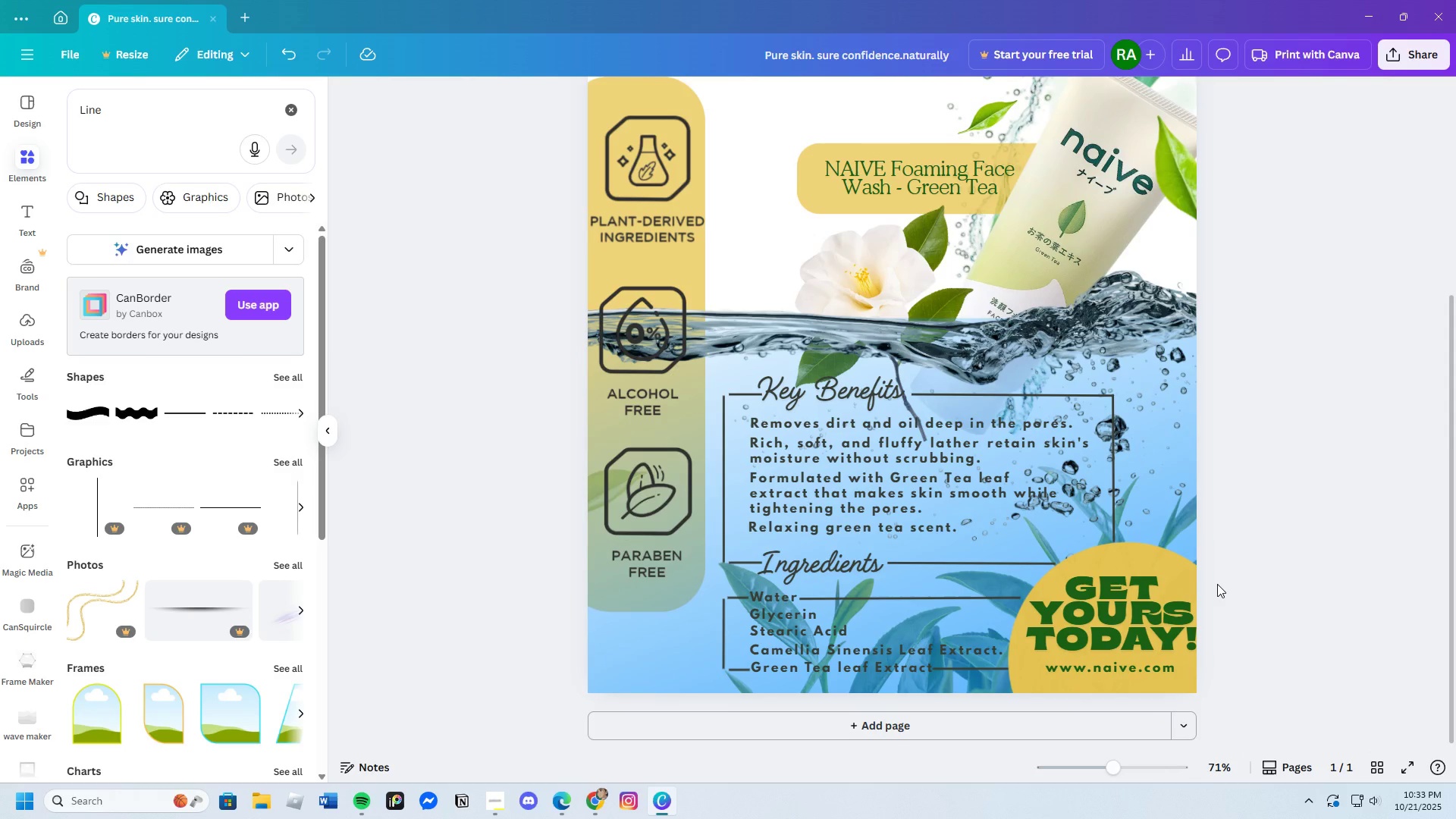 
scroll: coordinate [1246, 599], scroll_direction: up, amount: 2.0
 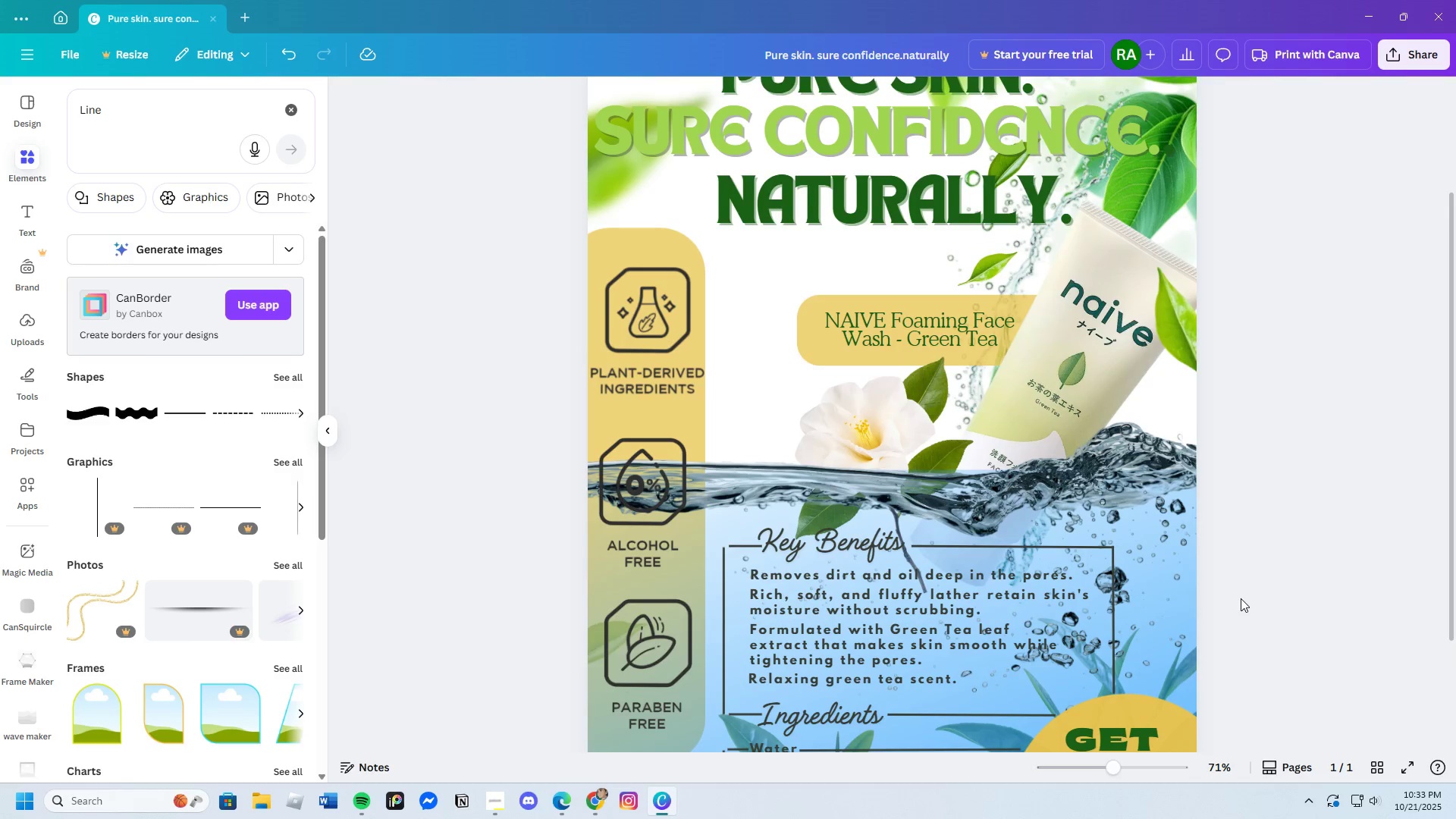 
scroll: coordinate [1241, 598], scroll_direction: down, amount: 2.0
 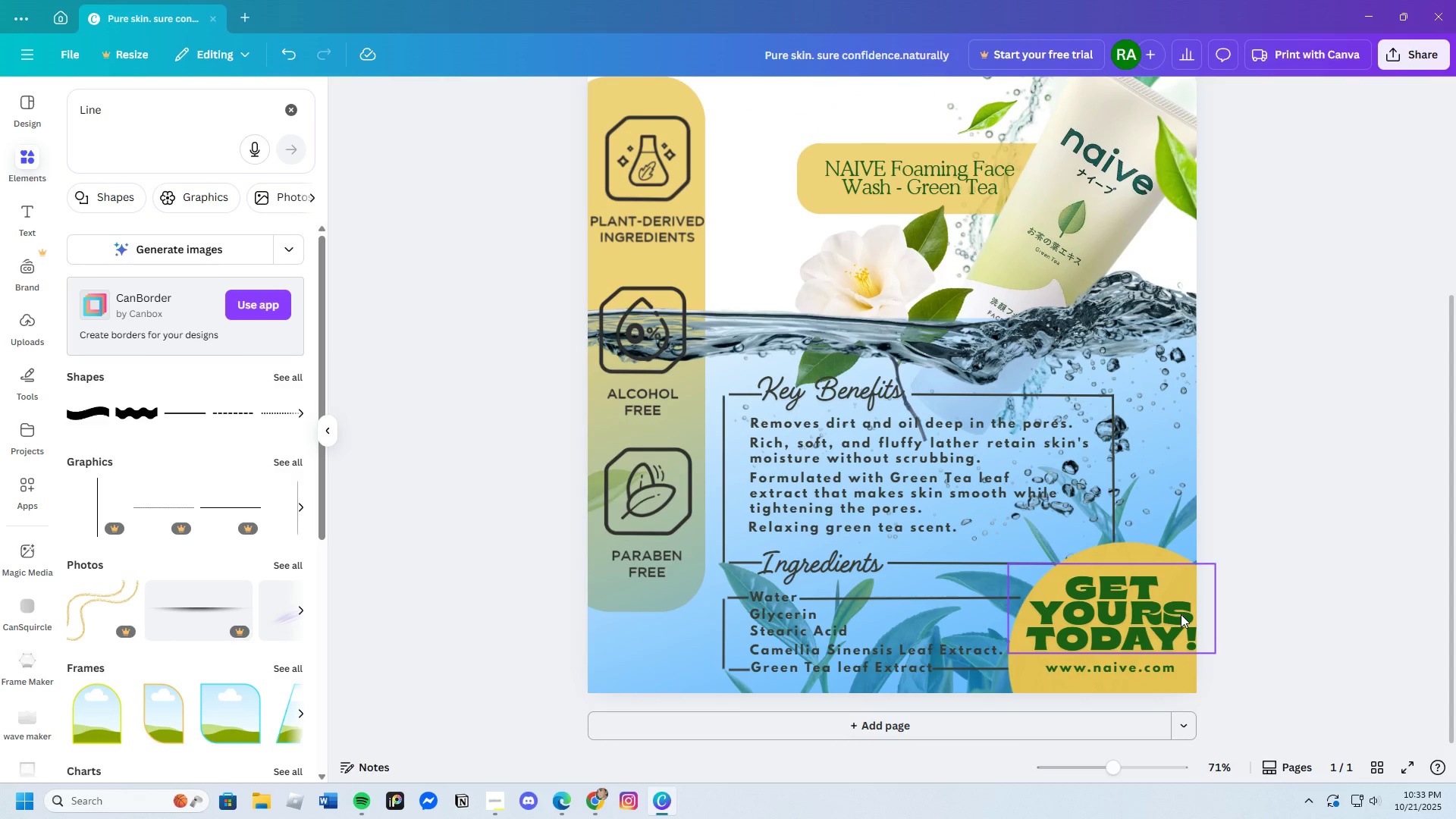 
scroll: coordinate [1154, 605], scroll_direction: up, amount: 4.0
 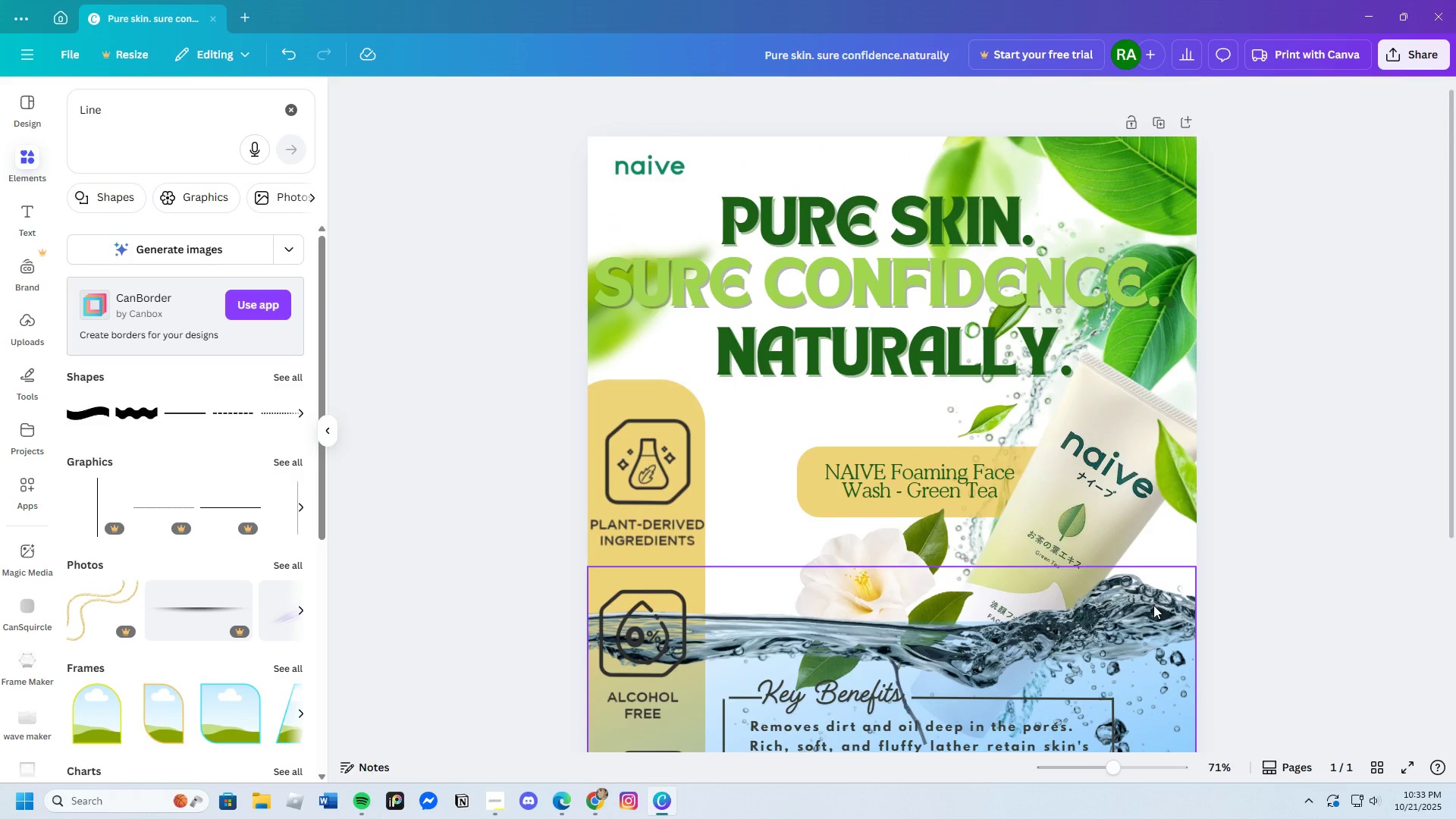 
scroll: coordinate [1153, 605], scroll_direction: down, amount: 5.0
 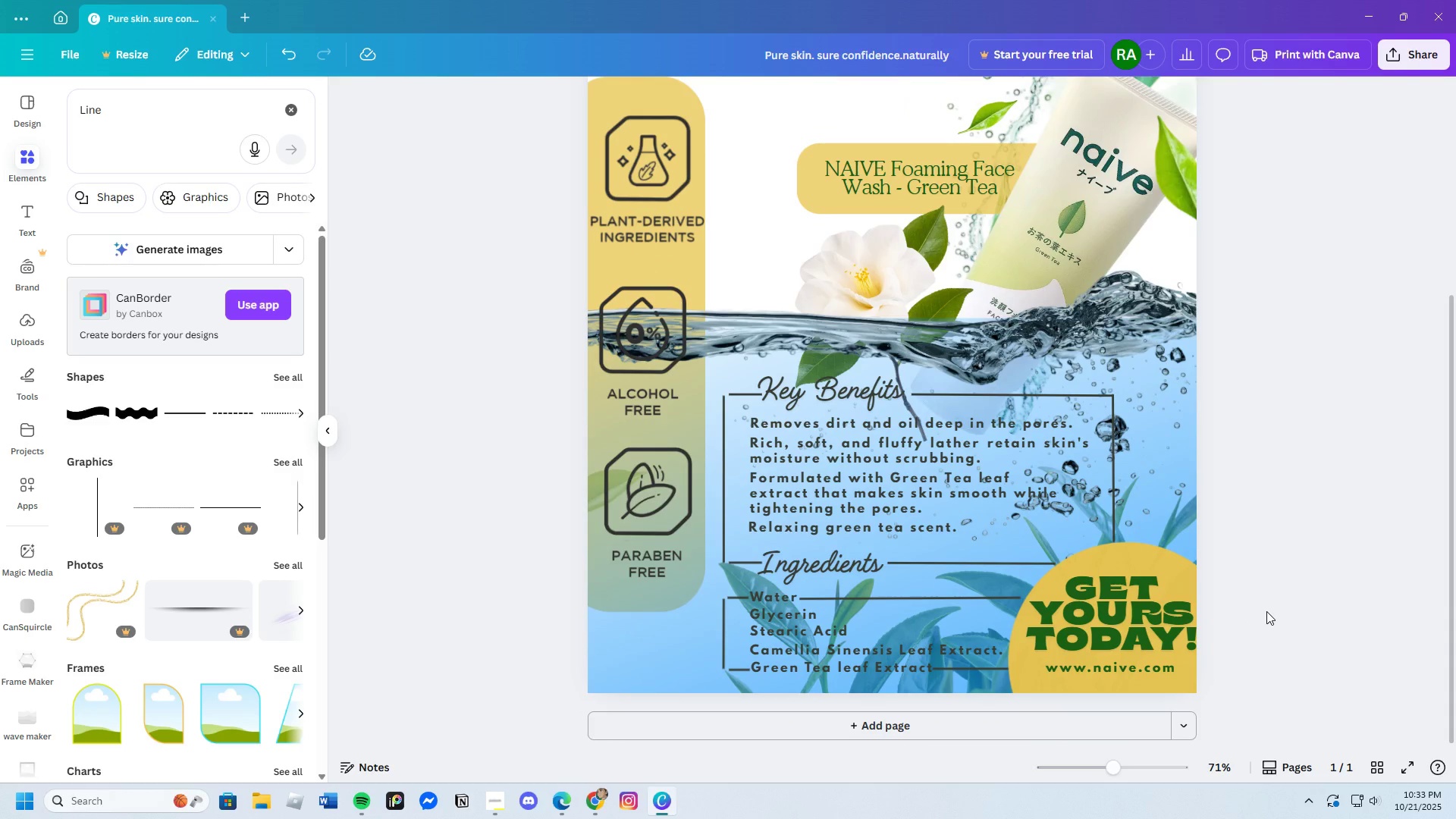 
left_click([1266, 611])
 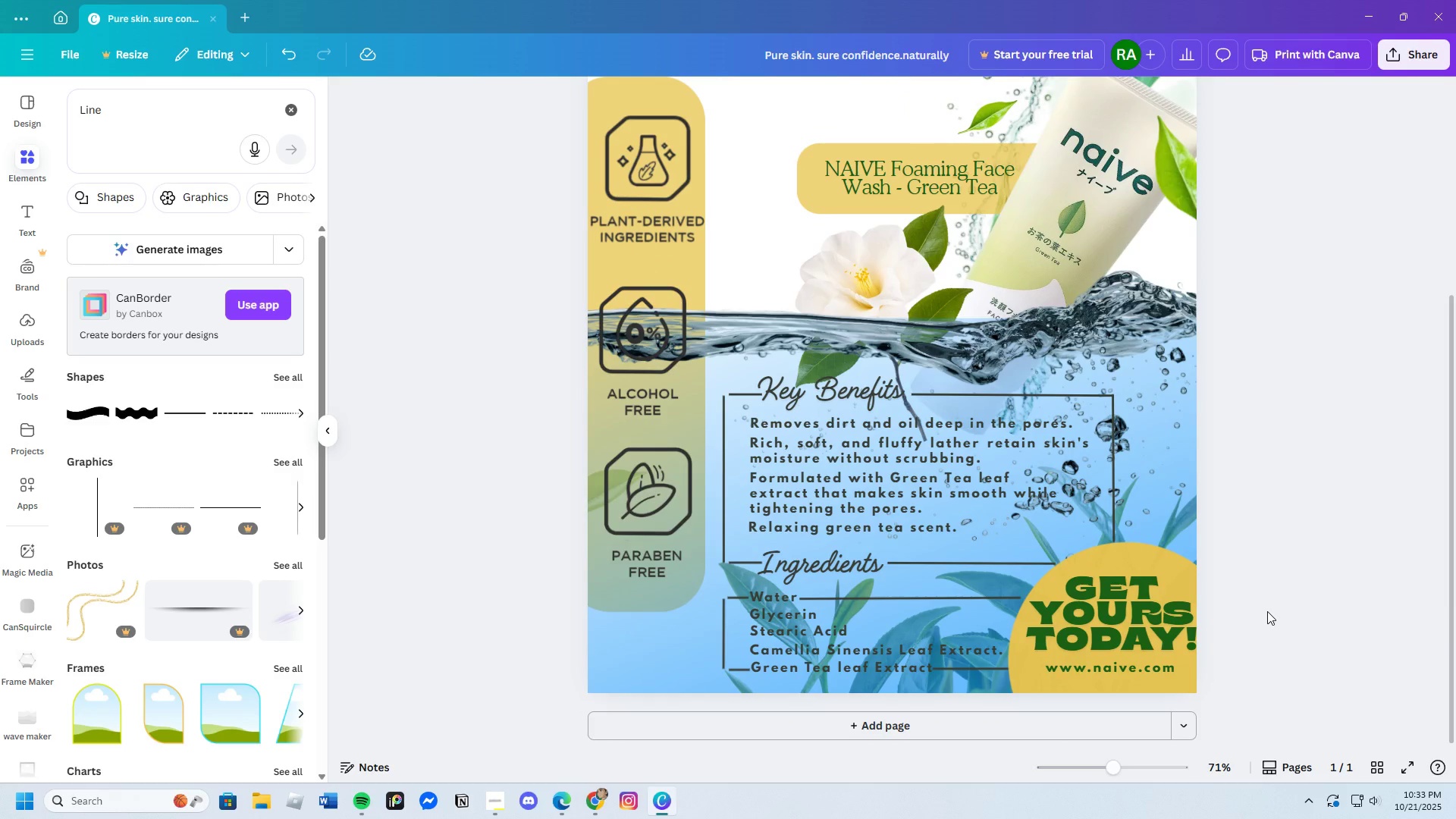 
left_click([1267, 611])
 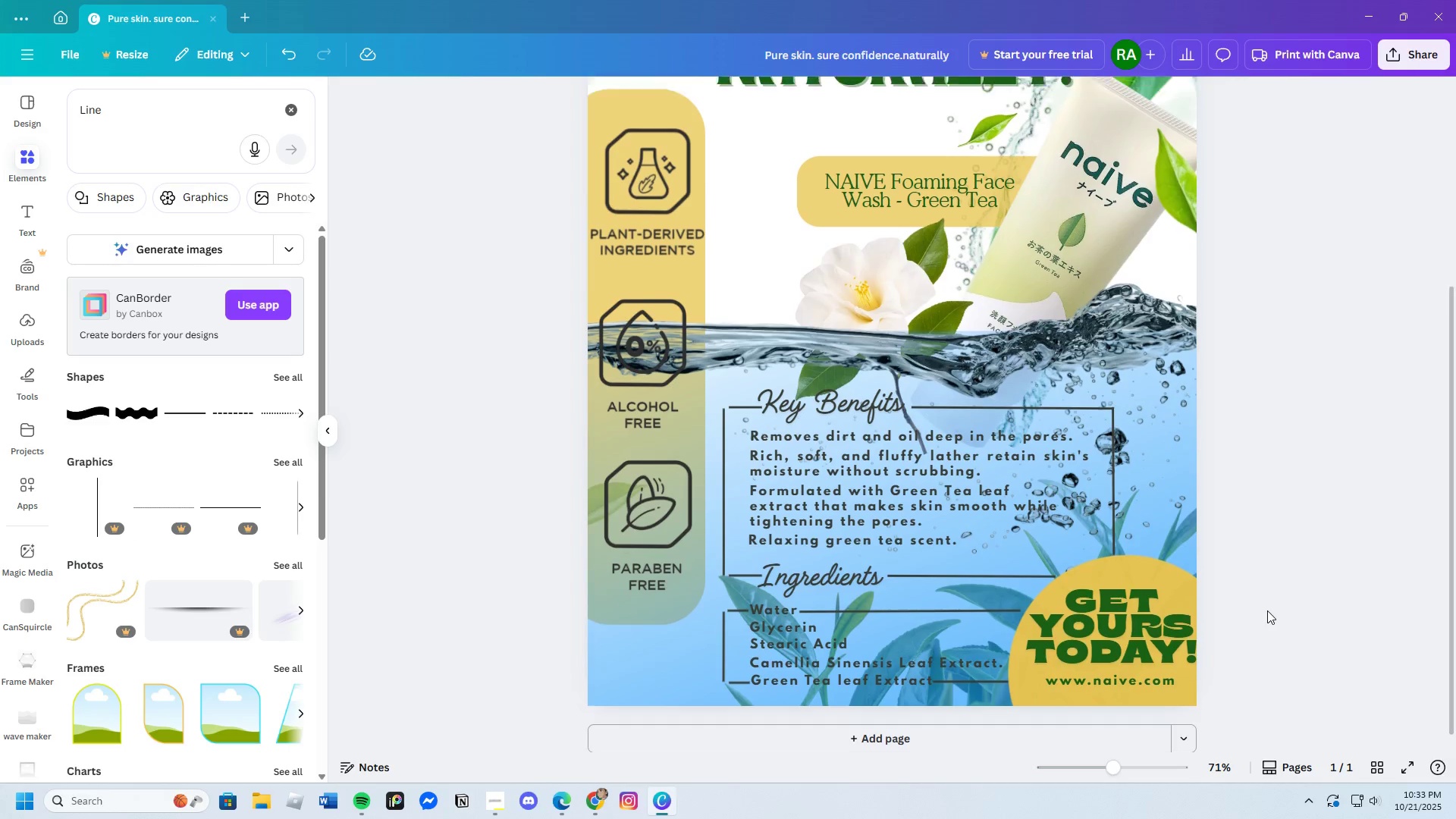 
scroll: coordinate [1271, 618], scroll_direction: up, amount: 5.0
 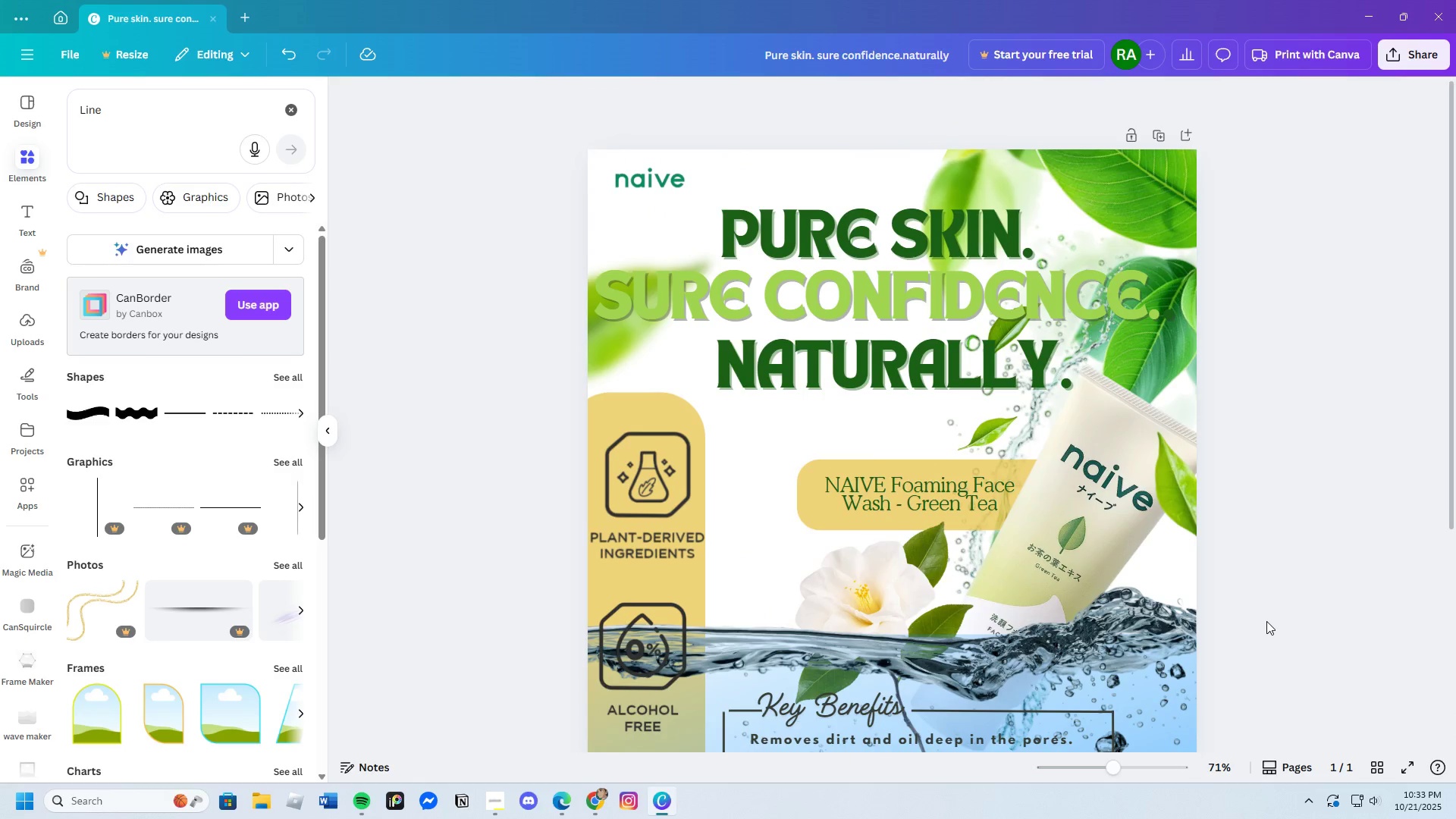 
scroll: coordinate [1266, 621], scroll_direction: down, amount: 8.0
 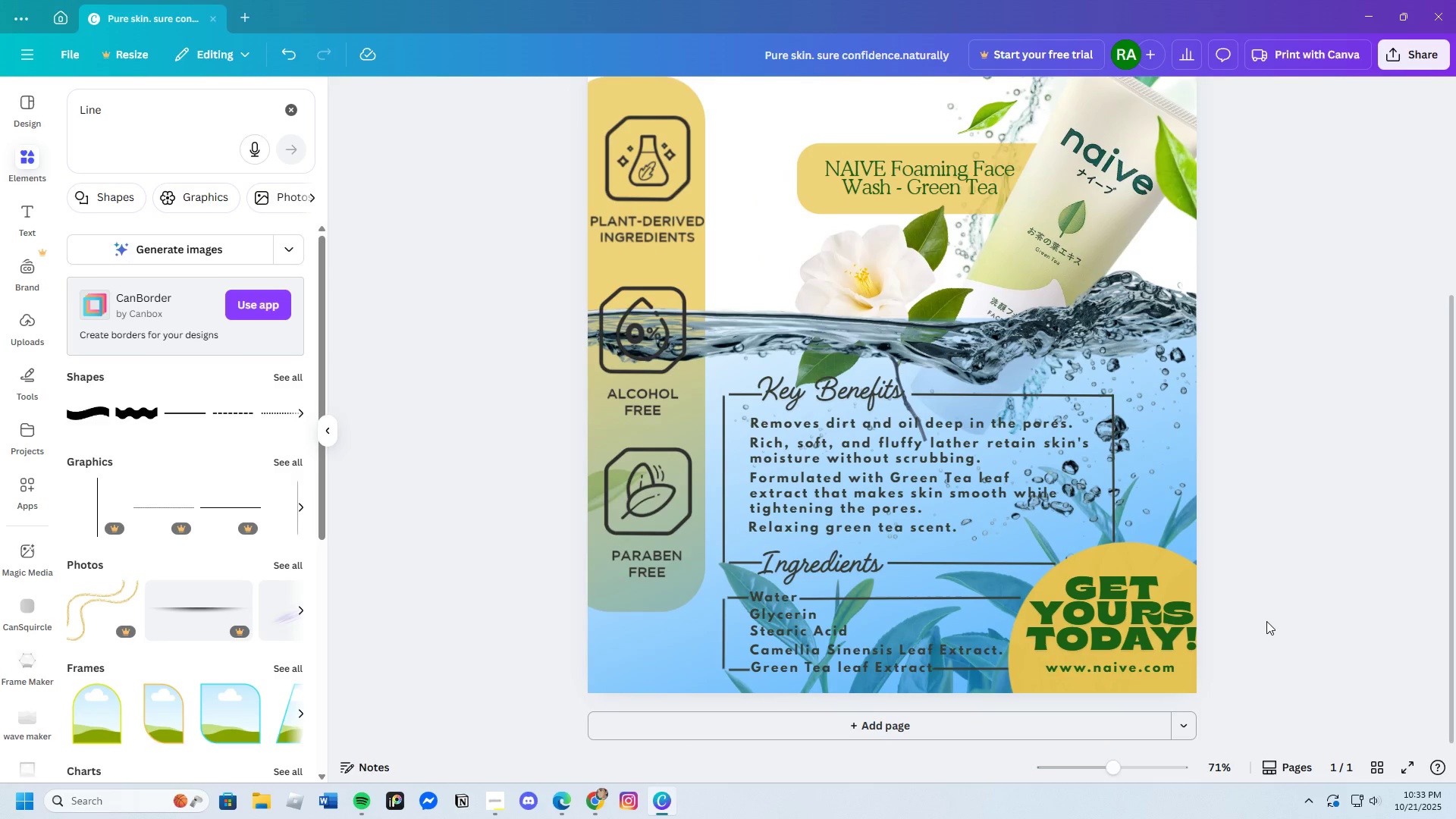 
scroll: coordinate [1266, 621], scroll_direction: up, amount: 4.0
 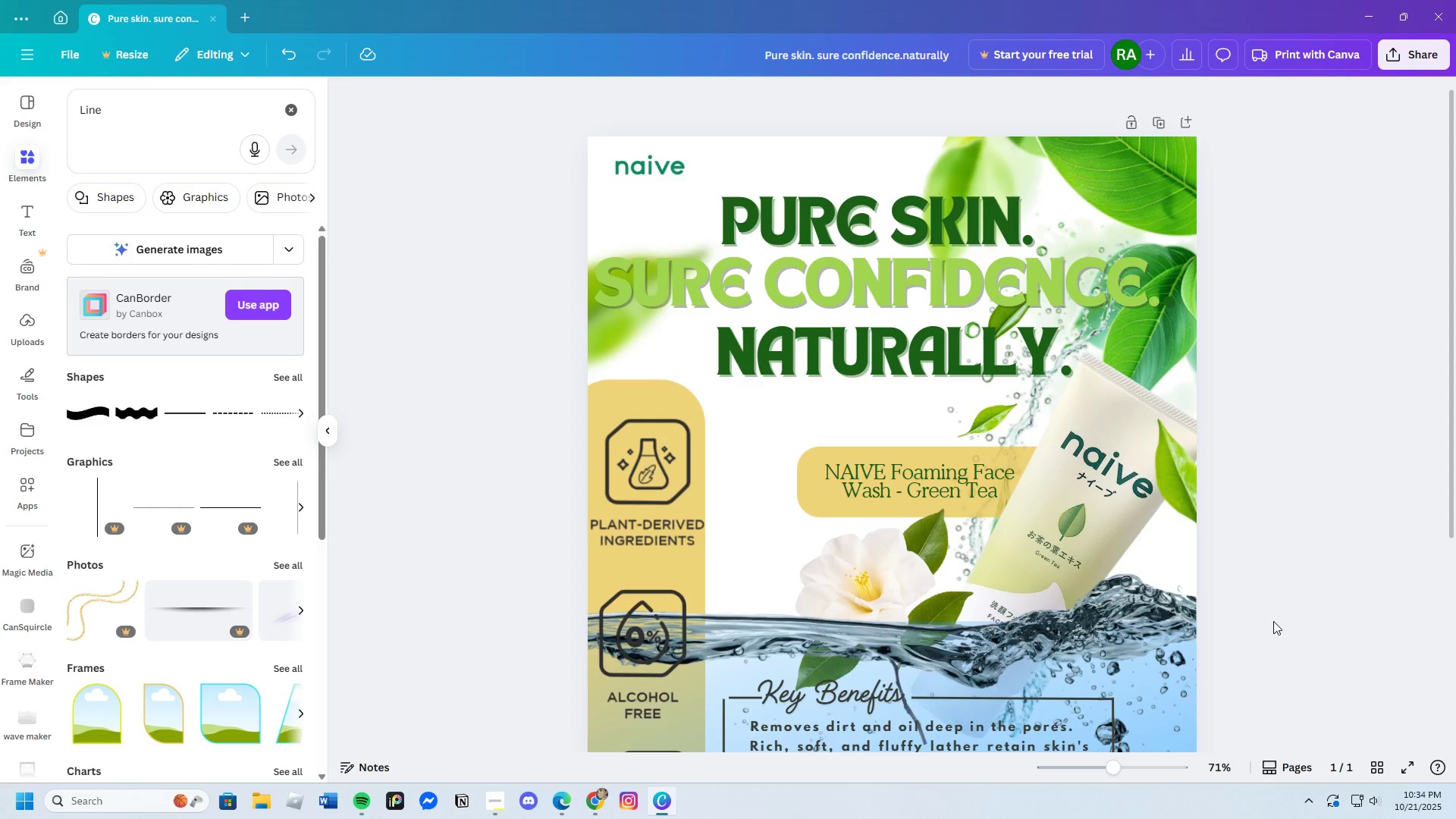 
wait(17.56)
 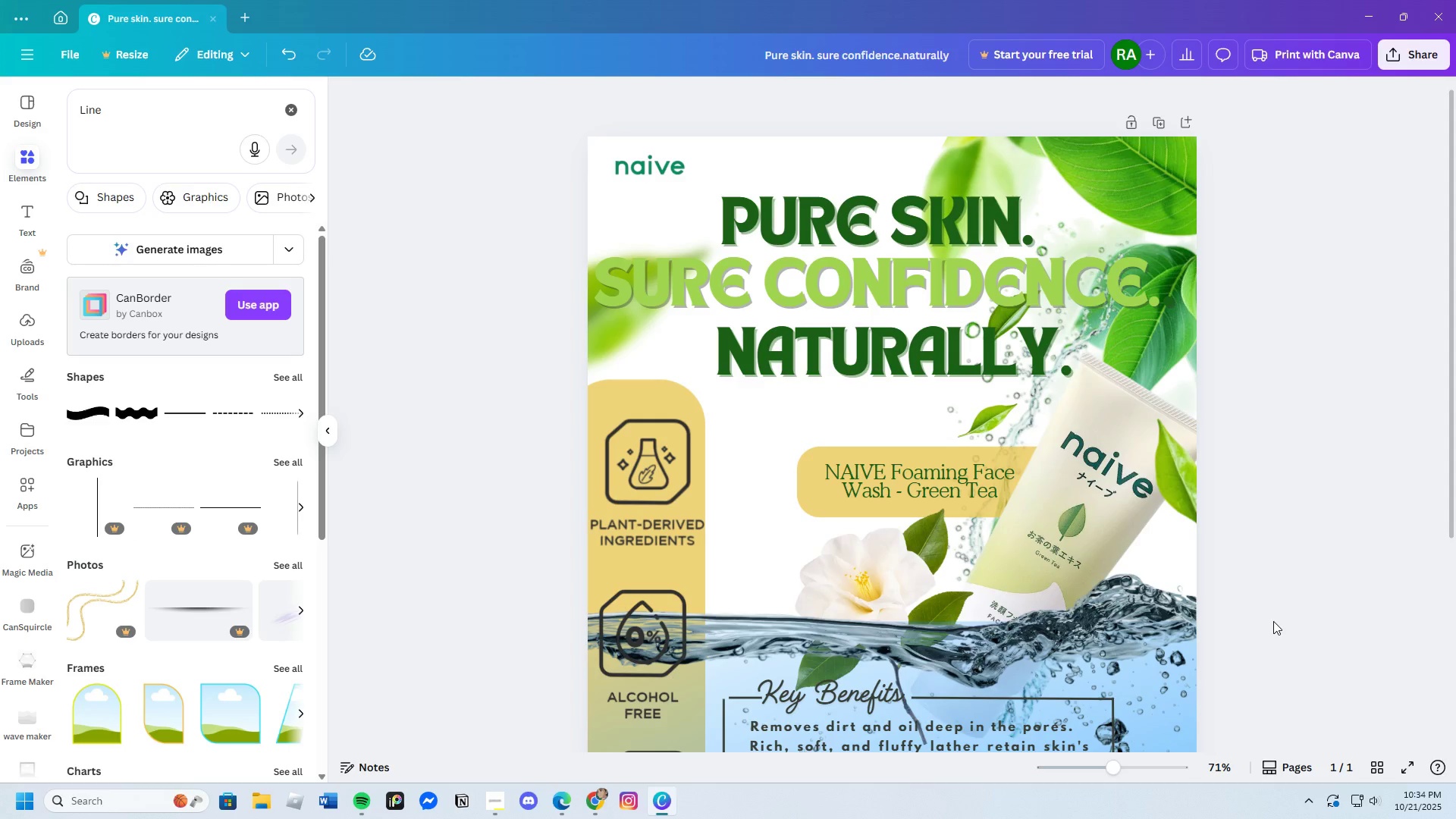 
scroll: coordinate [1007, 383], scroll_direction: down, amount: 8.0
 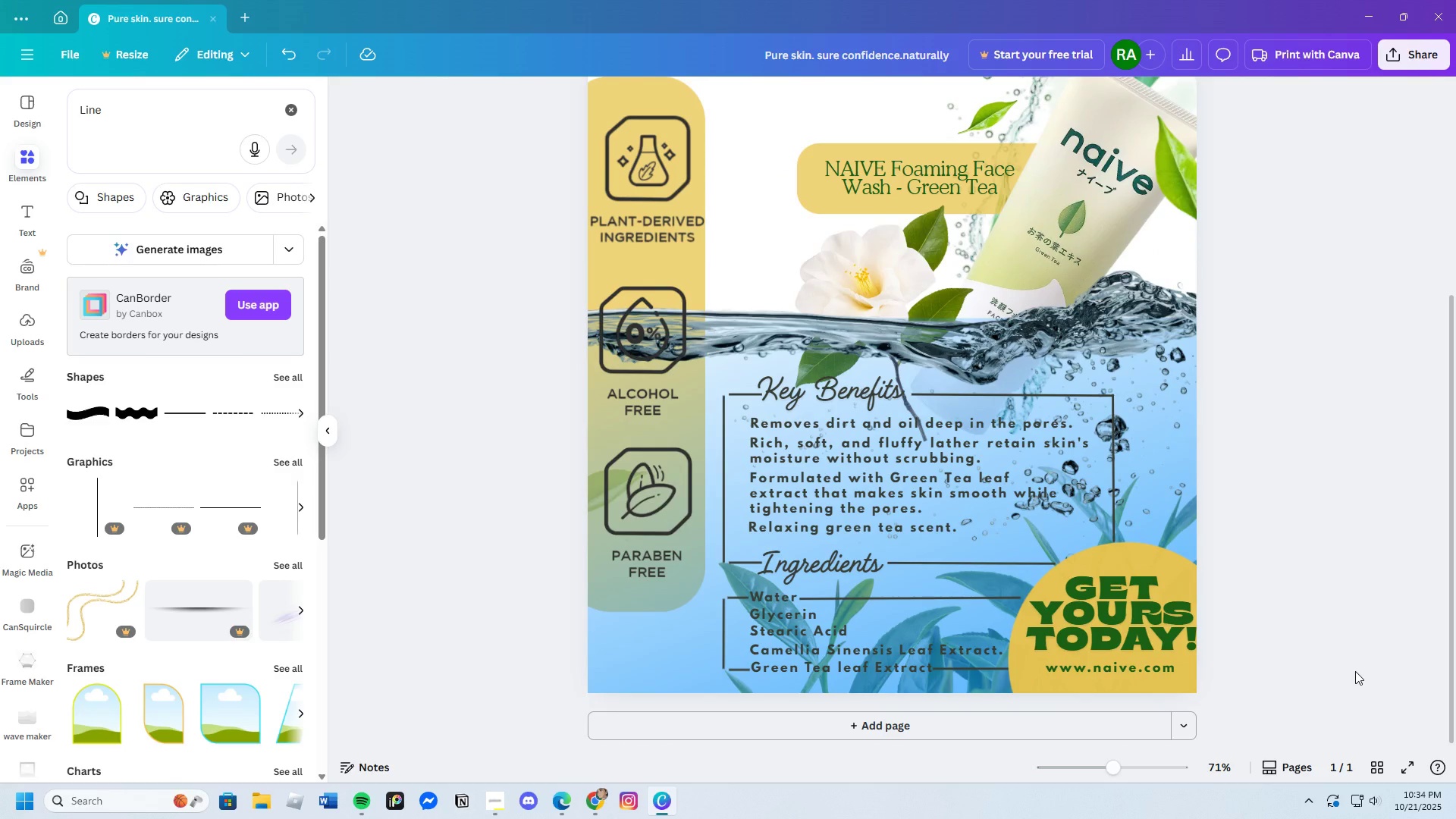 
scroll: coordinate [1355, 671], scroll_direction: up, amount: 3.0
 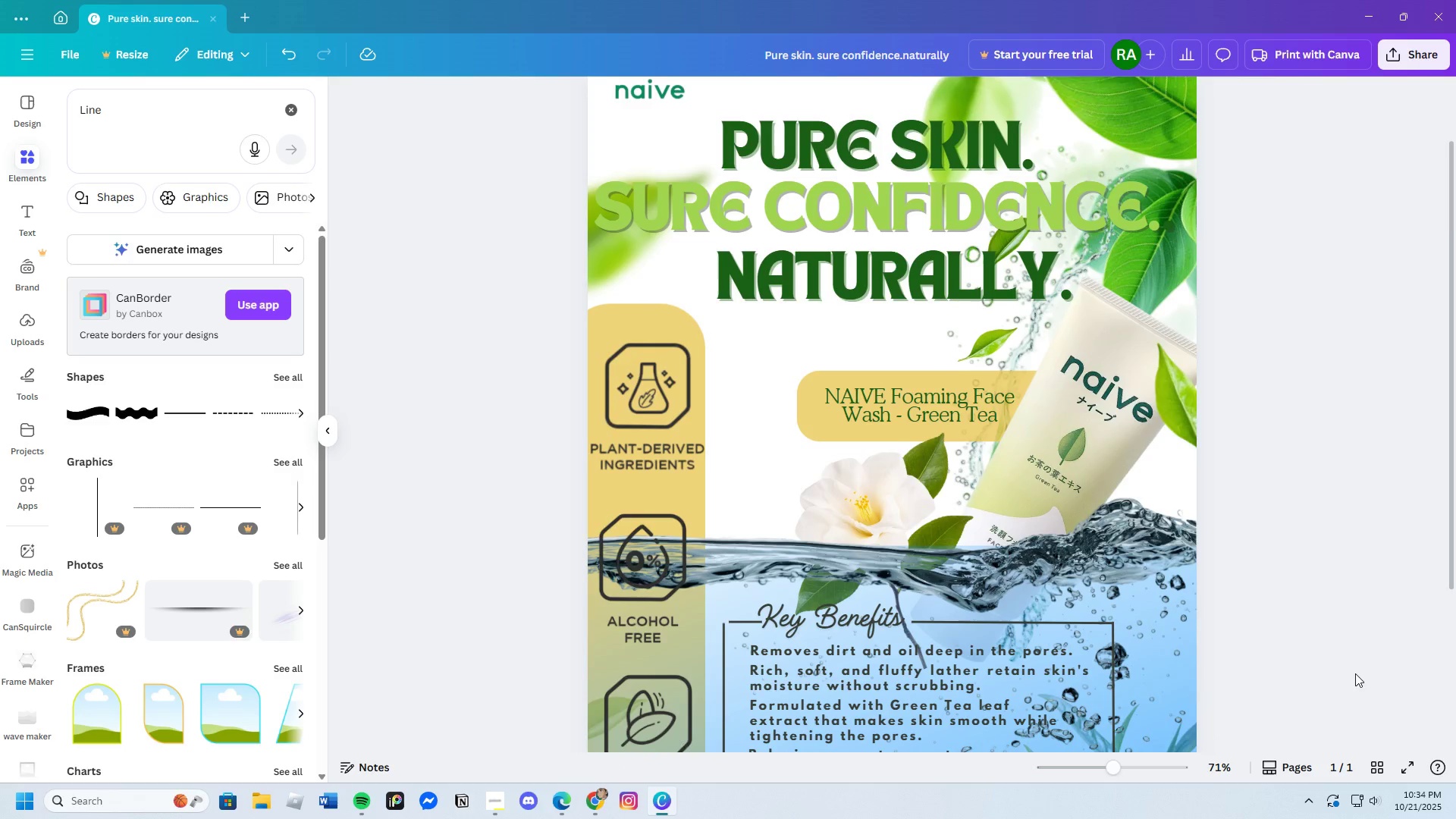 
scroll: coordinate [1355, 676], scroll_direction: down, amount: 3.0
 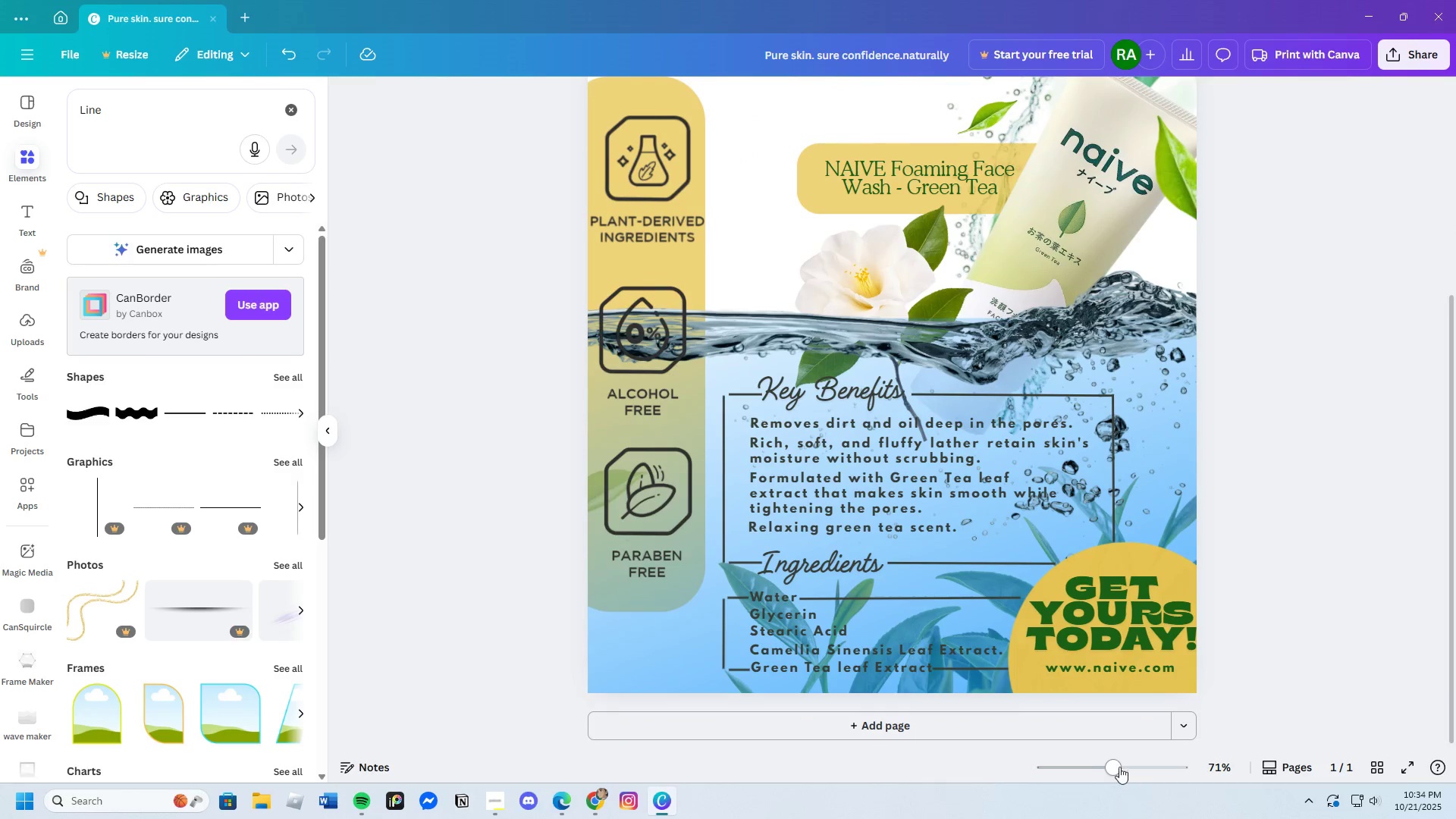 
left_click_drag(start_coordinate=[1117, 766], to_coordinate=[1100, 778])
 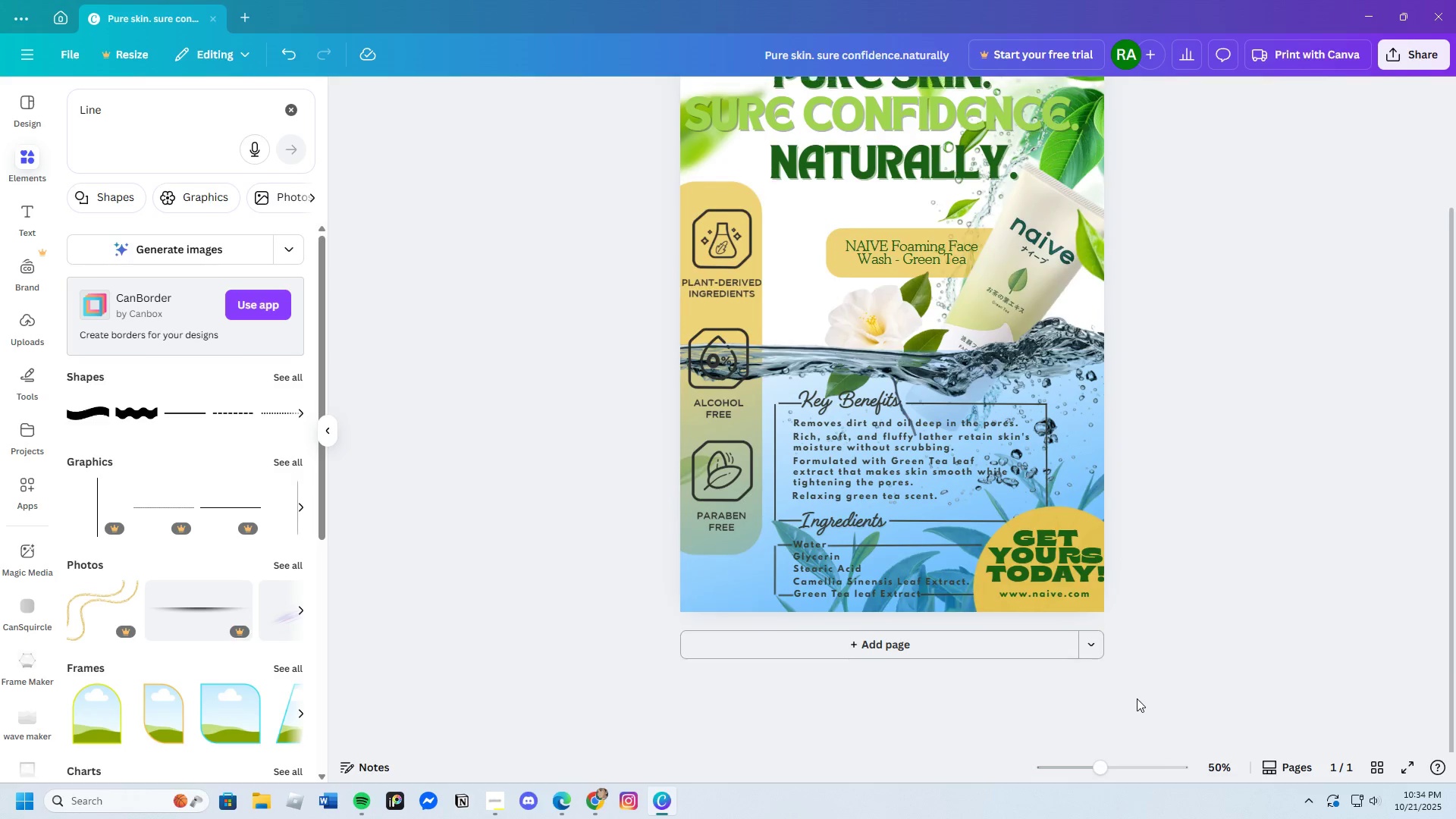 
scroll: coordinate [1138, 698], scroll_direction: up, amount: 2.0
 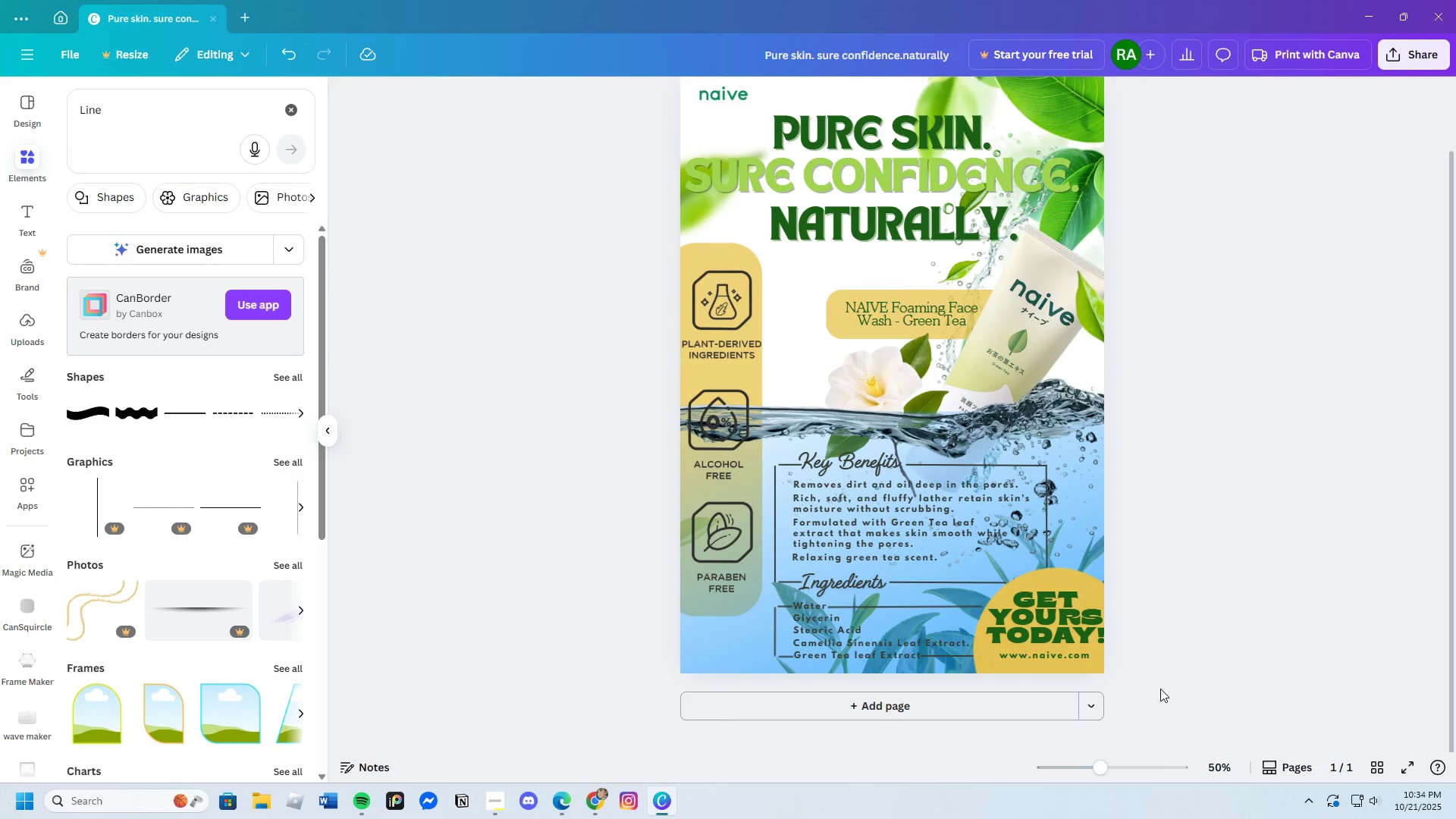 
wait(7.21)
 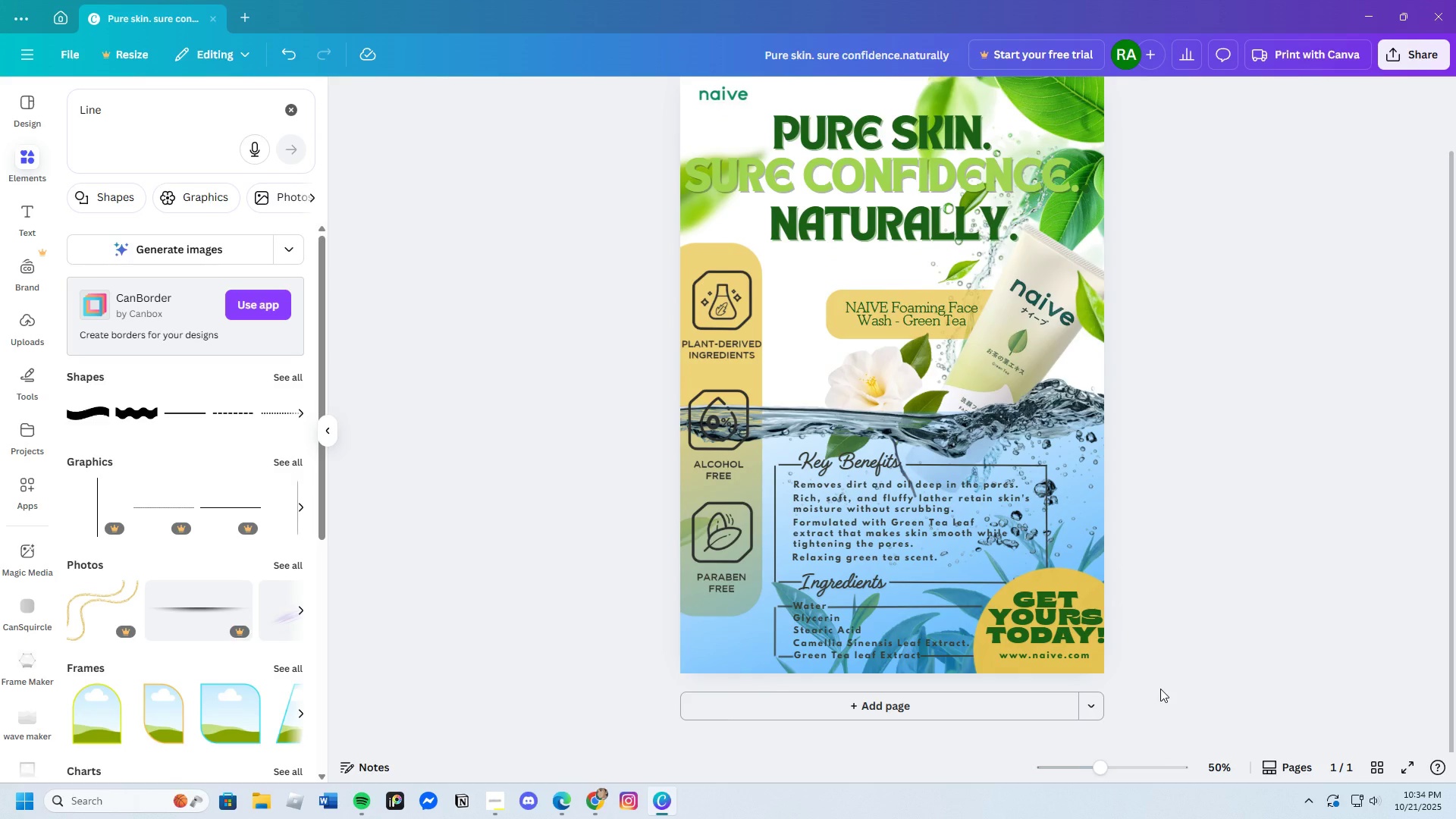 
scroll: coordinate [1213, 620], scroll_direction: up, amount: 3.0
 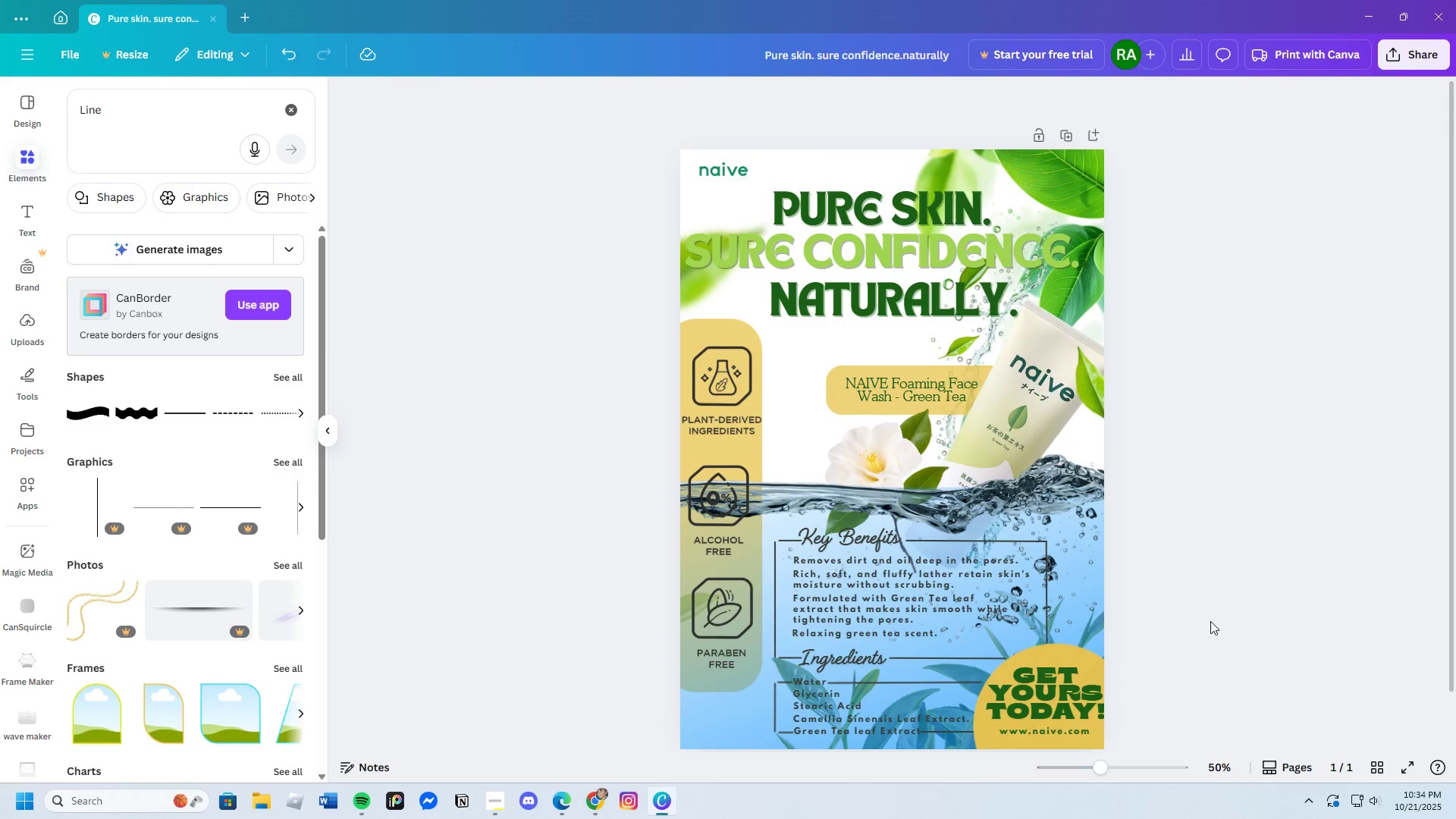 
scroll: coordinate [1210, 620], scroll_direction: down, amount: 1.0
 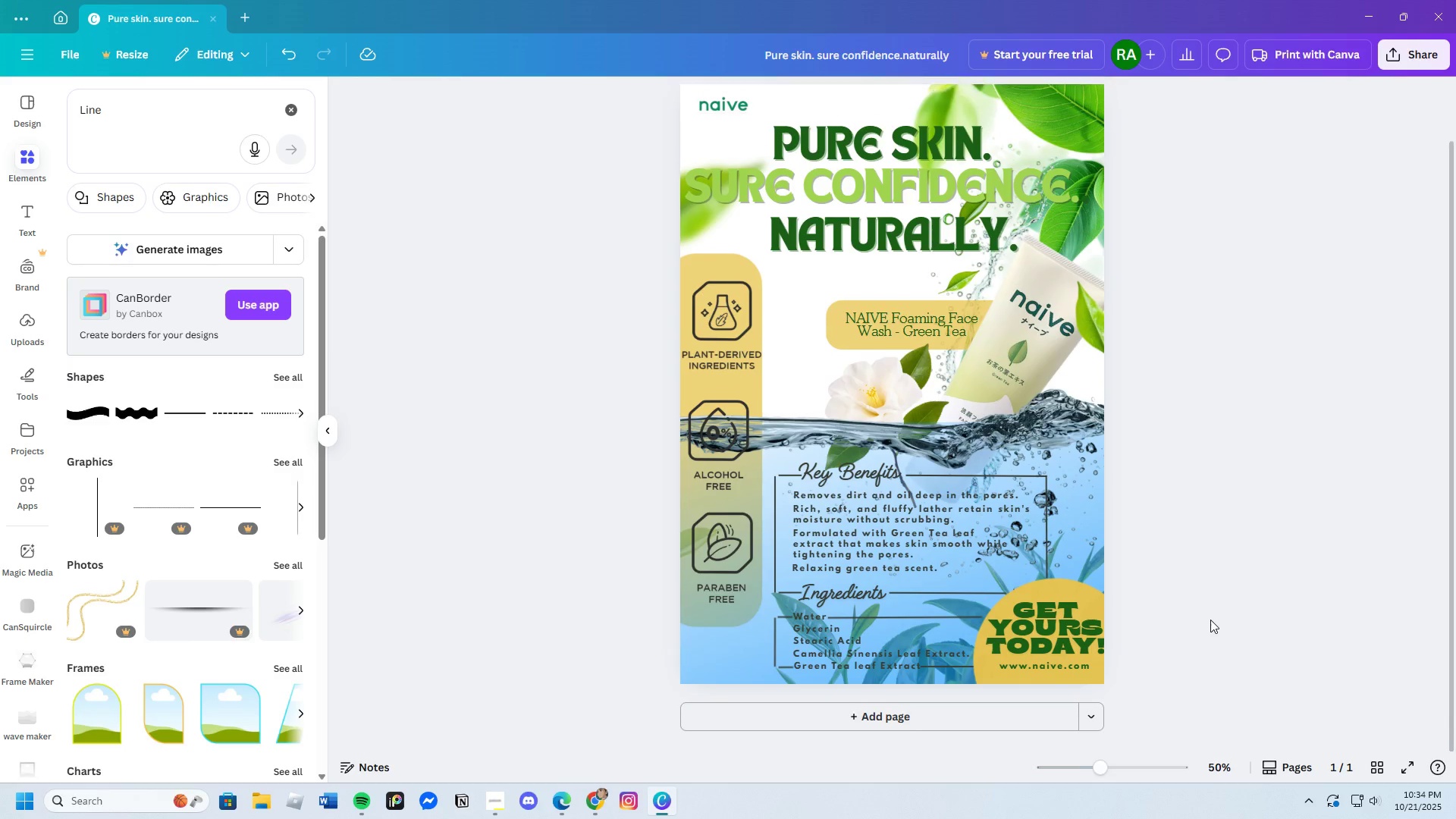 
scroll: coordinate [1210, 620], scroll_direction: up, amount: 1.0
 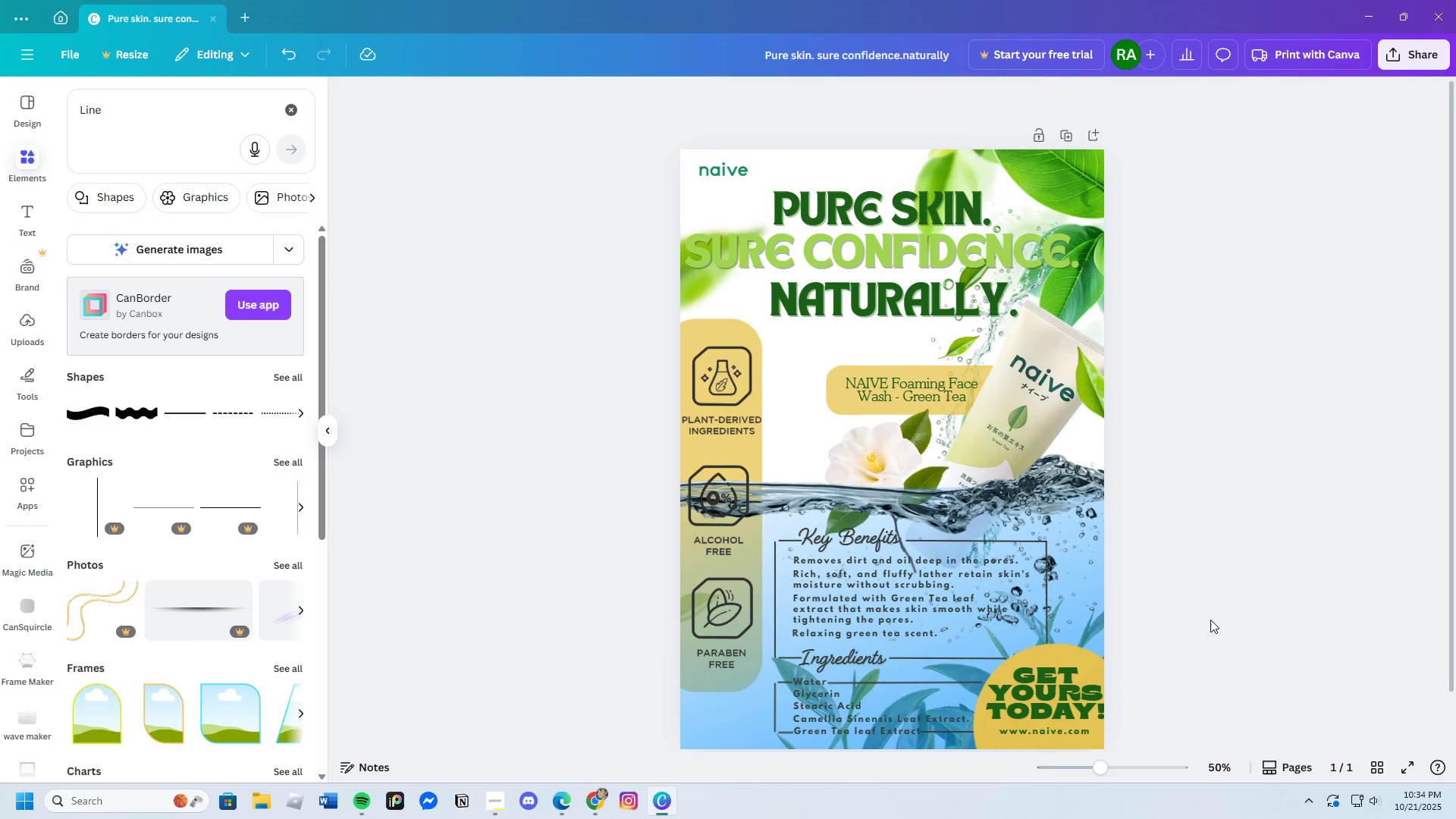 
scroll: coordinate [1210, 620], scroll_direction: down, amount: 1.0
 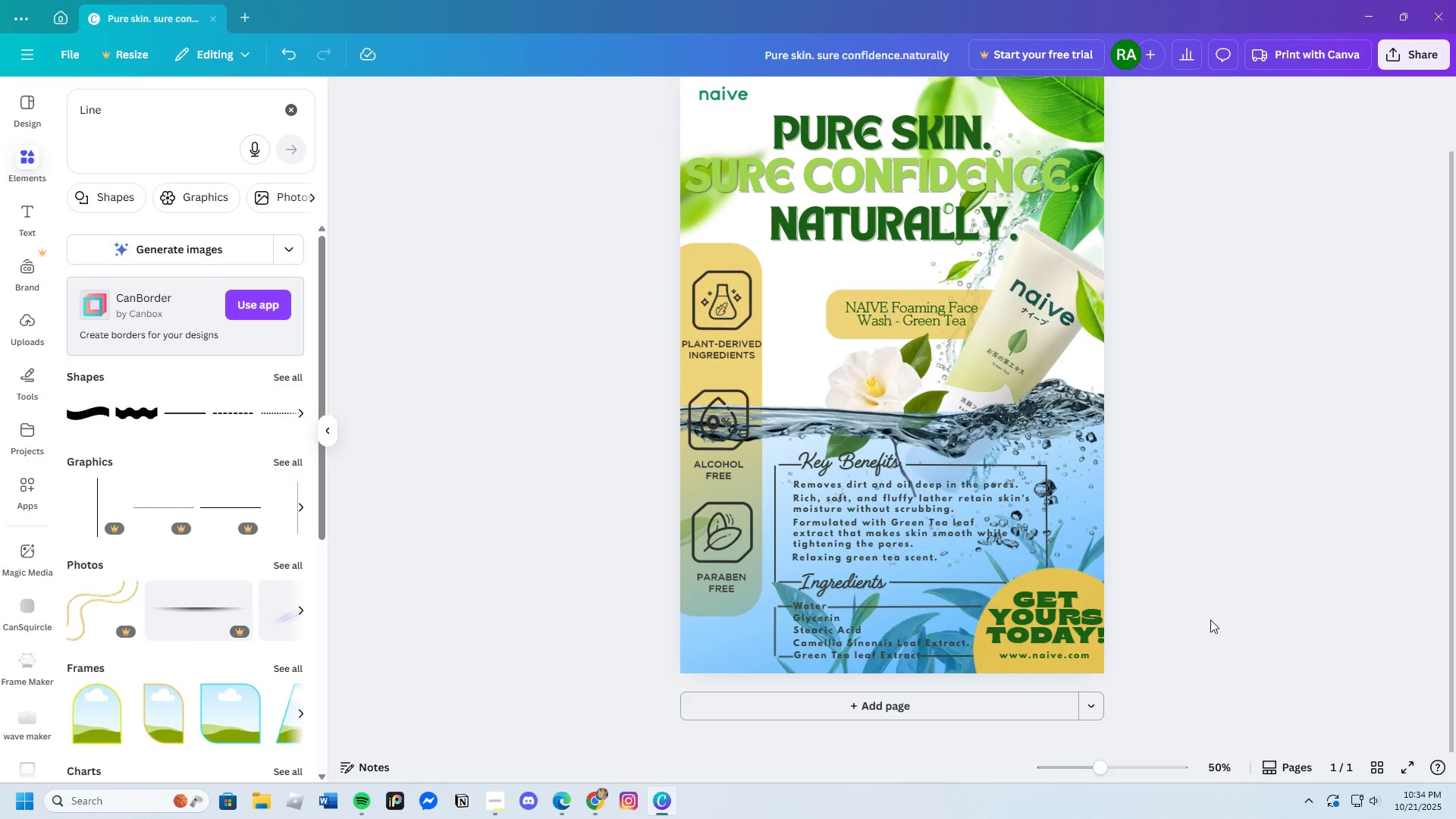 
scroll: coordinate [1210, 620], scroll_direction: up, amount: 1.0
 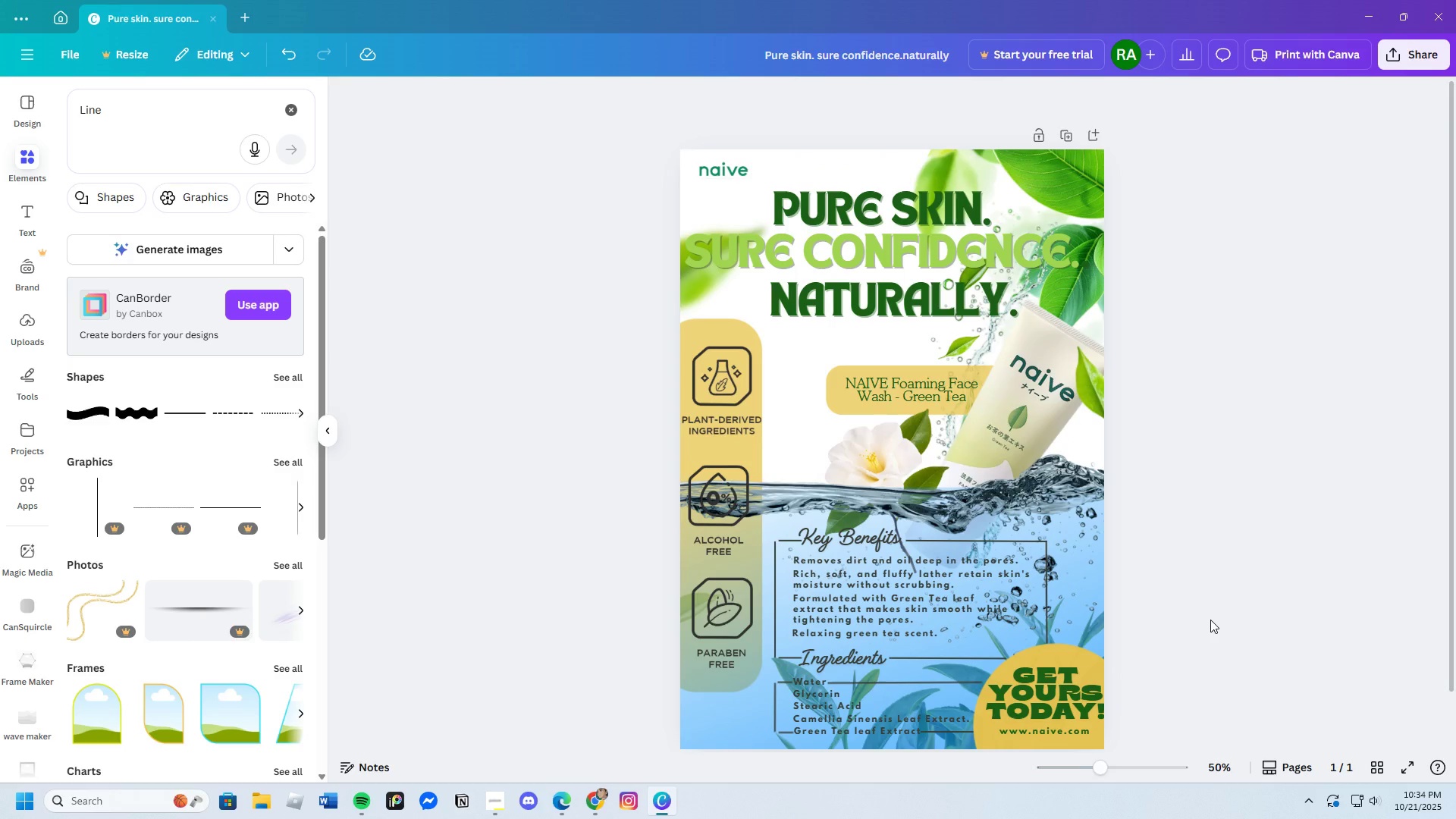 
scroll: coordinate [1210, 620], scroll_direction: down, amount: 2.0
 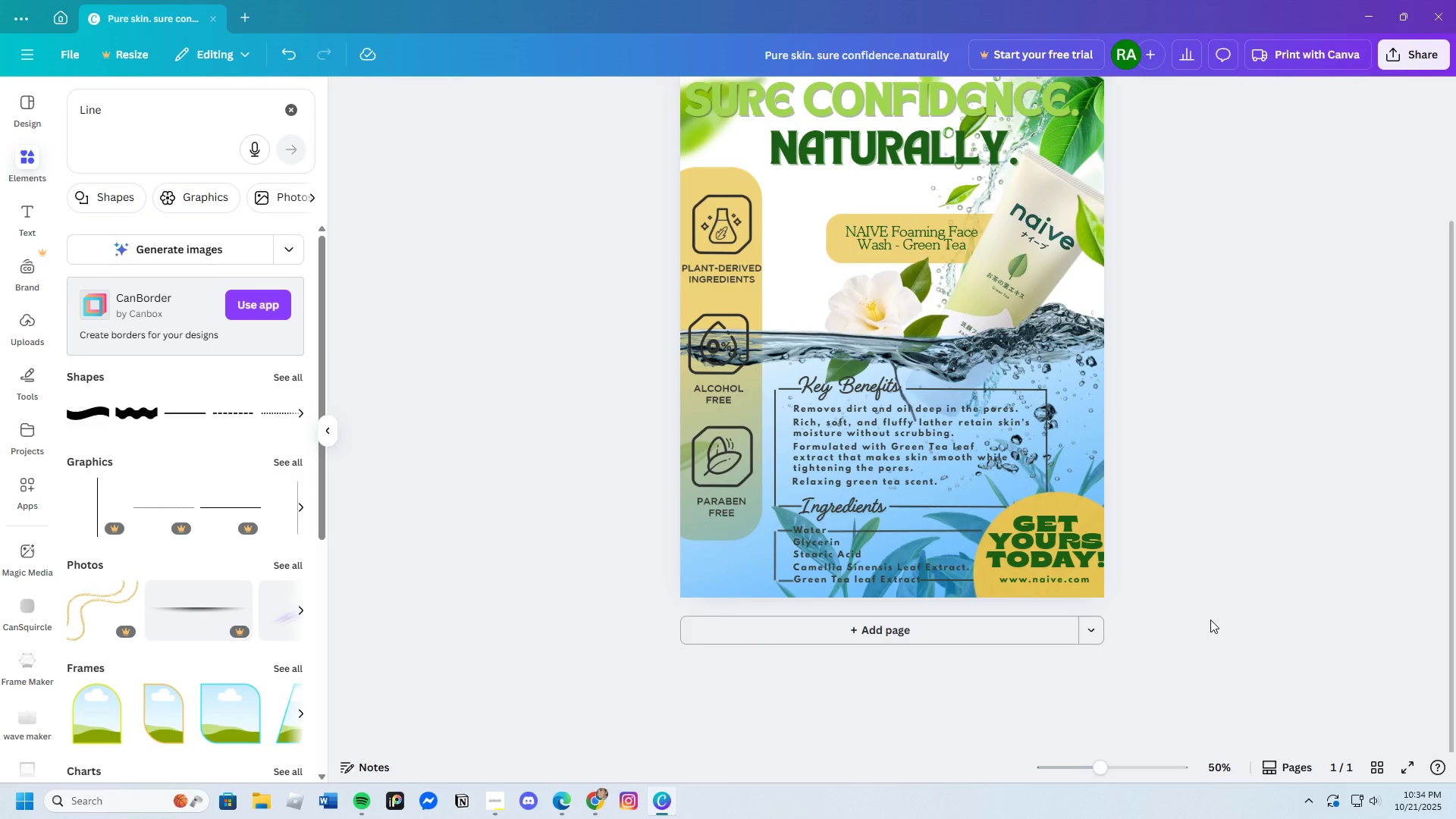 
wait(5.02)
 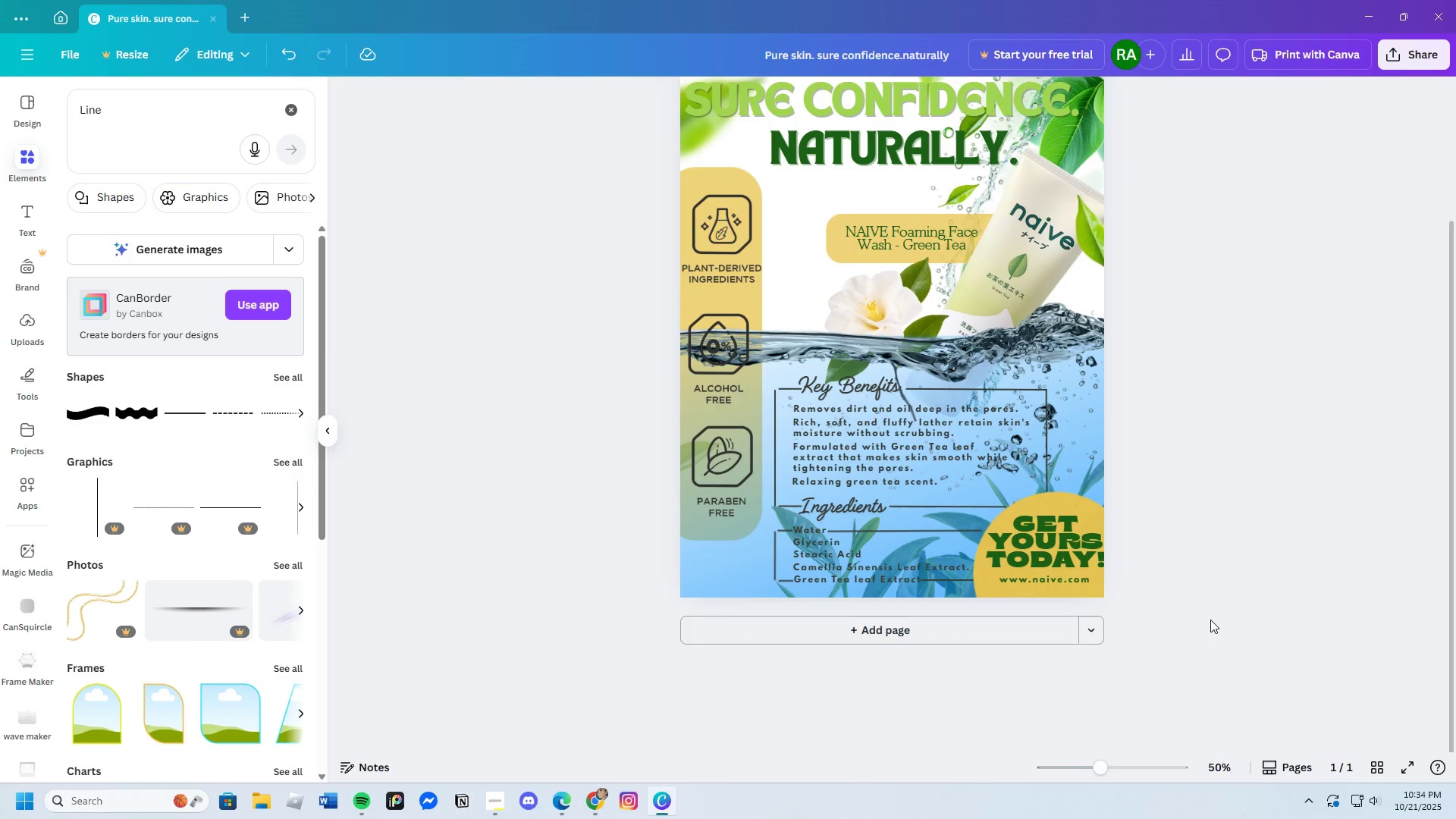 
scroll: coordinate [1210, 620], scroll_direction: up, amount: 2.0
 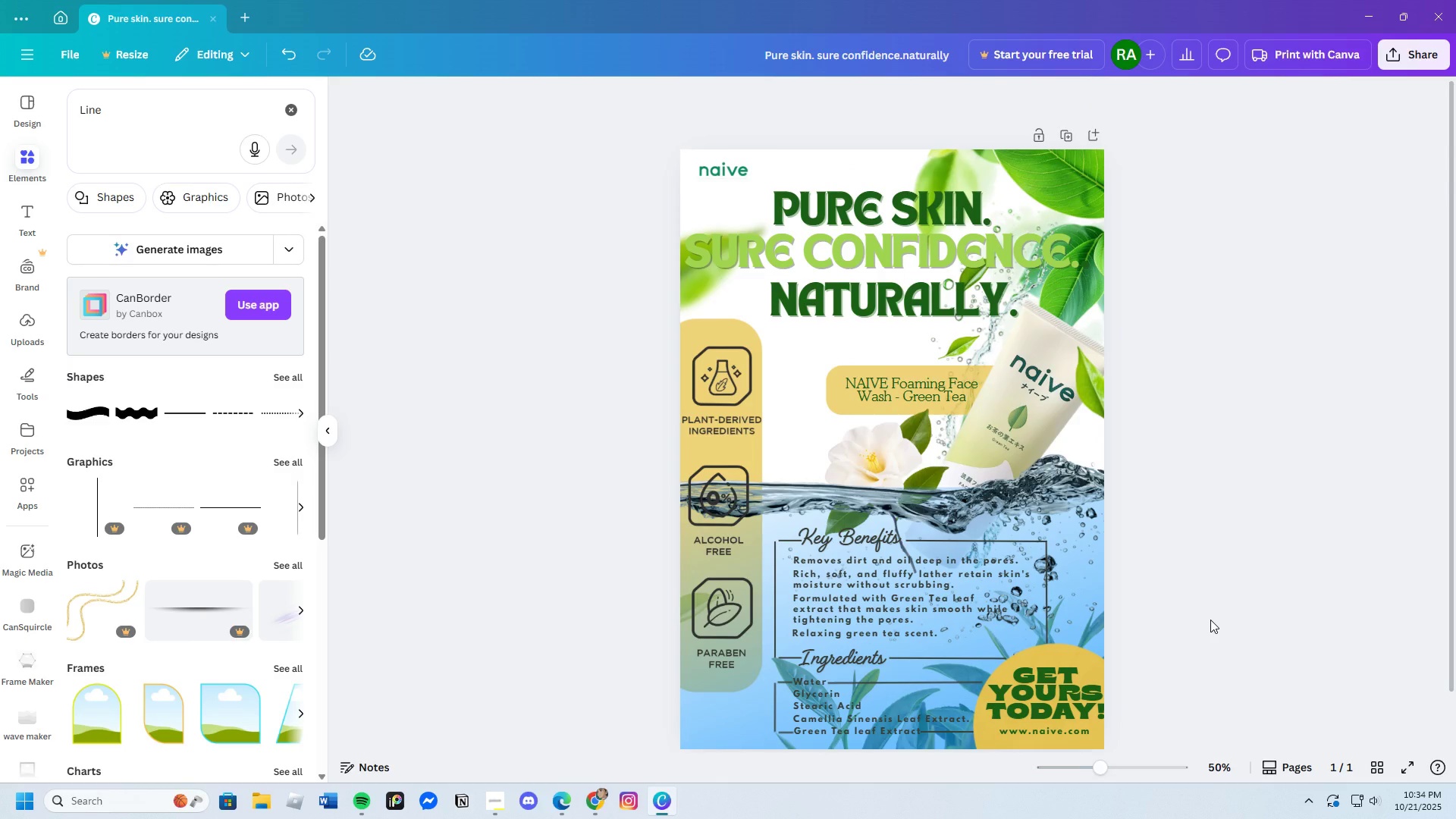 
wait(6.31)
 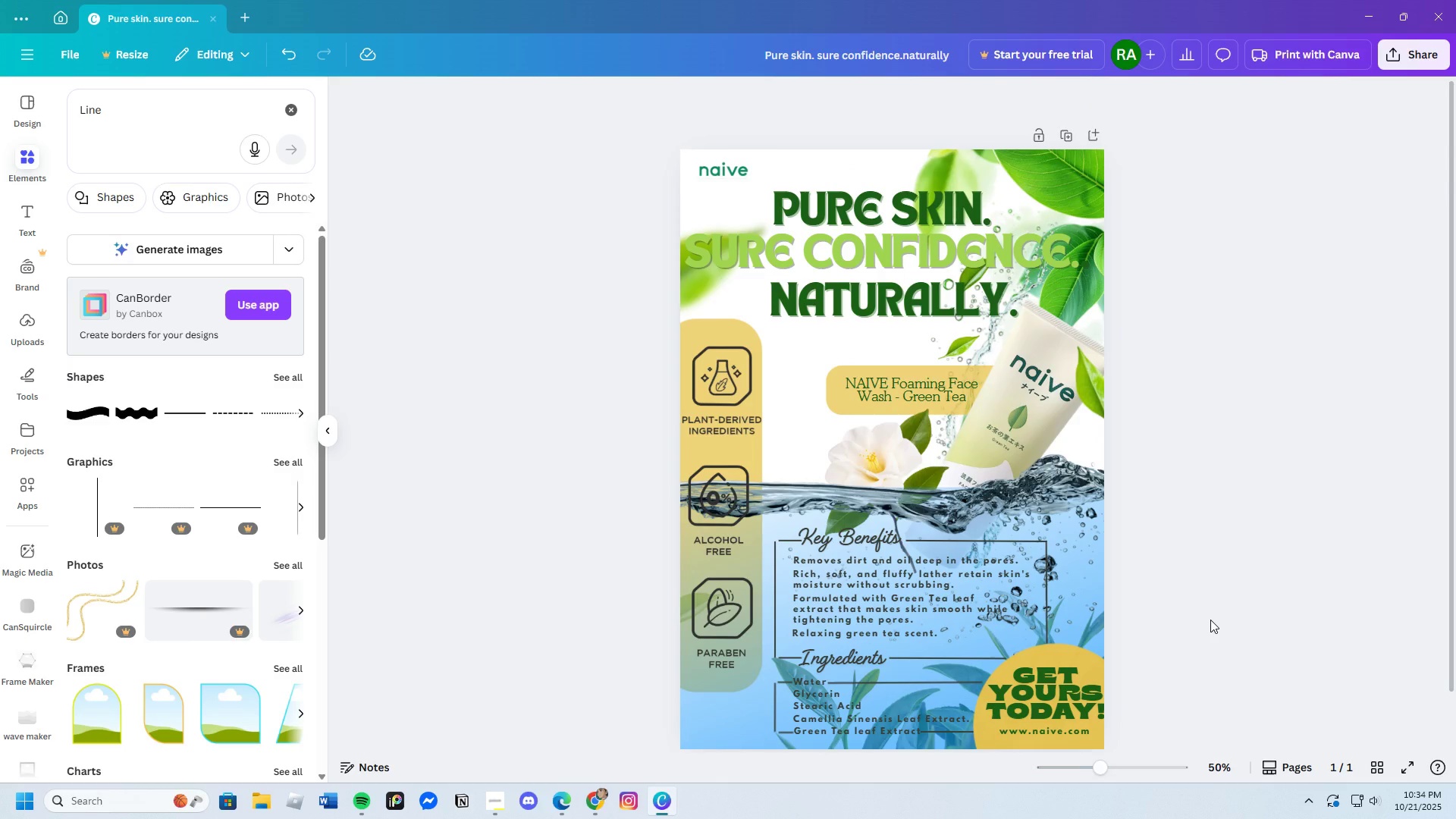 
scroll: coordinate [1210, 620], scroll_direction: down, amount: 4.0
 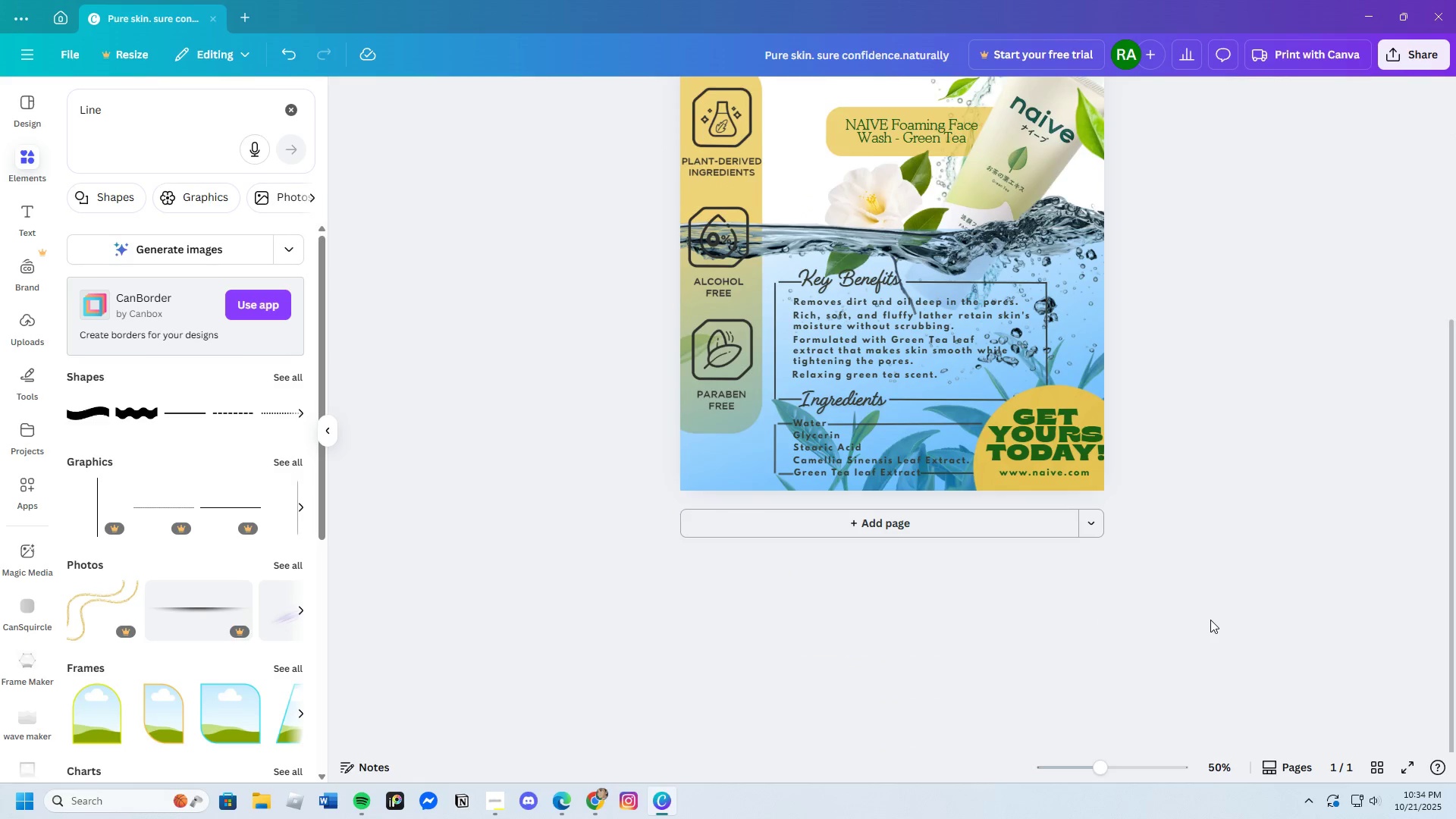 
scroll: coordinate [1210, 620], scroll_direction: up, amount: 4.0
 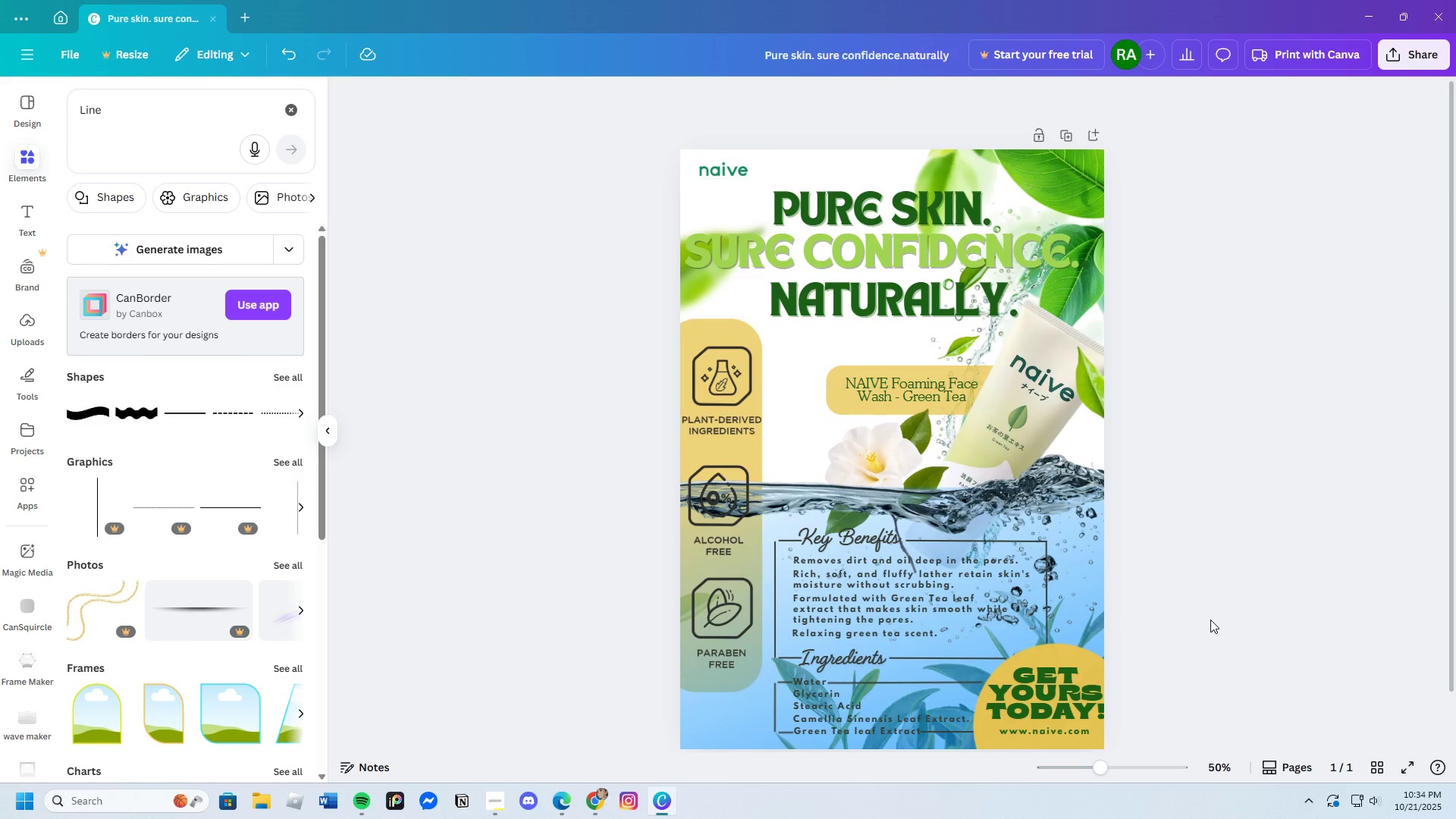 
wait(9.53)
 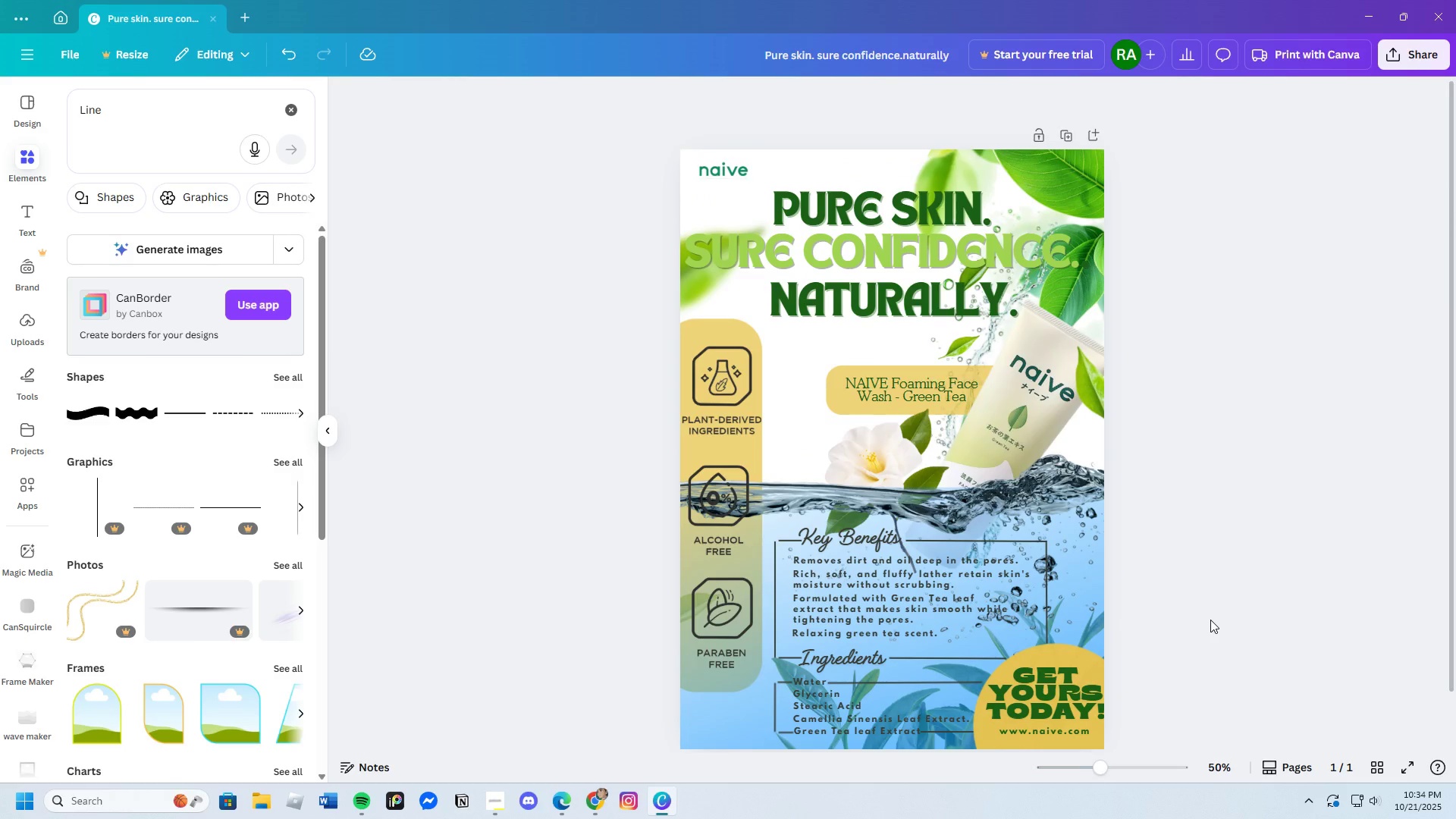 
scroll: coordinate [1316, 581], scroll_direction: down, amount: 1.0
 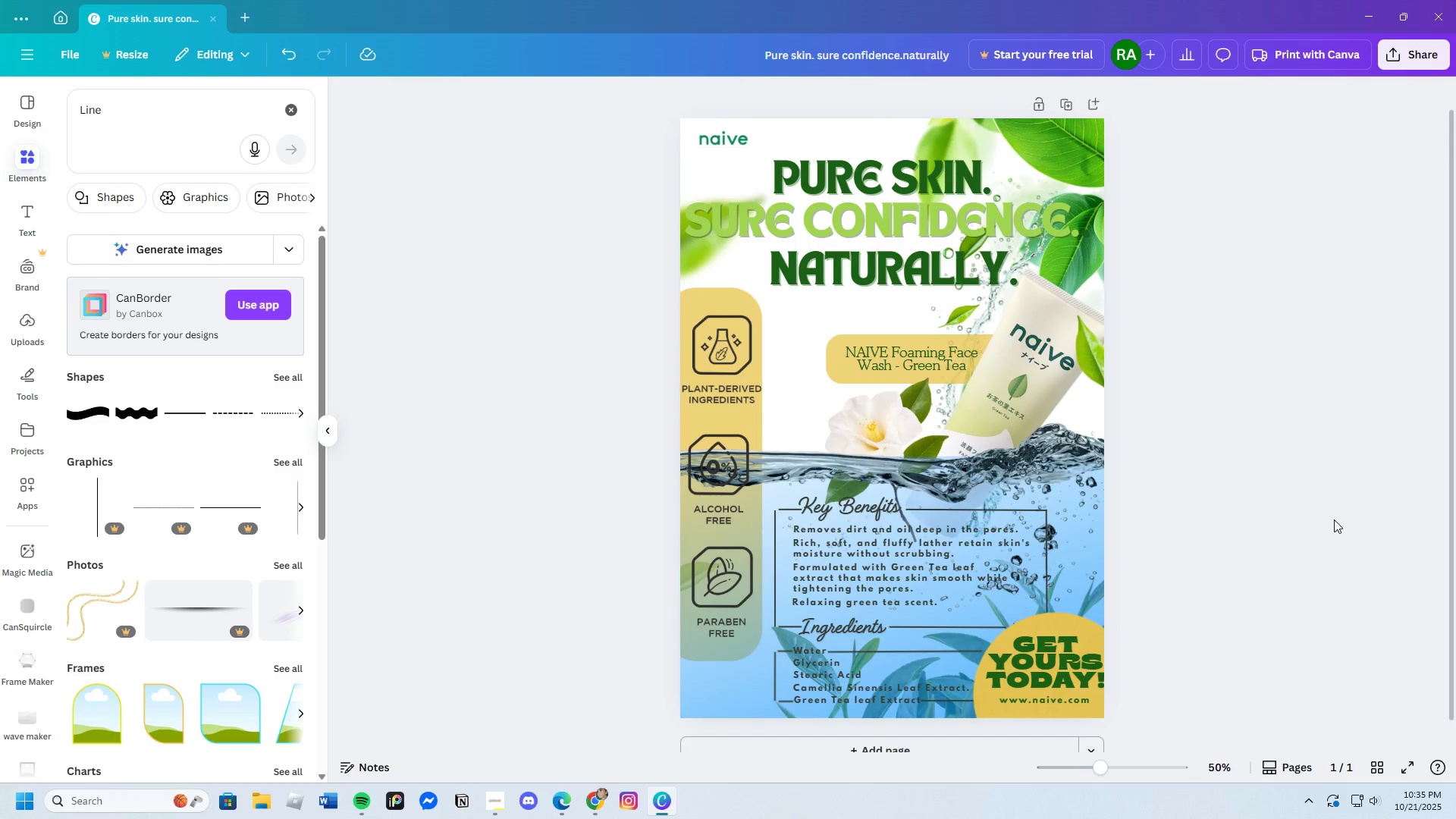 
wait(8.35)
 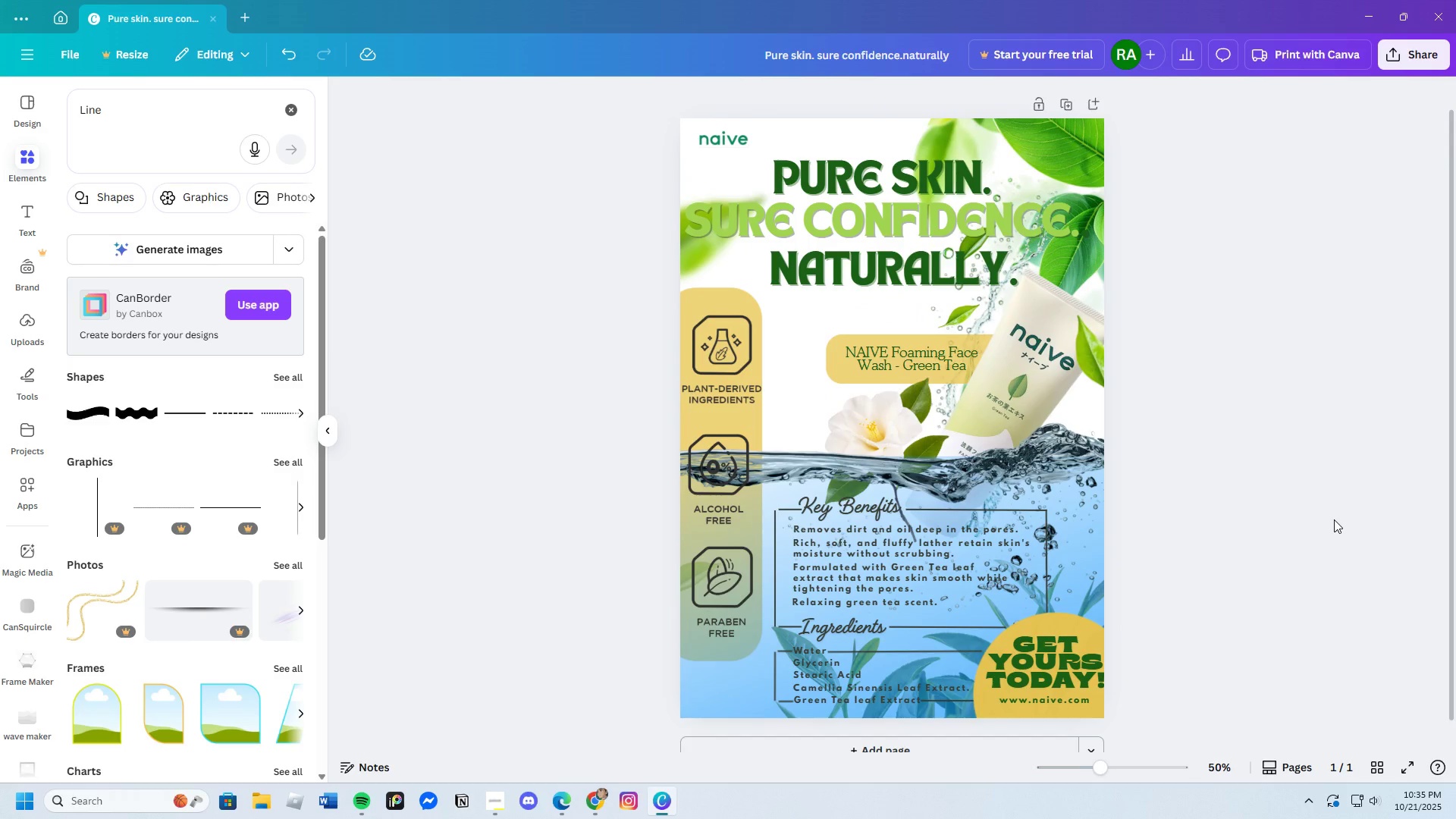 
scroll: coordinate [651, 498], scroll_direction: down, amount: 3.0
 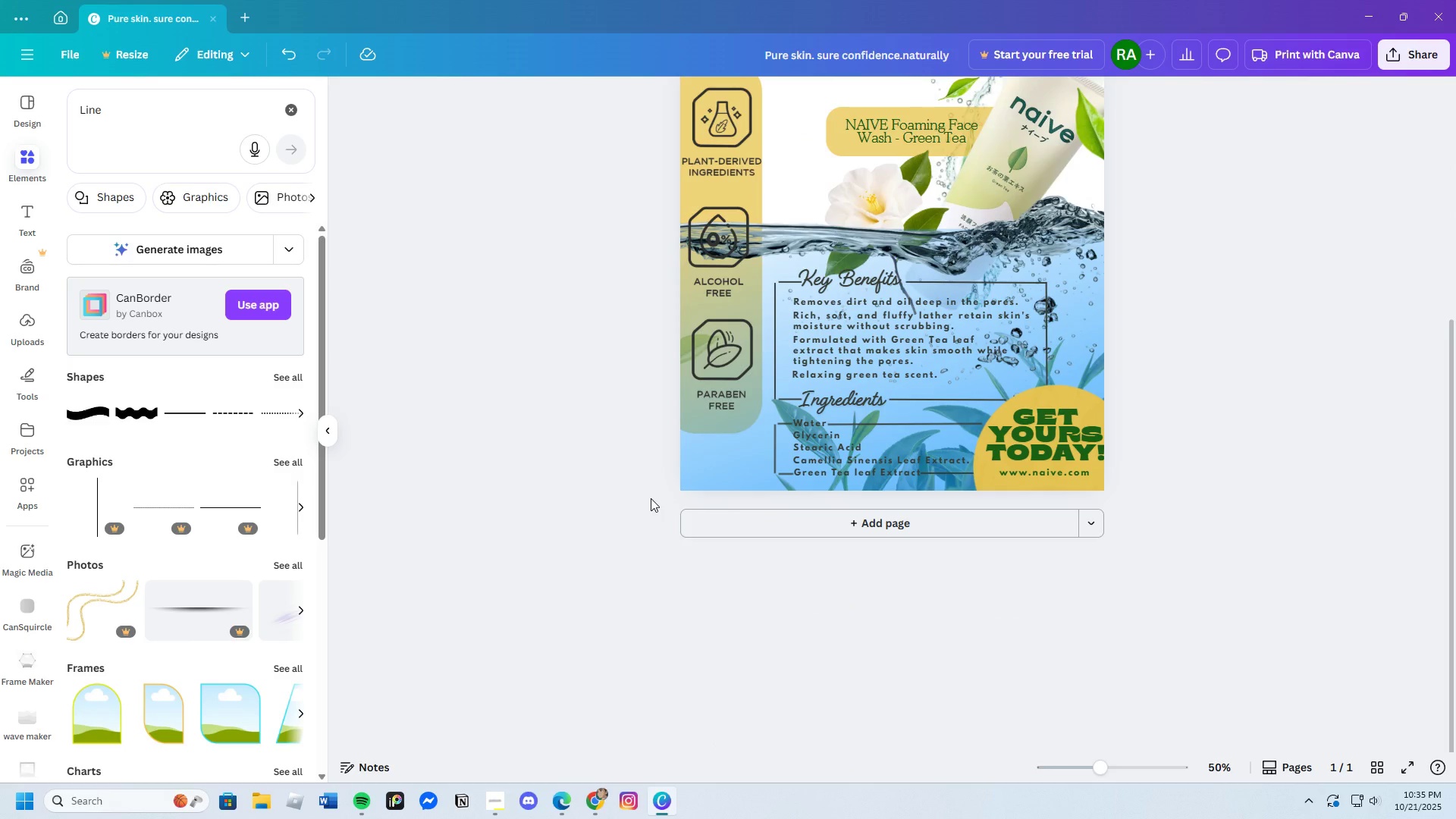 
scroll: coordinate [651, 498], scroll_direction: up, amount: 3.0
 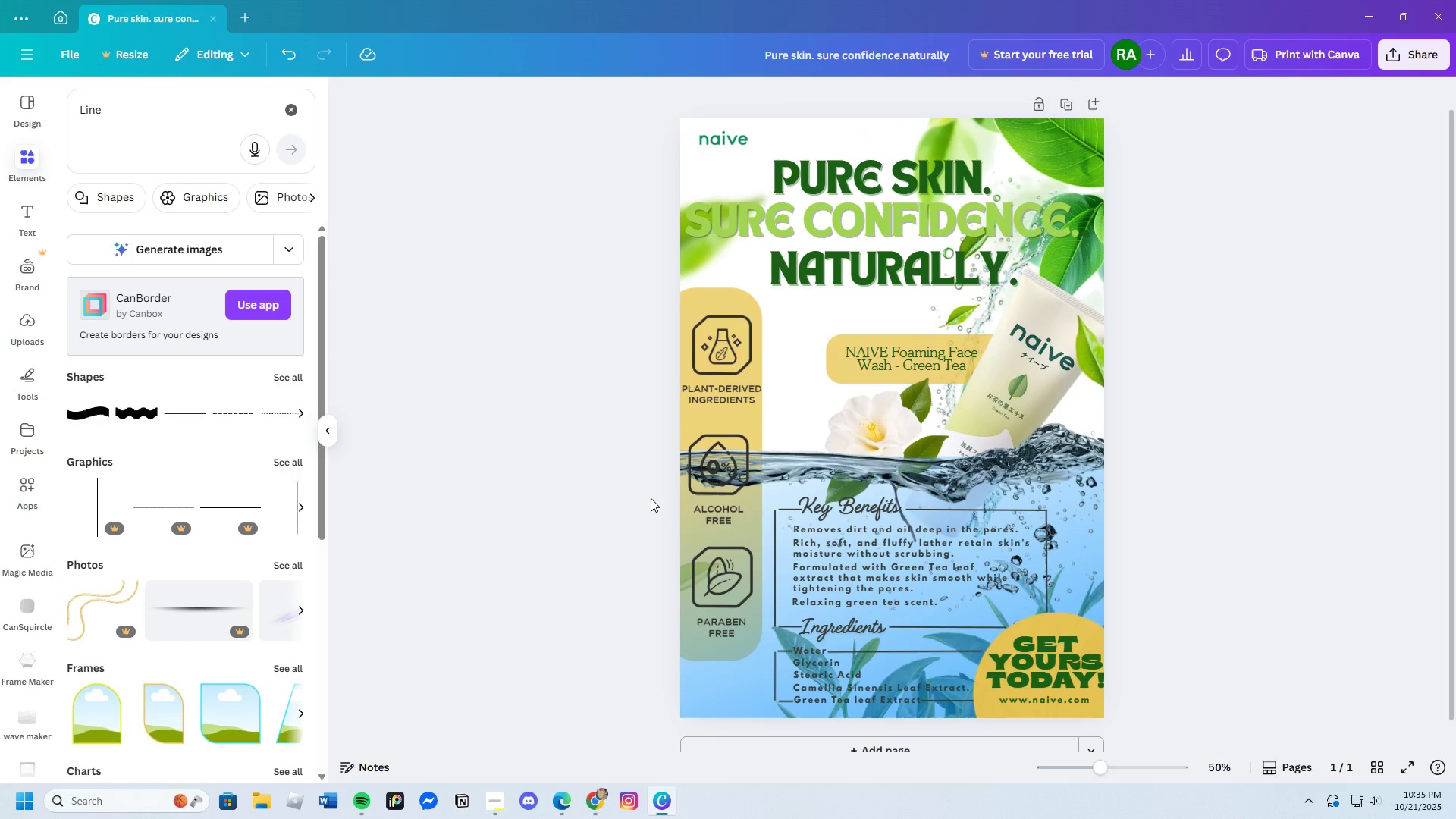 
wait(9.64)
 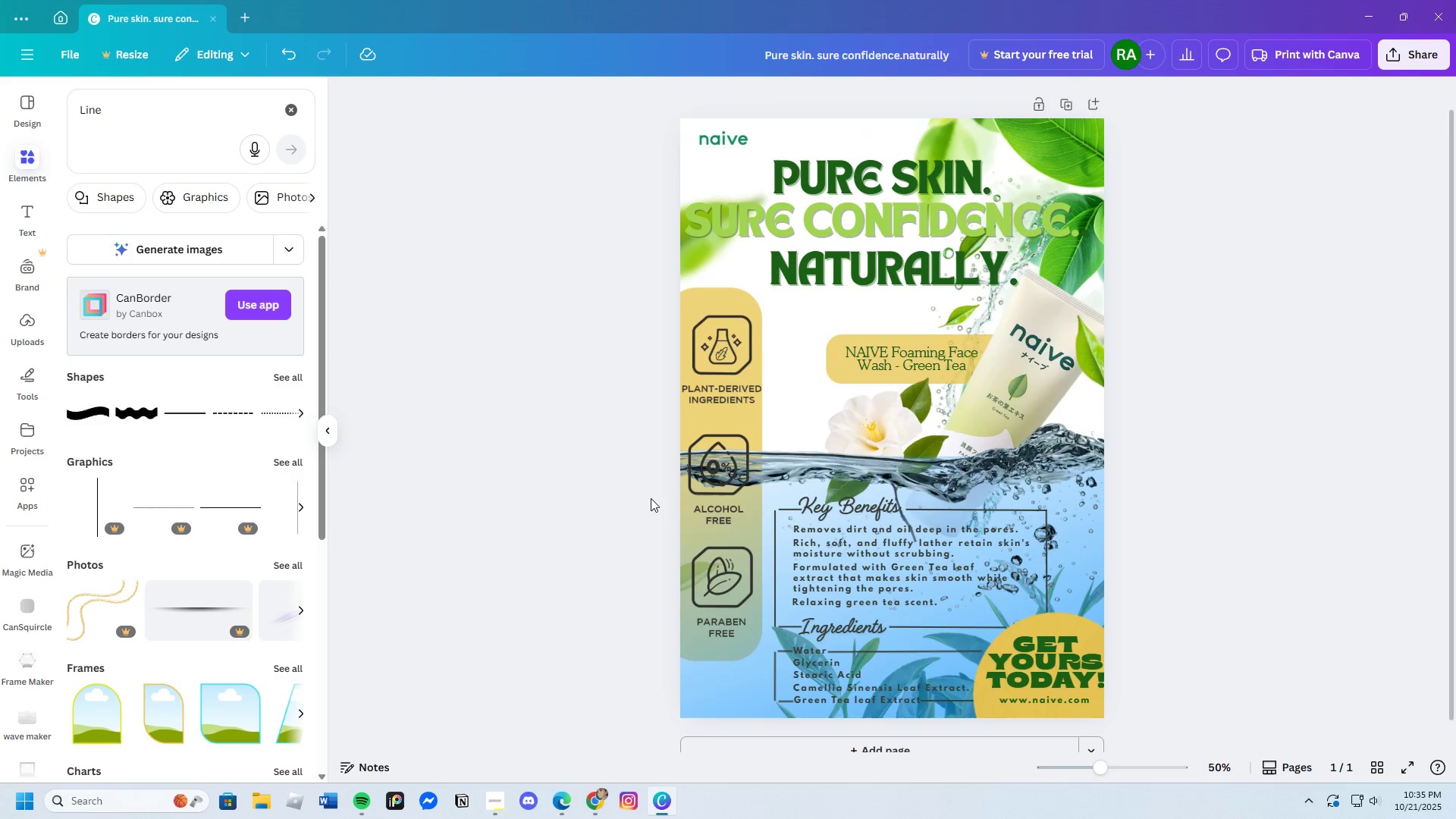 
left_click([717, 465])
 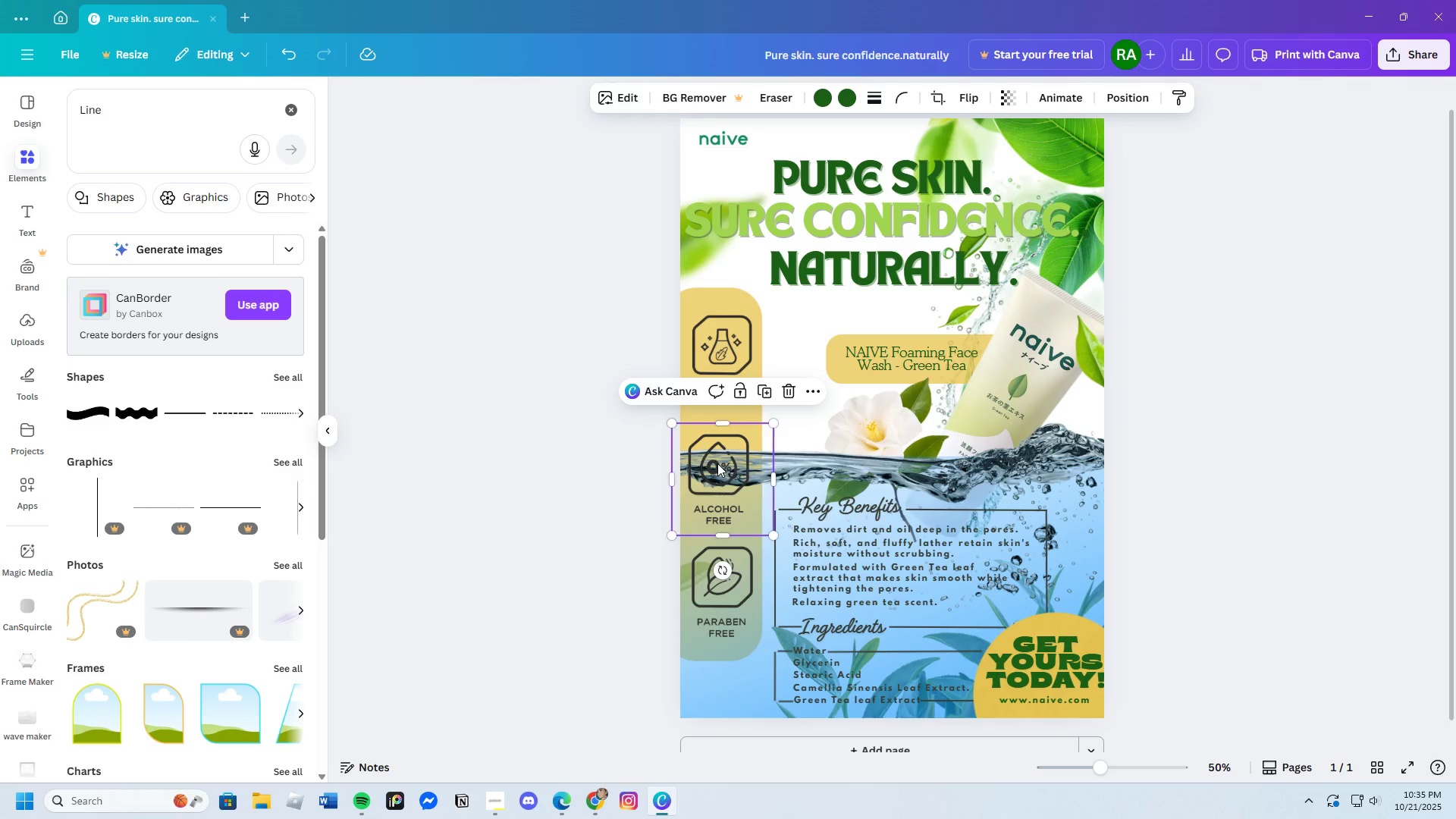 
left_click_drag(start_coordinate=[717, 465], to_coordinate=[719, 458])
 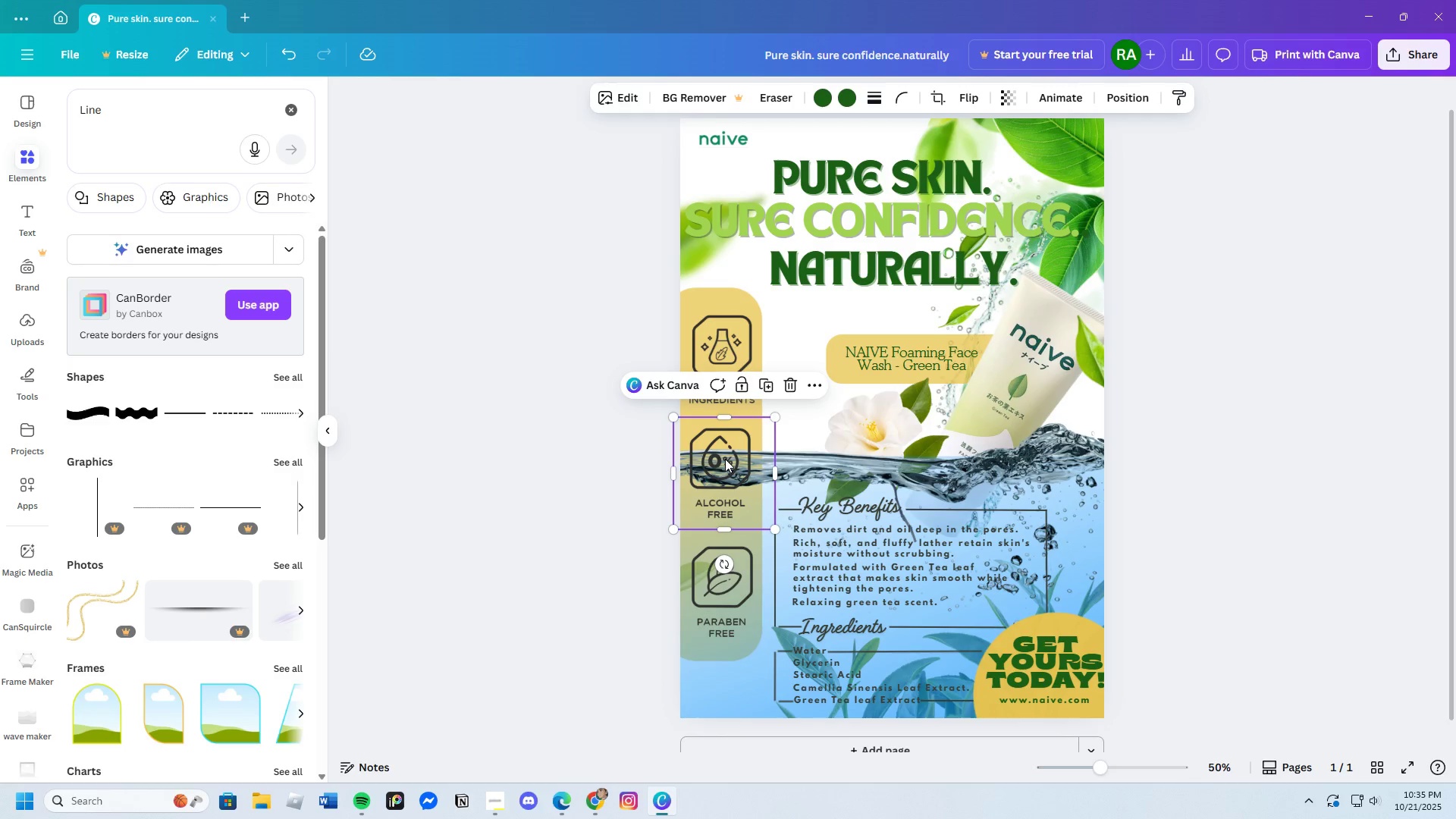 
left_click_drag(start_coordinate=[725, 459], to_coordinate=[726, 448])
 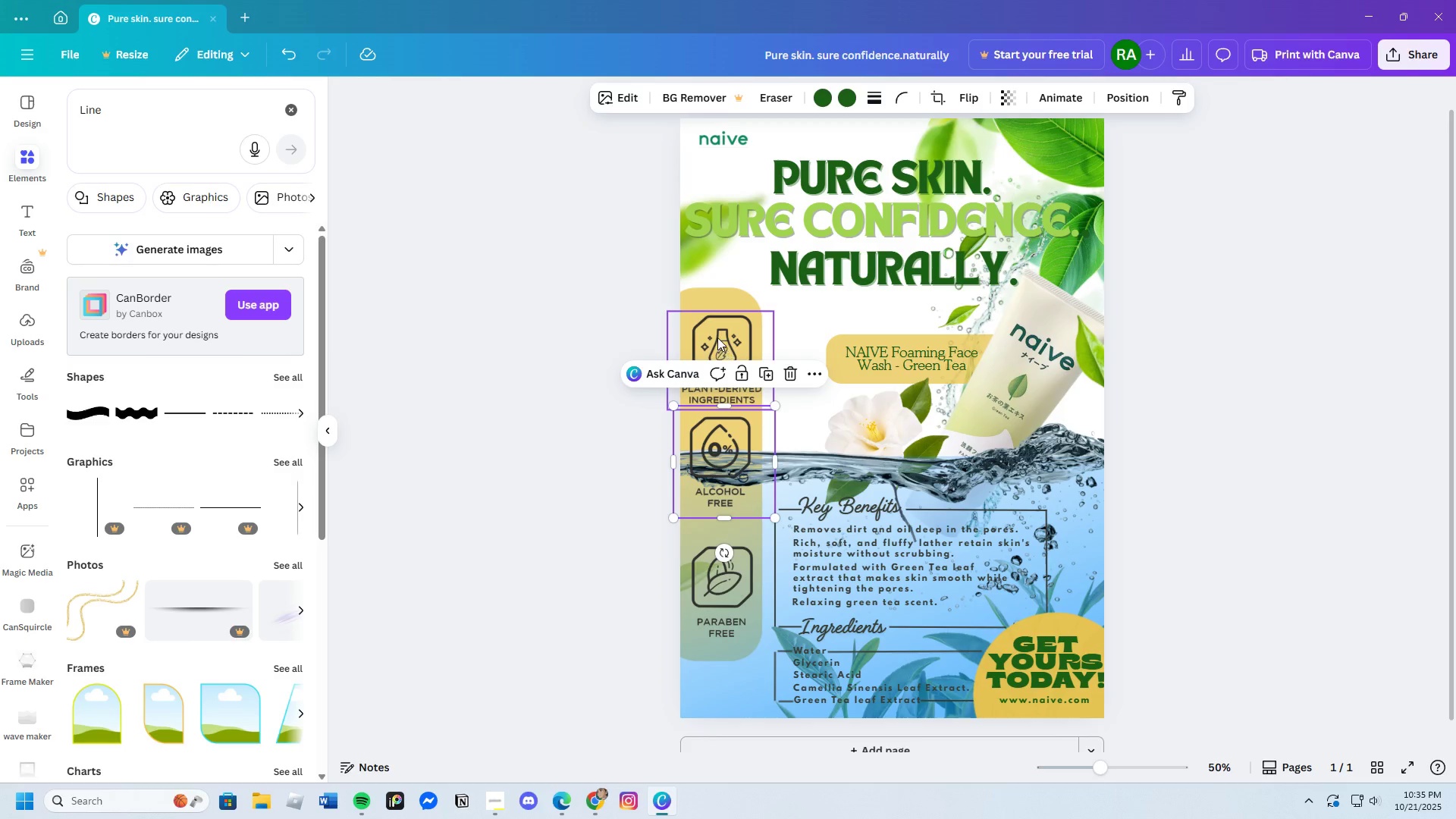 
left_click_drag(start_coordinate=[717, 337], to_coordinate=[717, 329])
 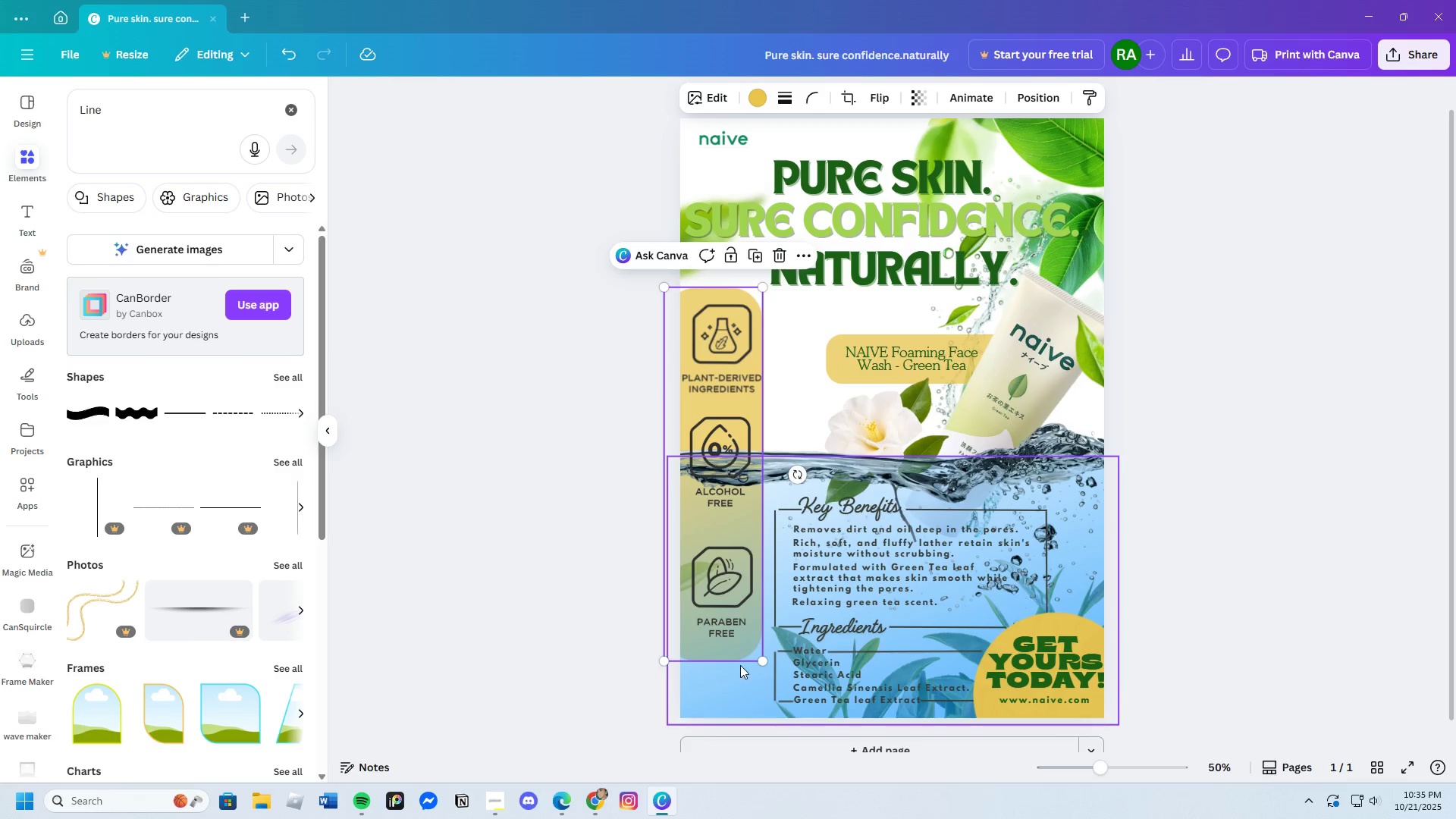 
left_click_drag(start_coordinate=[758, 659], to_coordinate=[805, 641])
 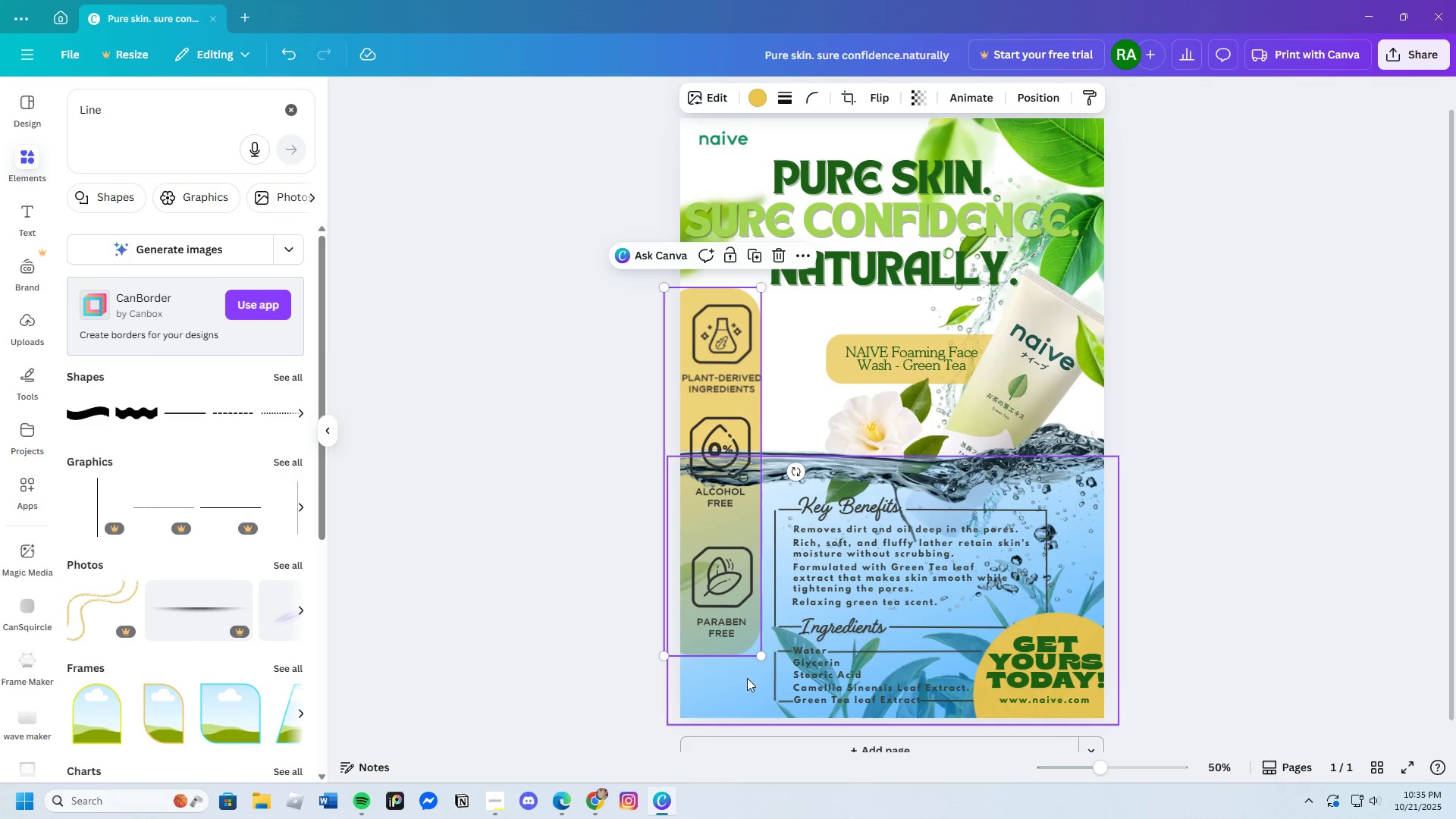 
left_click_drag(start_coordinate=[764, 657], to_coordinate=[832, 651])
 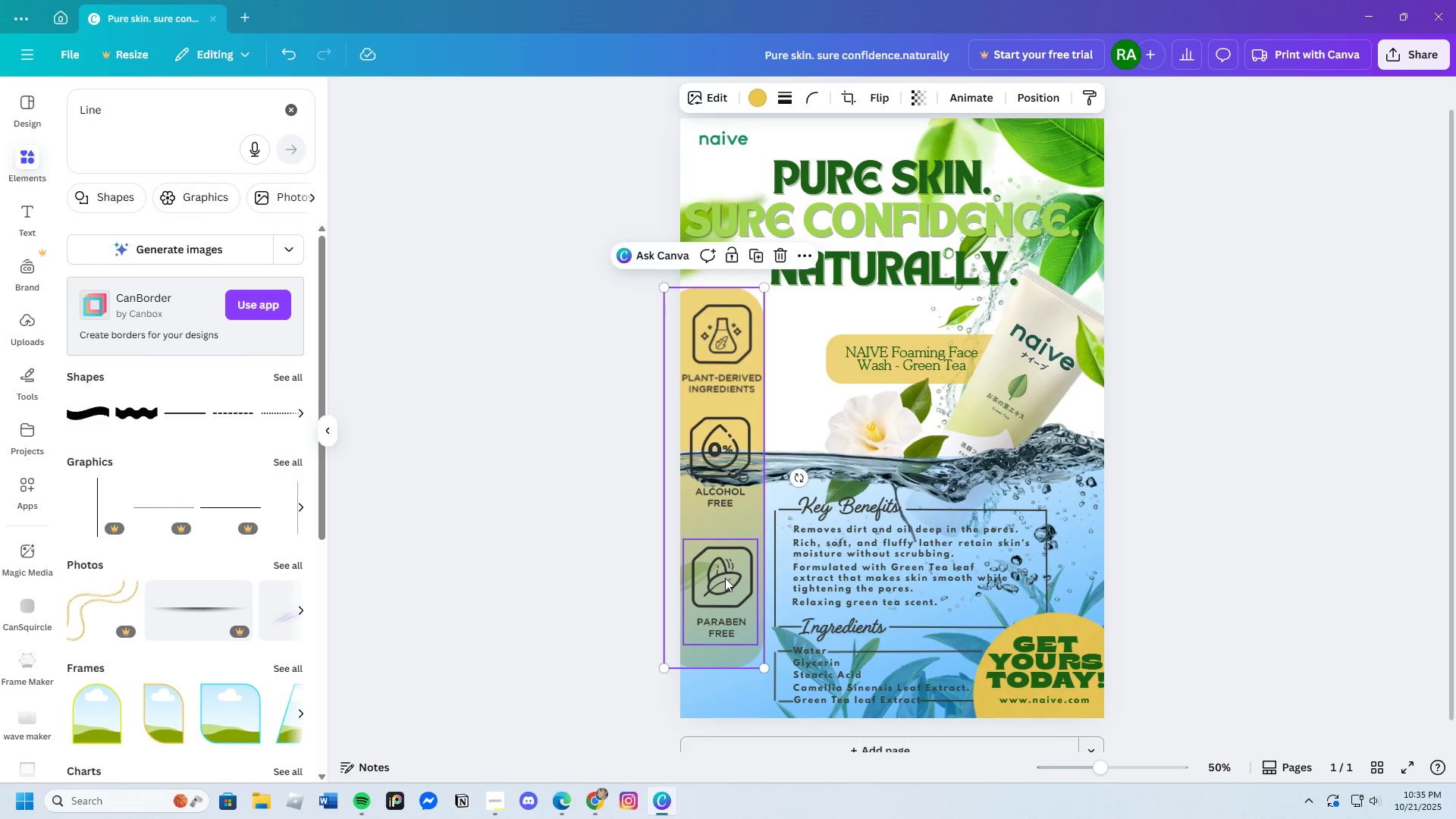 
wait(5.25)
 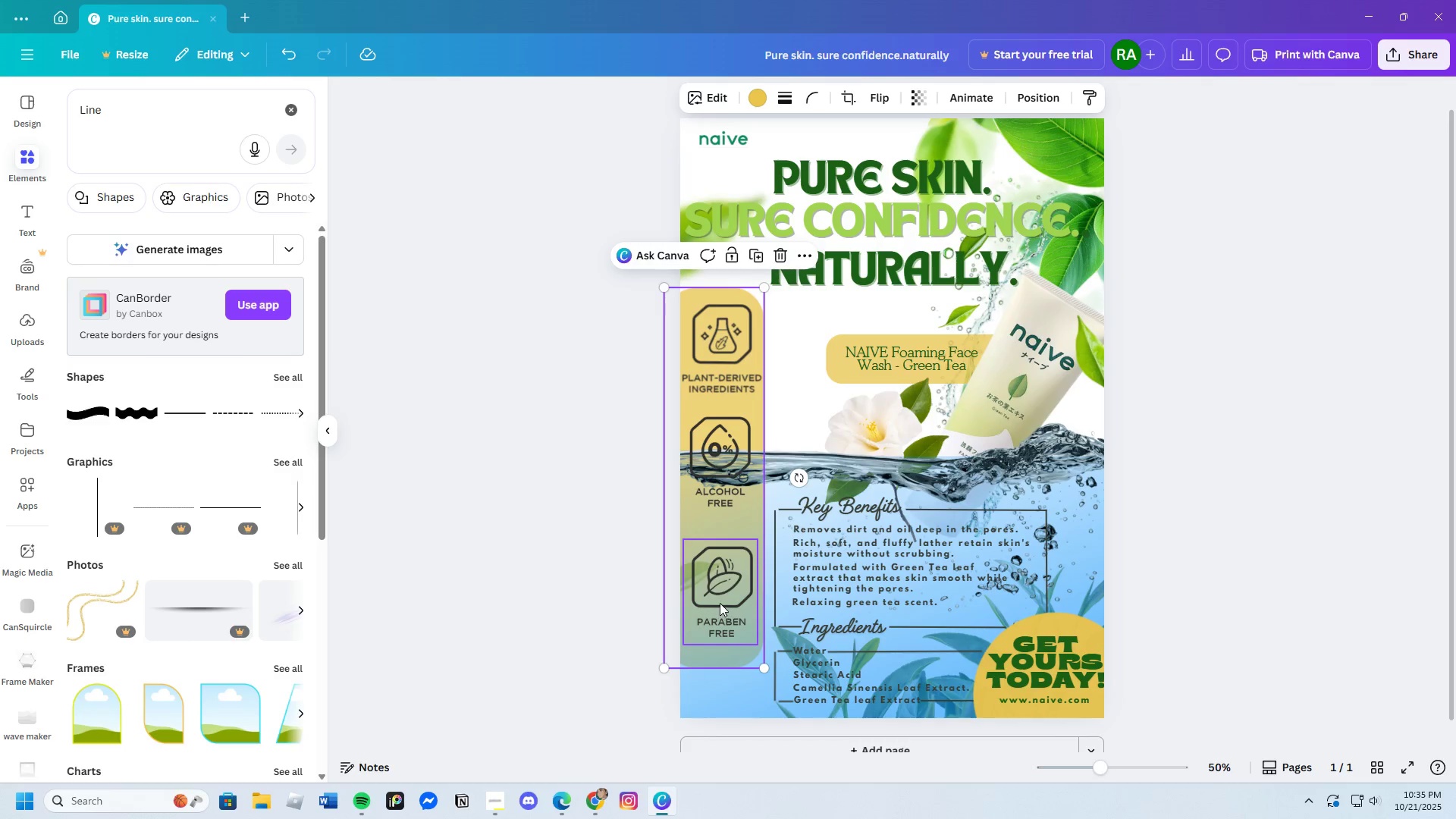 
left_click_drag(start_coordinate=[662, 669], to_coordinate=[700, 656])
 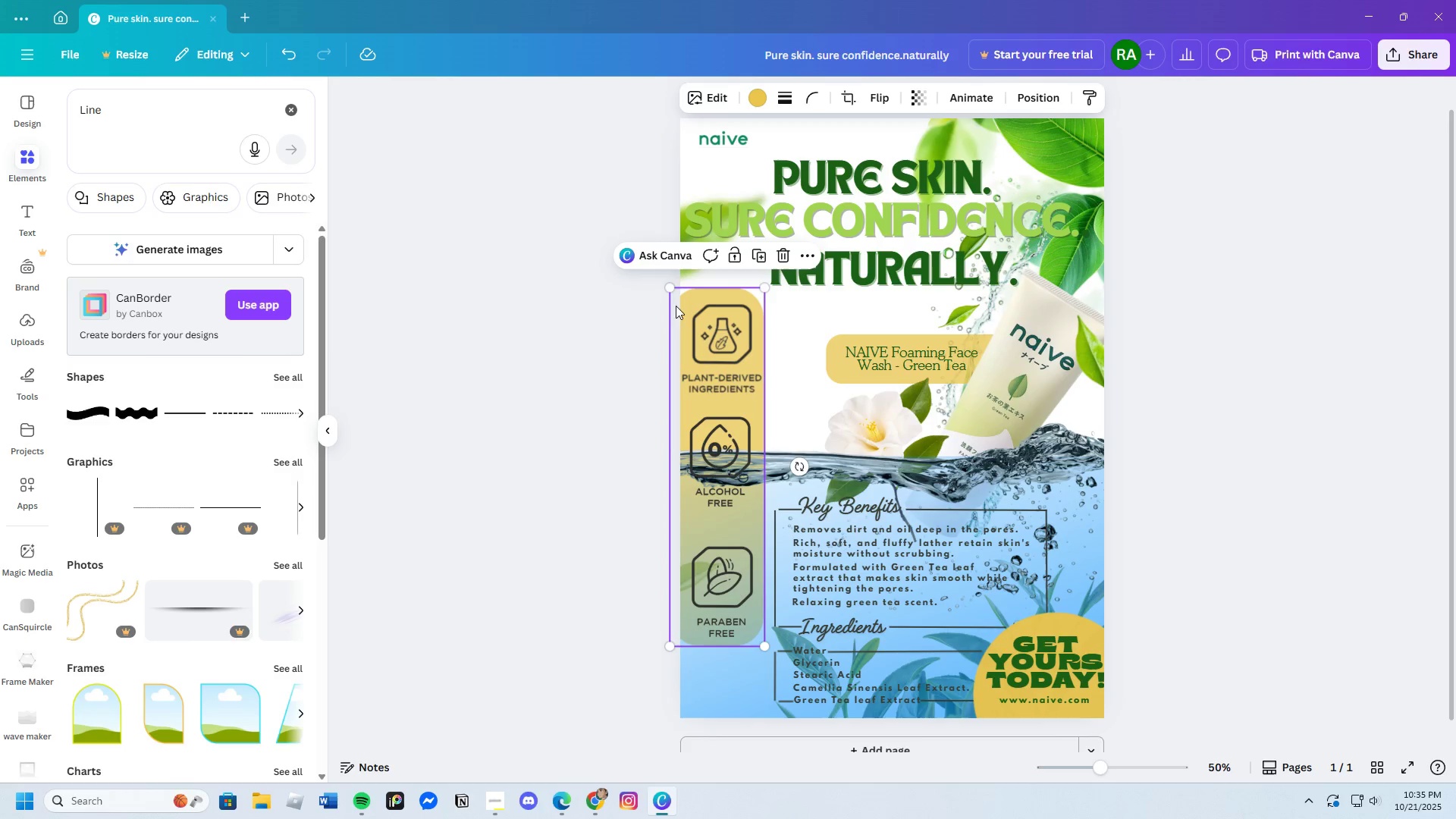 
left_click_drag(start_coordinate=[670, 293], to_coordinate=[679, 309])
 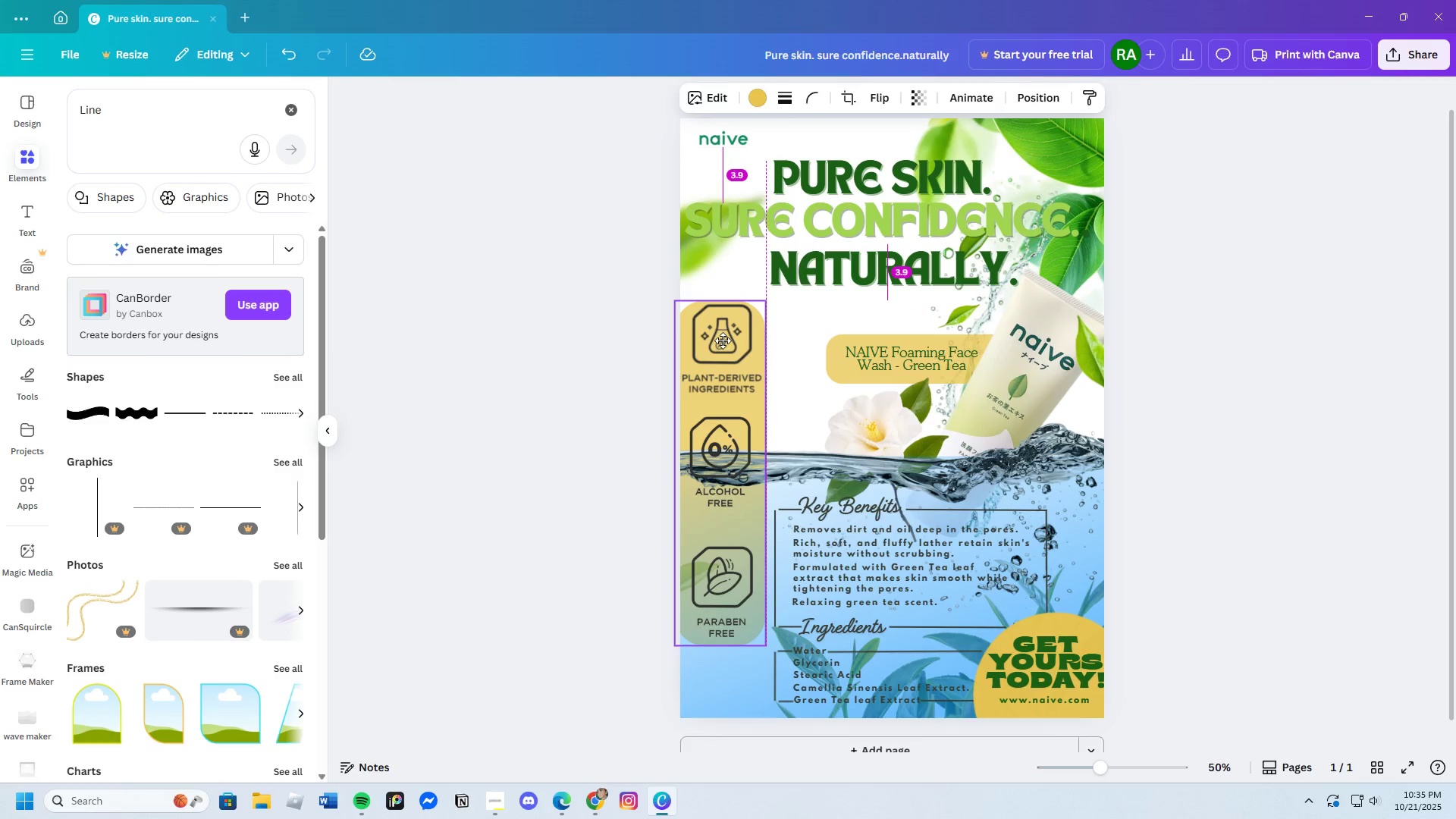 
left_click([719, 347])
 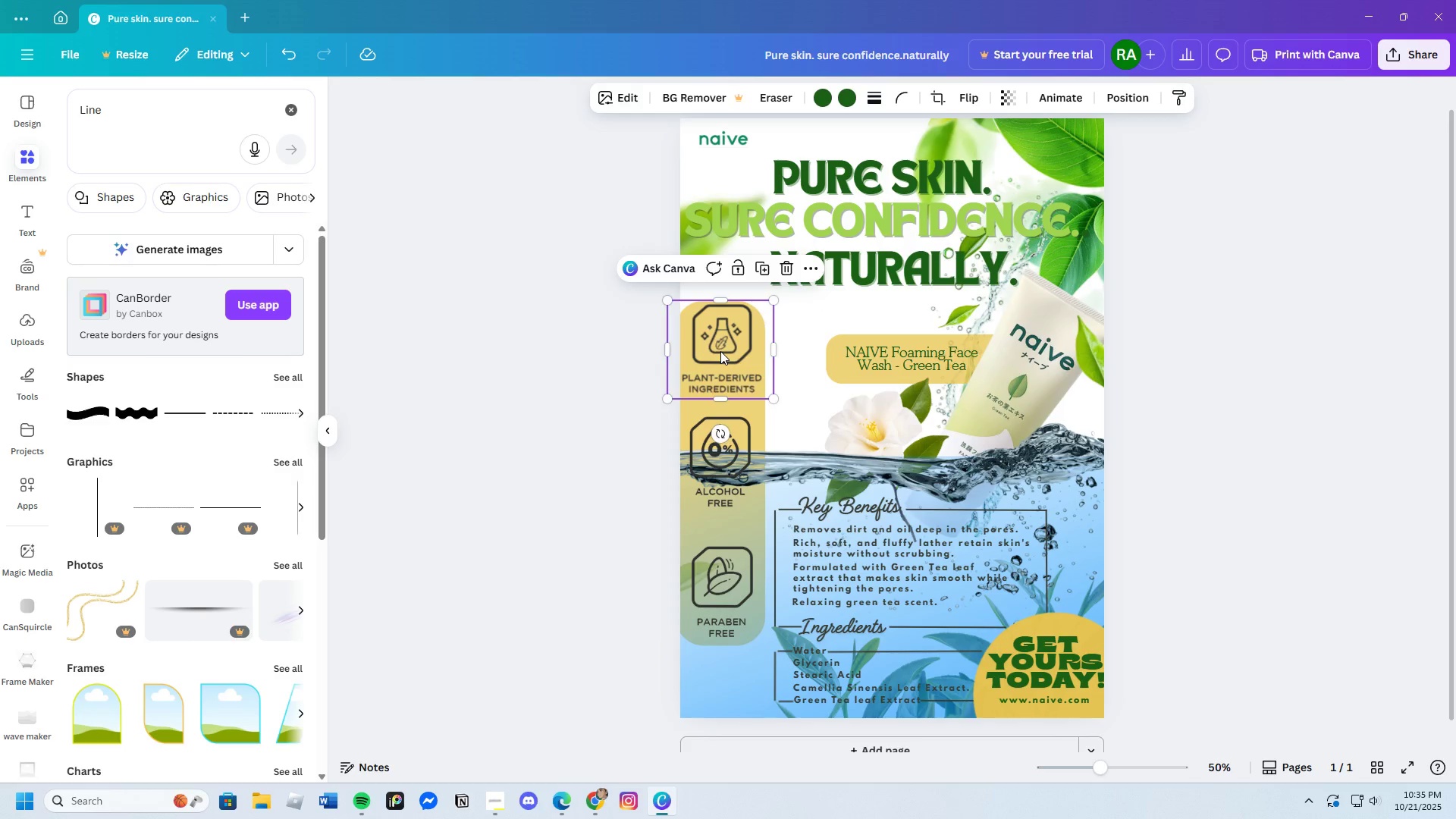 
left_click_drag(start_coordinate=[720, 346], to_coordinate=[721, 361])
 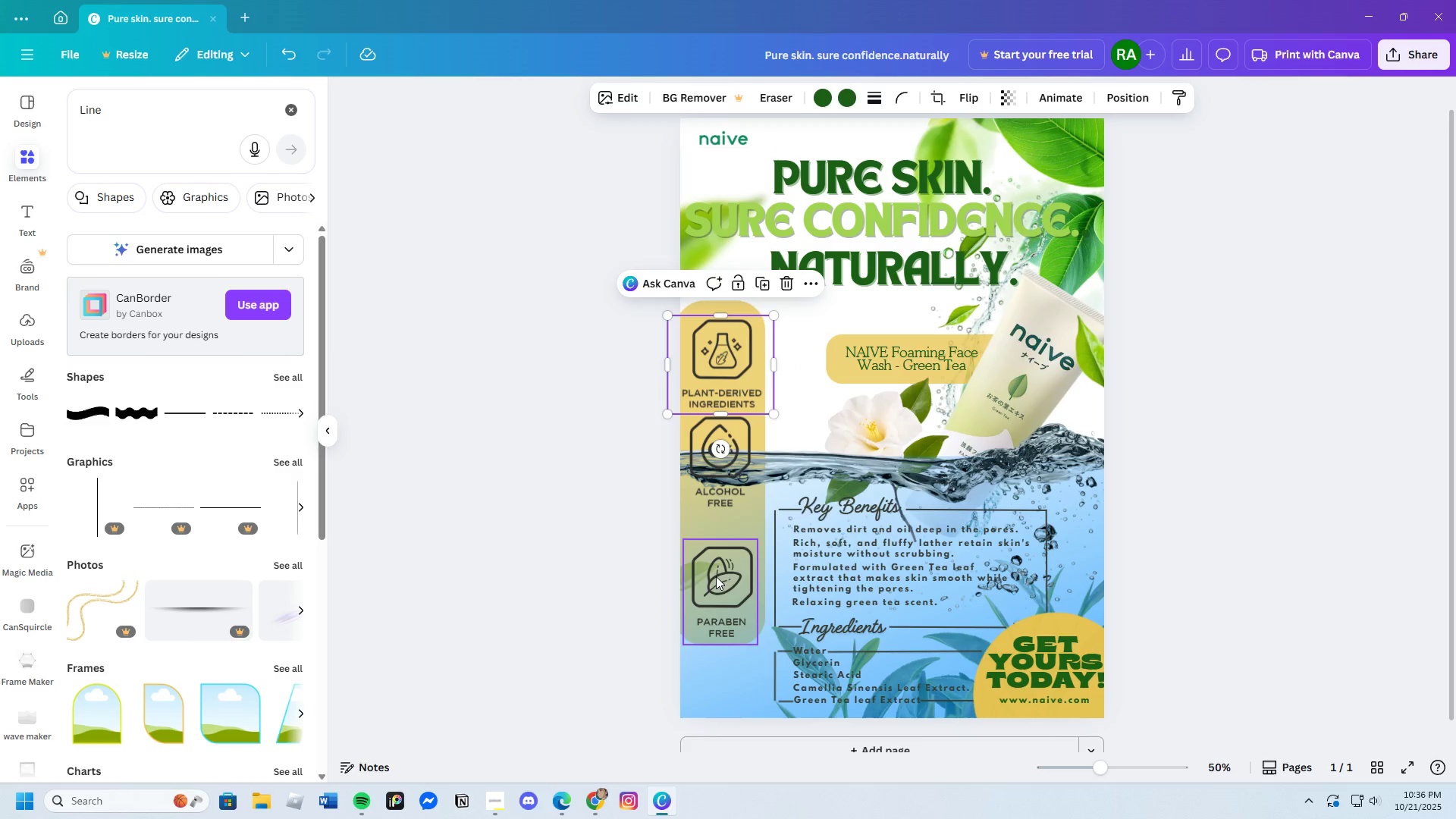 
left_click_drag(start_coordinate=[717, 577], to_coordinate=[716, 570])
 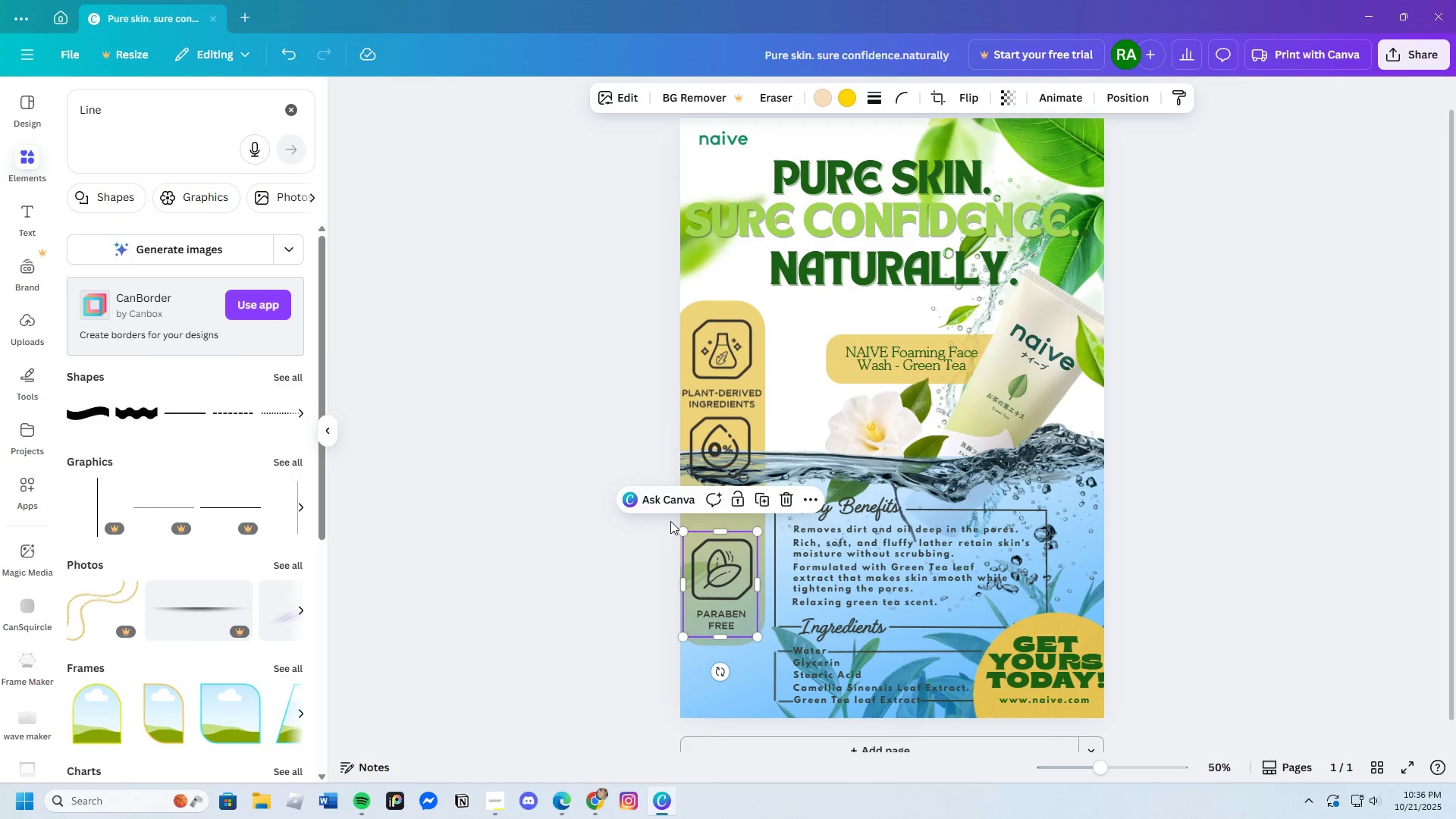 
left_click([622, 533])
 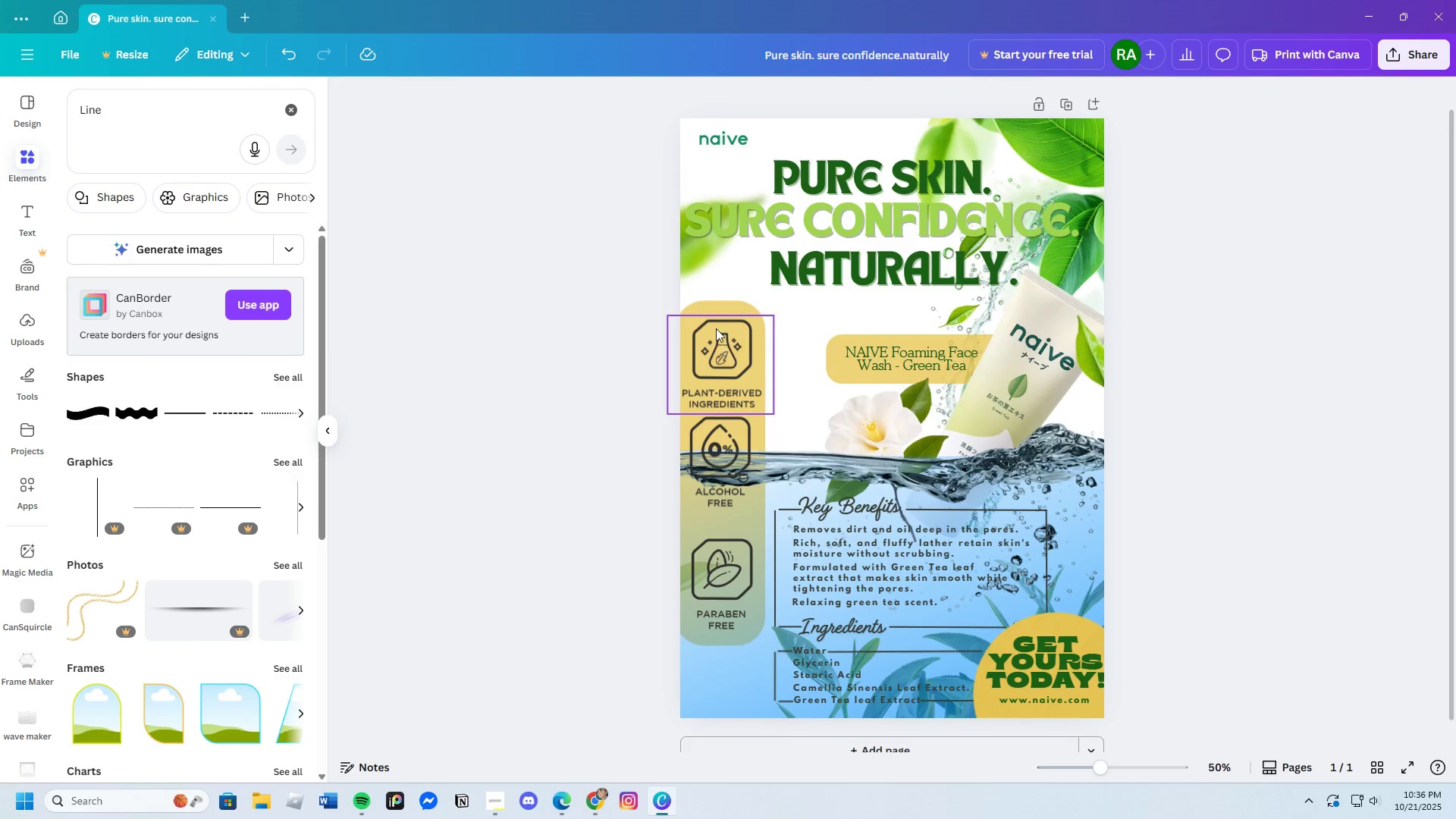 
left_click([708, 310])
 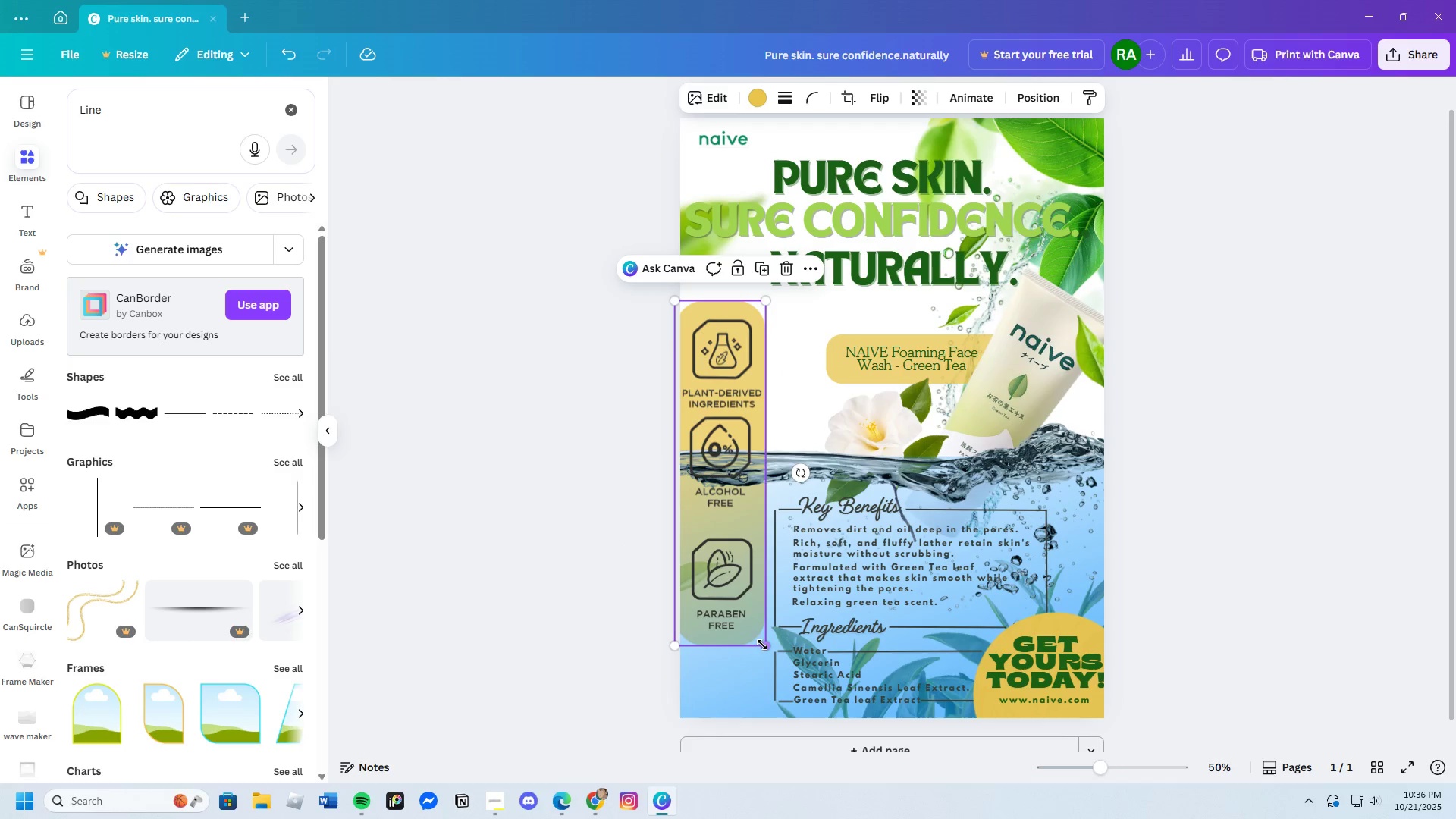 
left_click_drag(start_coordinate=[764, 645], to_coordinate=[774, 623])
 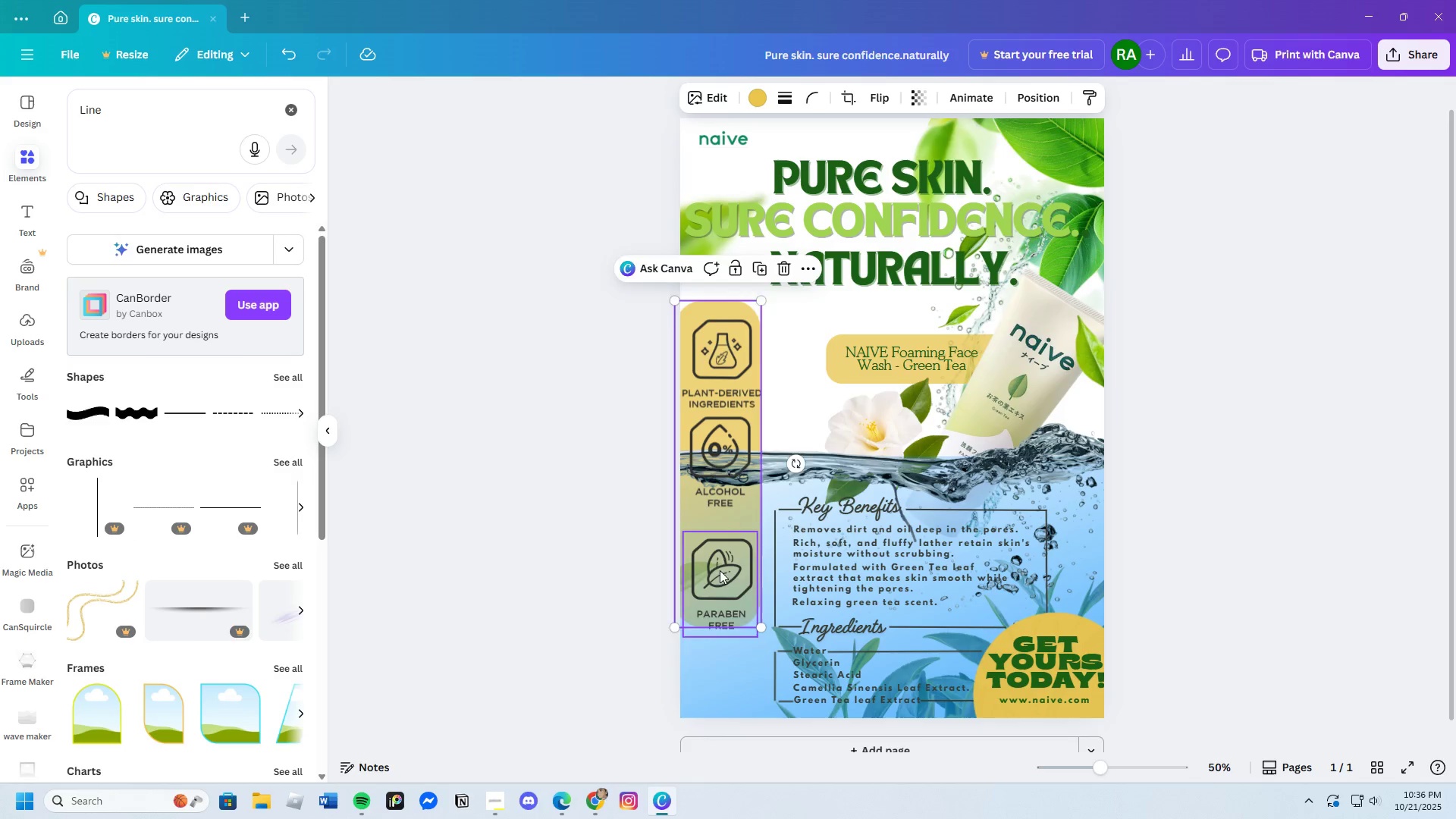 
left_click_drag(start_coordinate=[720, 571], to_coordinate=[720, 578])
 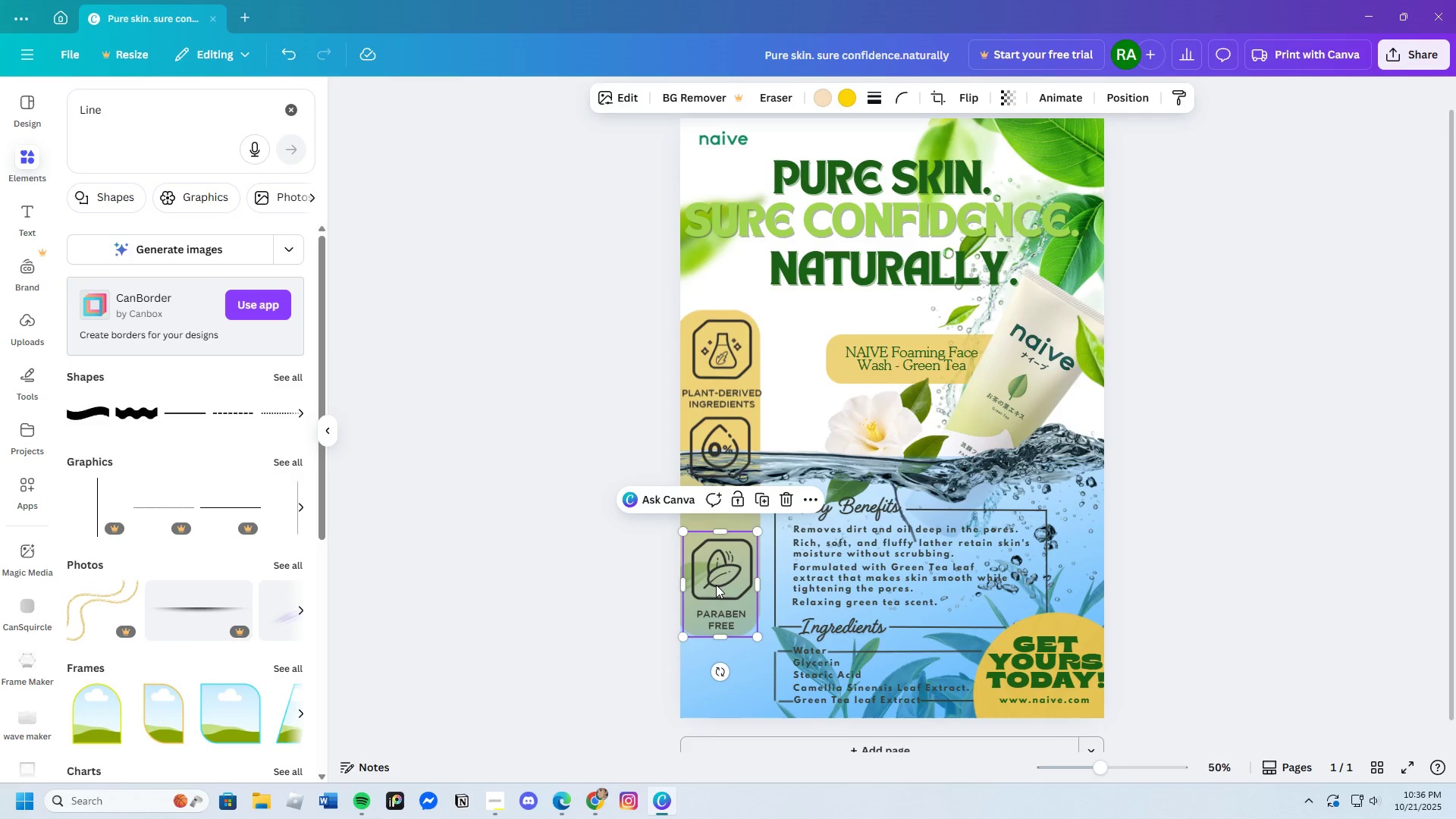 
left_click([716, 585])
 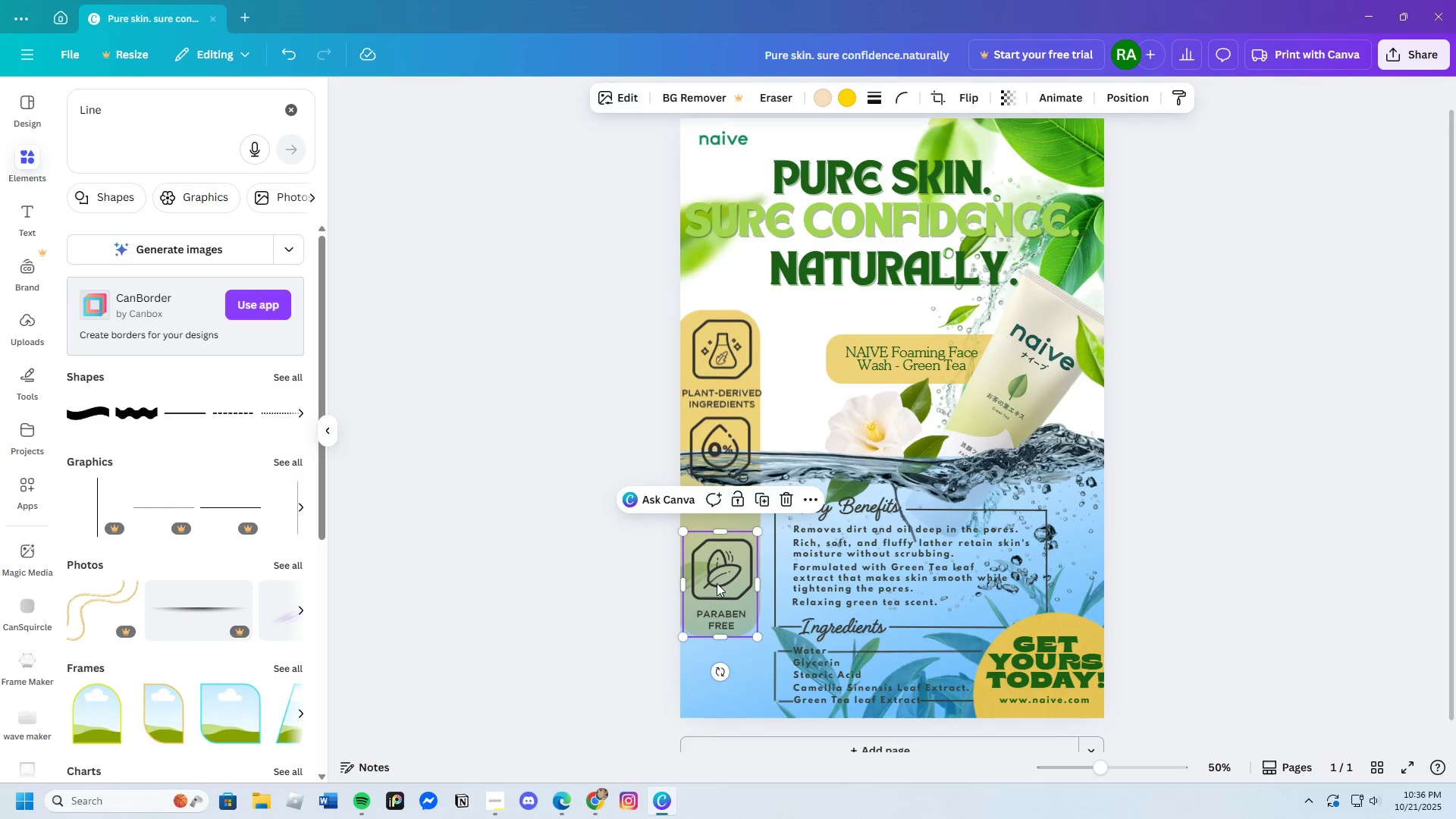 
left_click_drag(start_coordinate=[717, 583], to_coordinate=[715, 576])
 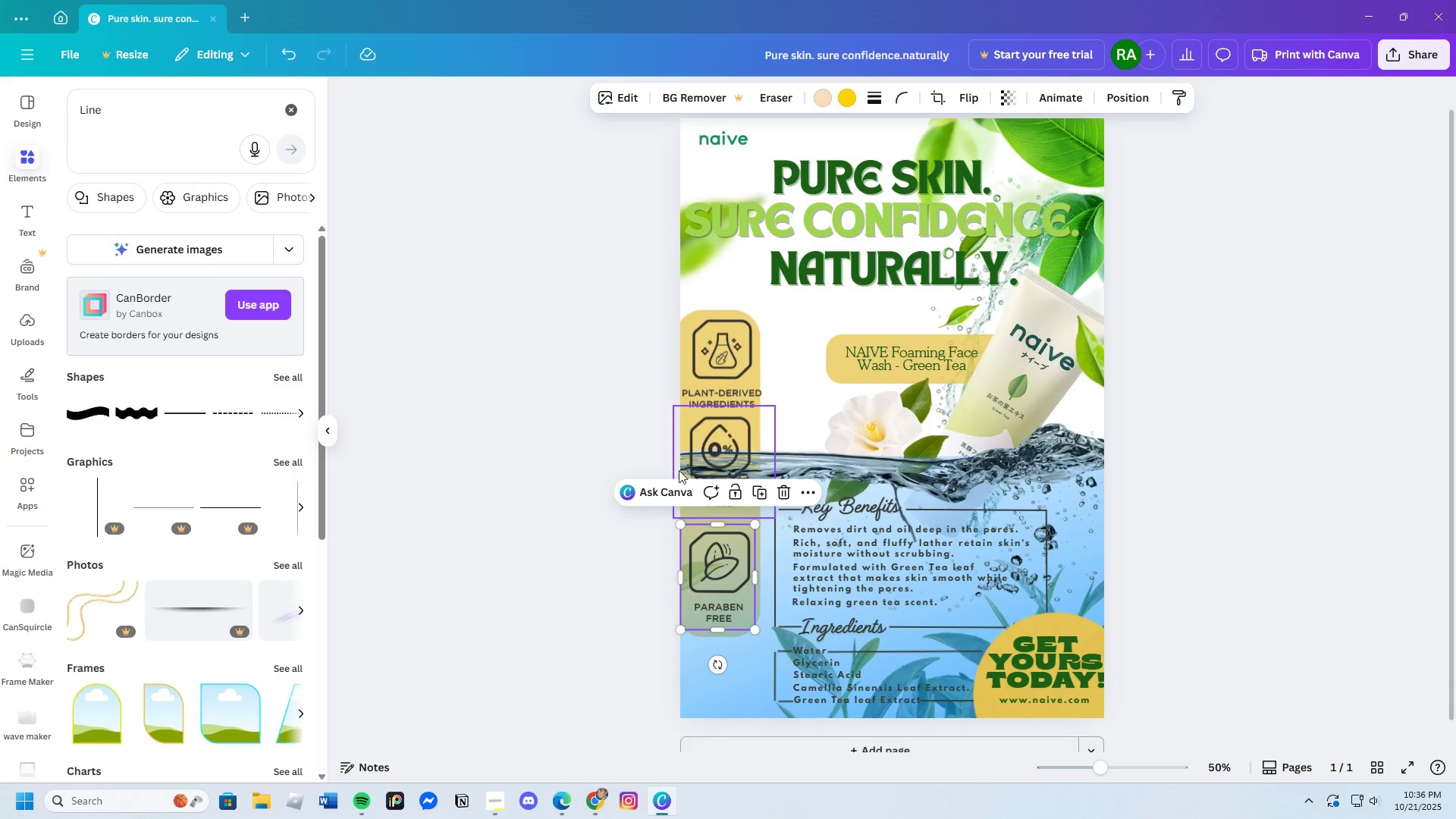 
left_click([583, 502])
 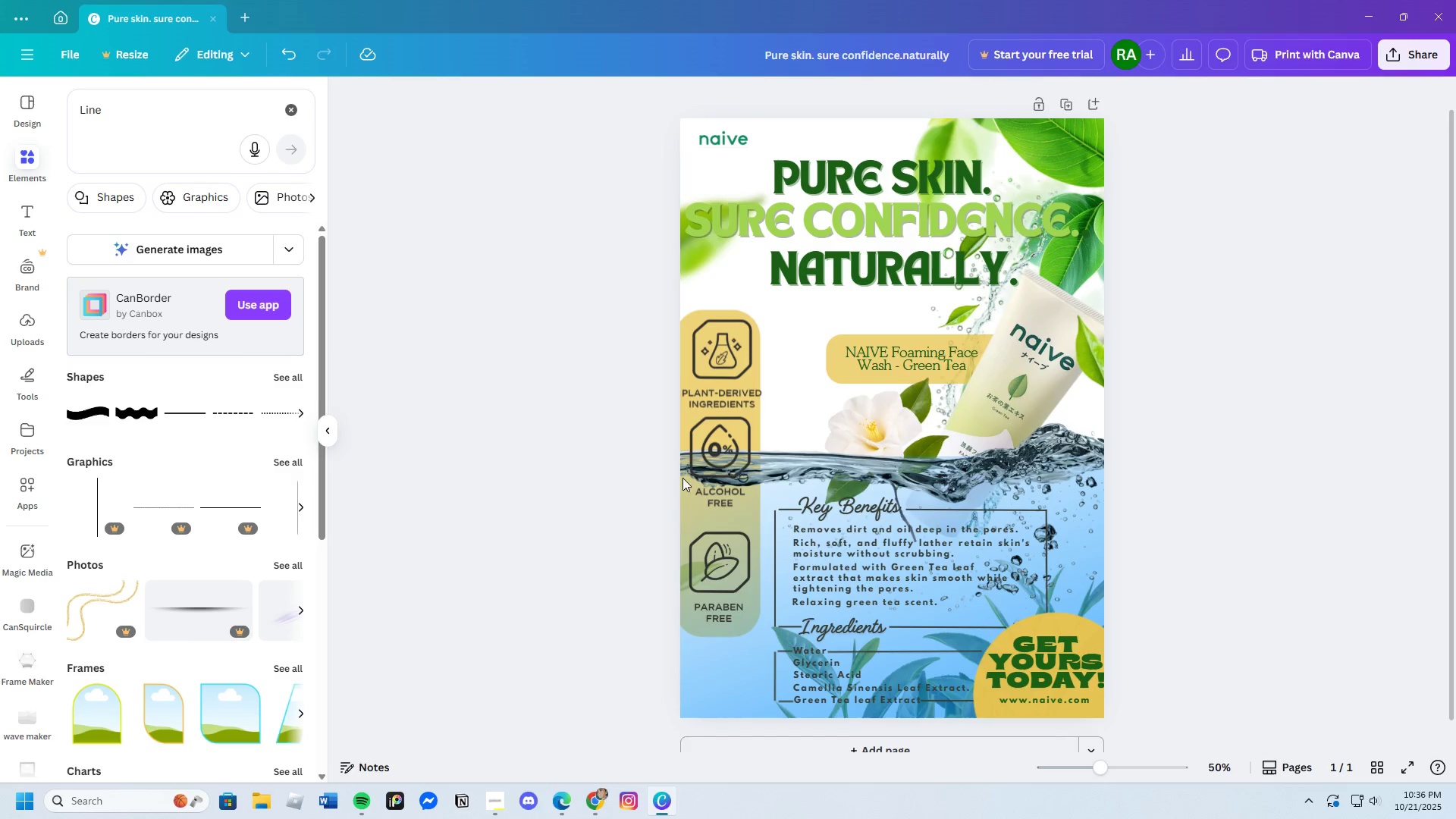 
left_click([711, 462])
 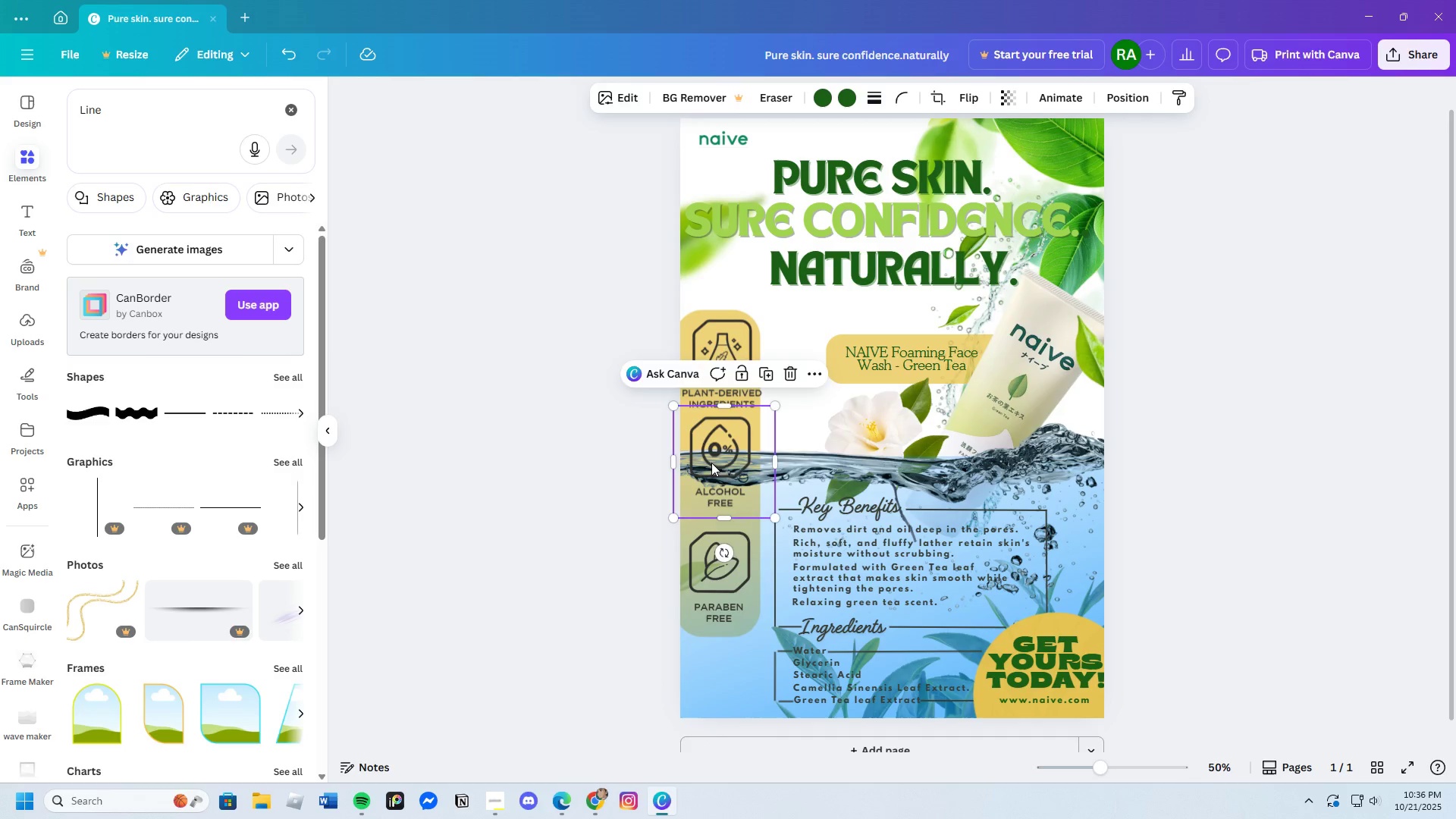 
left_click_drag(start_coordinate=[711, 462], to_coordinate=[711, 471])
 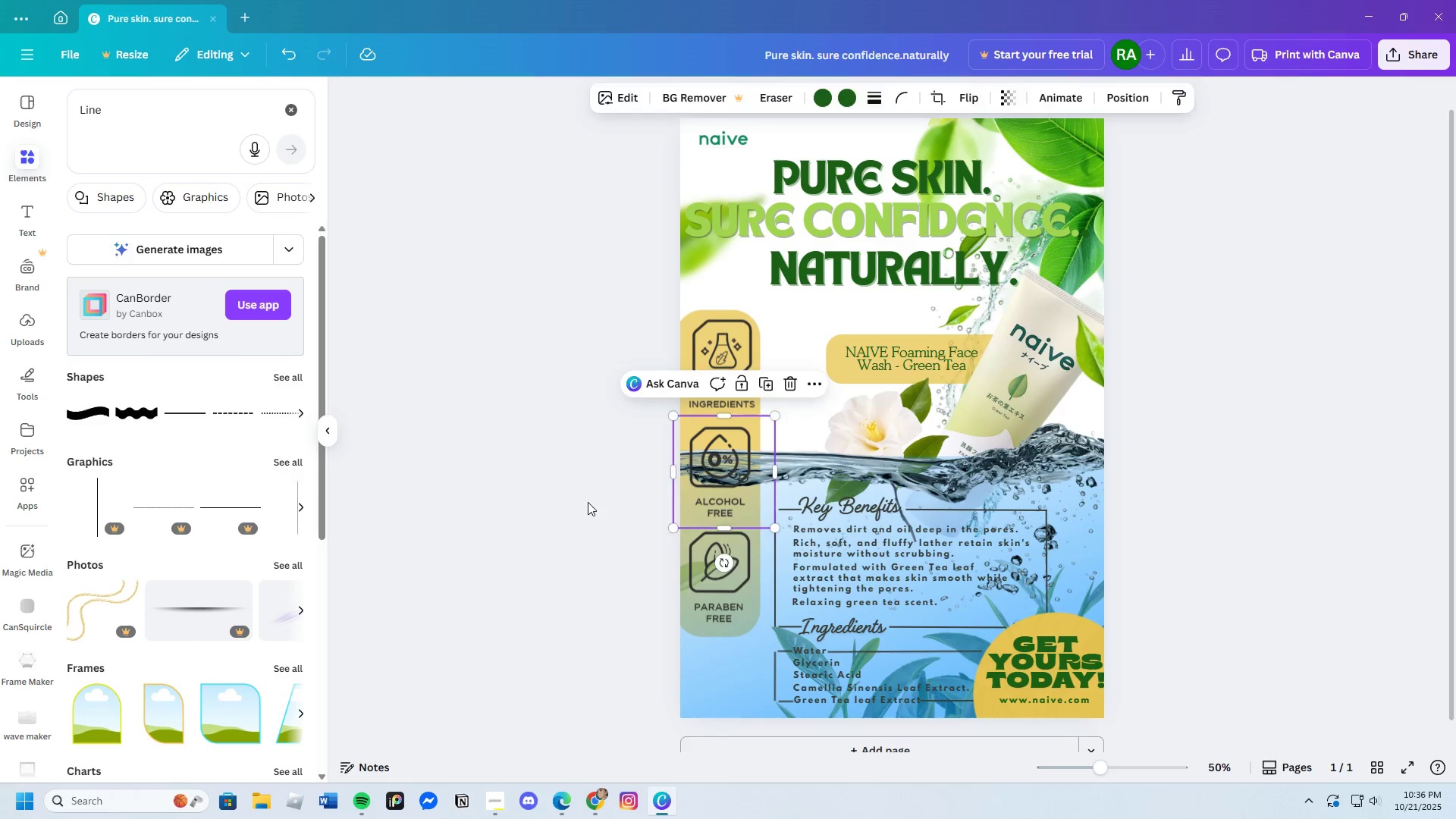 
left_click([588, 502])
 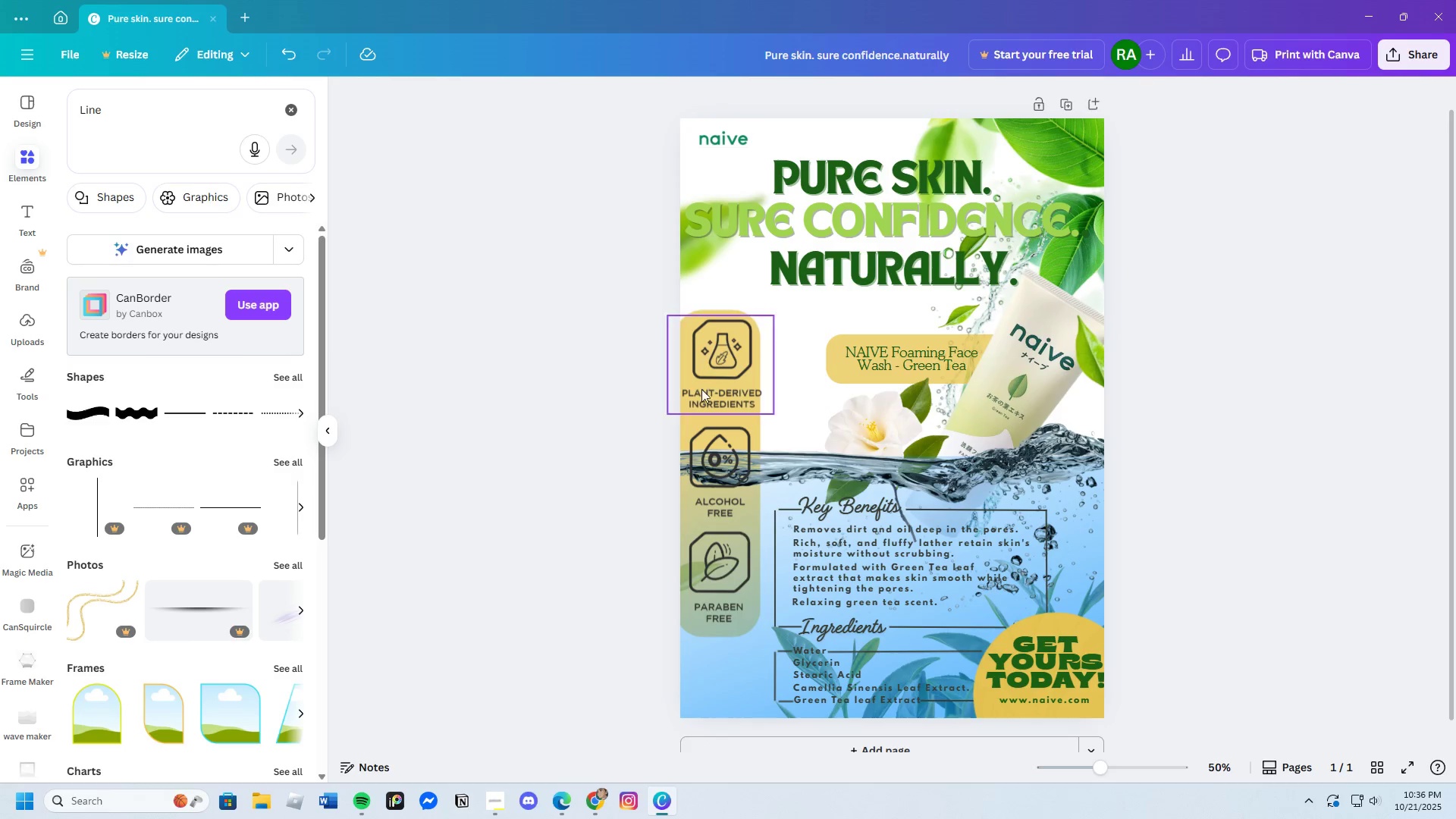 
left_click([714, 359])
 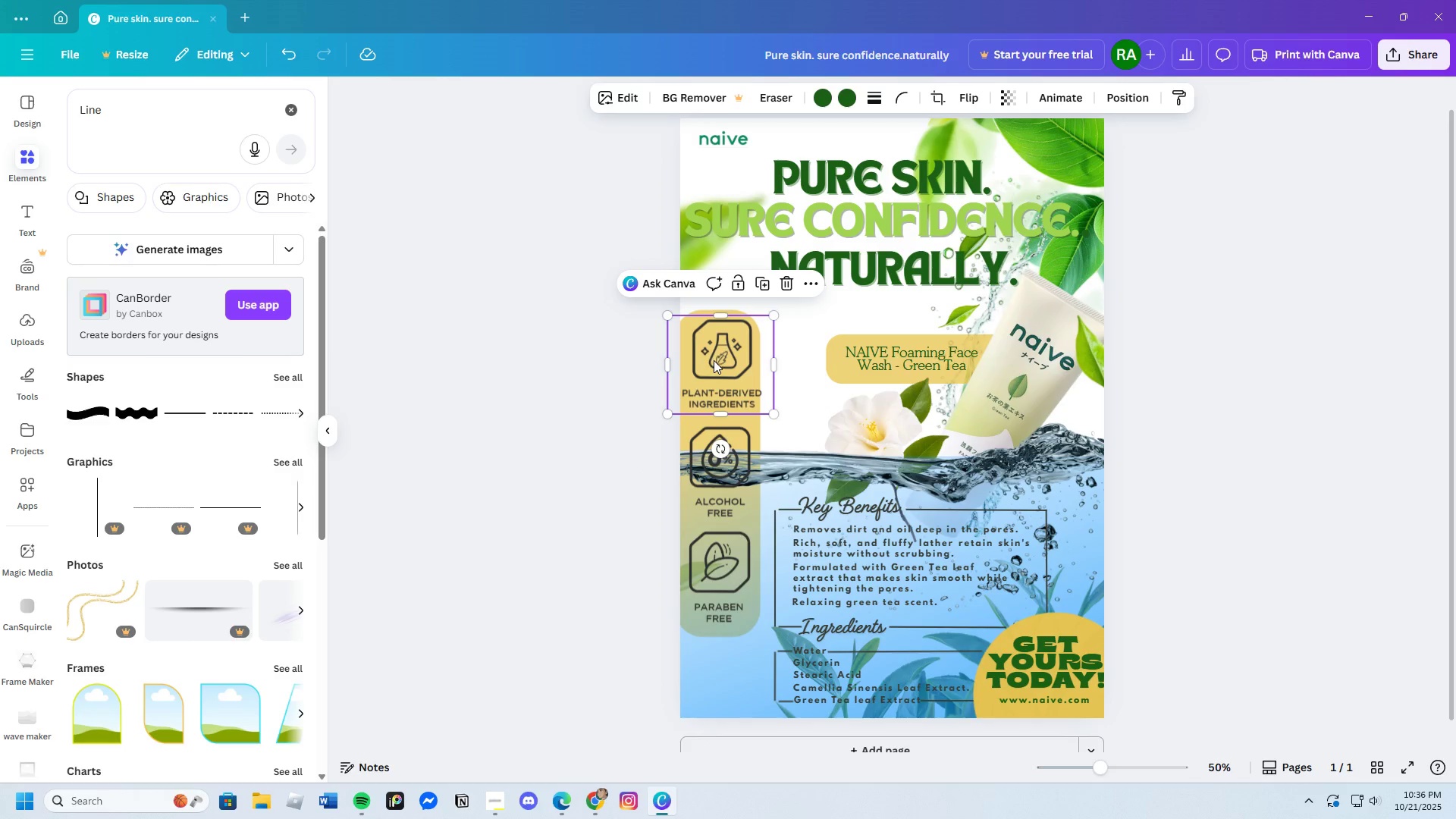 
left_click_drag(start_coordinate=[714, 359], to_coordinate=[714, 363])
 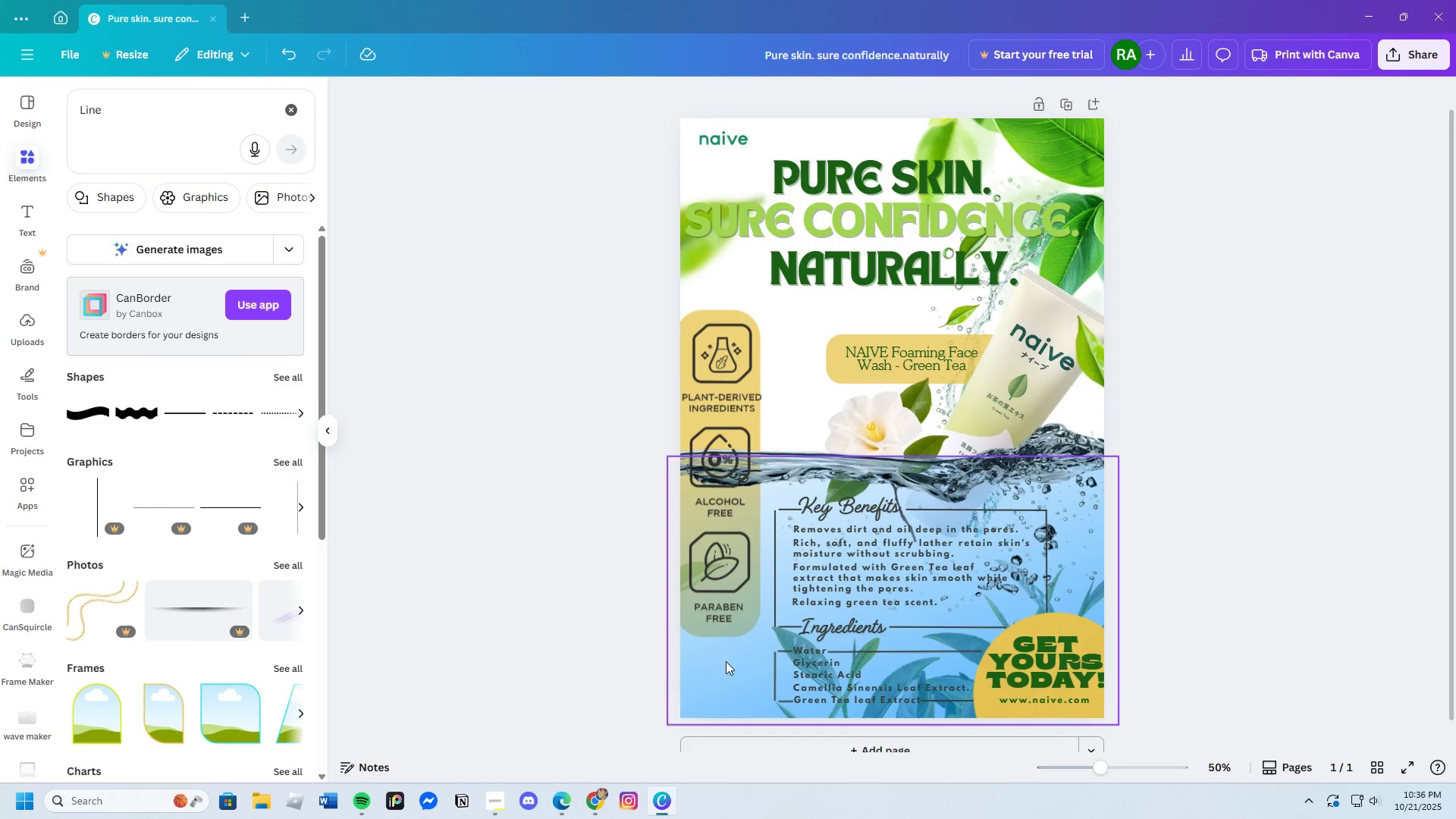 
left_click_drag(start_coordinate=[705, 576], to_coordinate=[706, 581])
 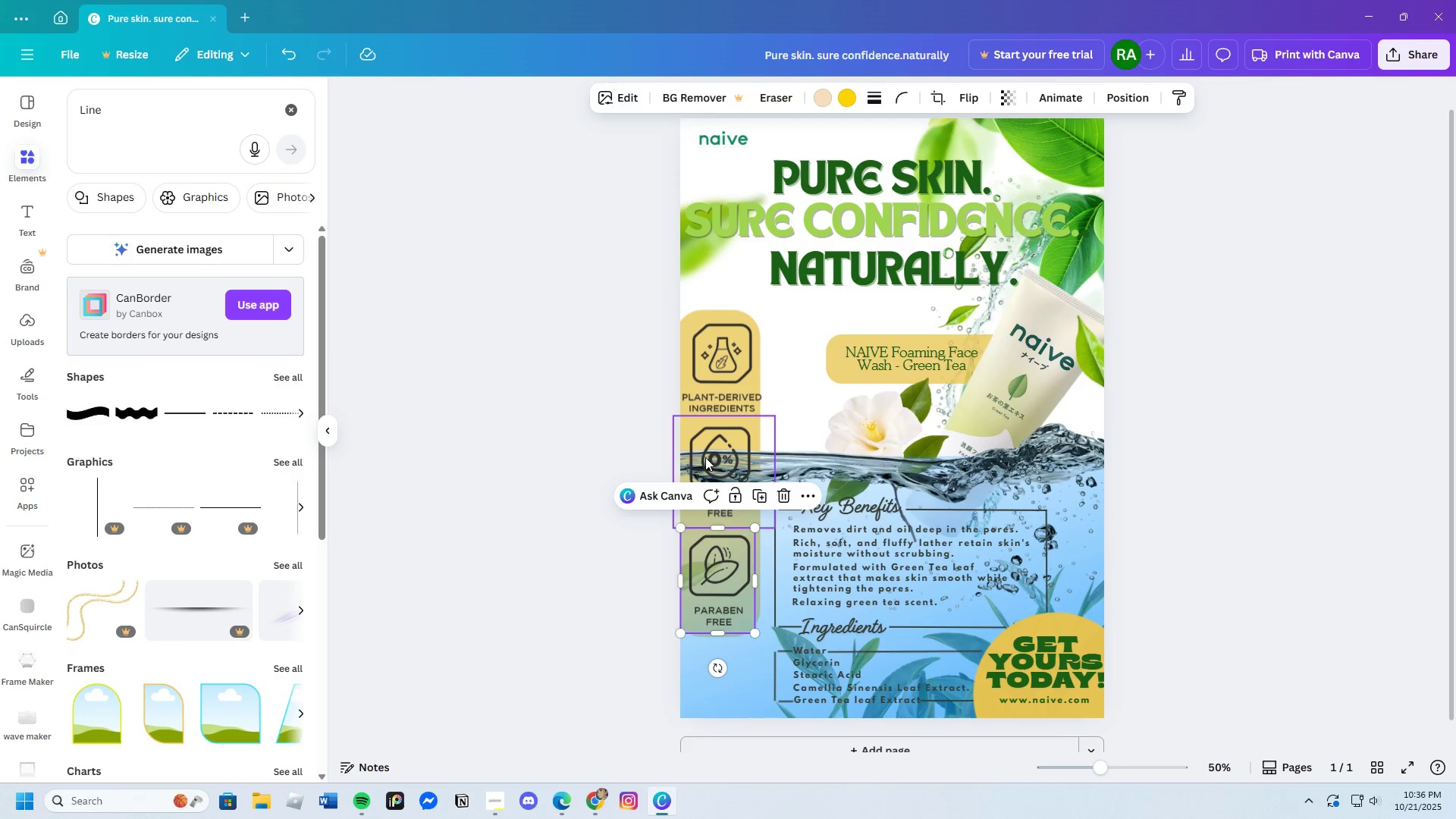 
left_click_drag(start_coordinate=[705, 457], to_coordinate=[705, 462])
 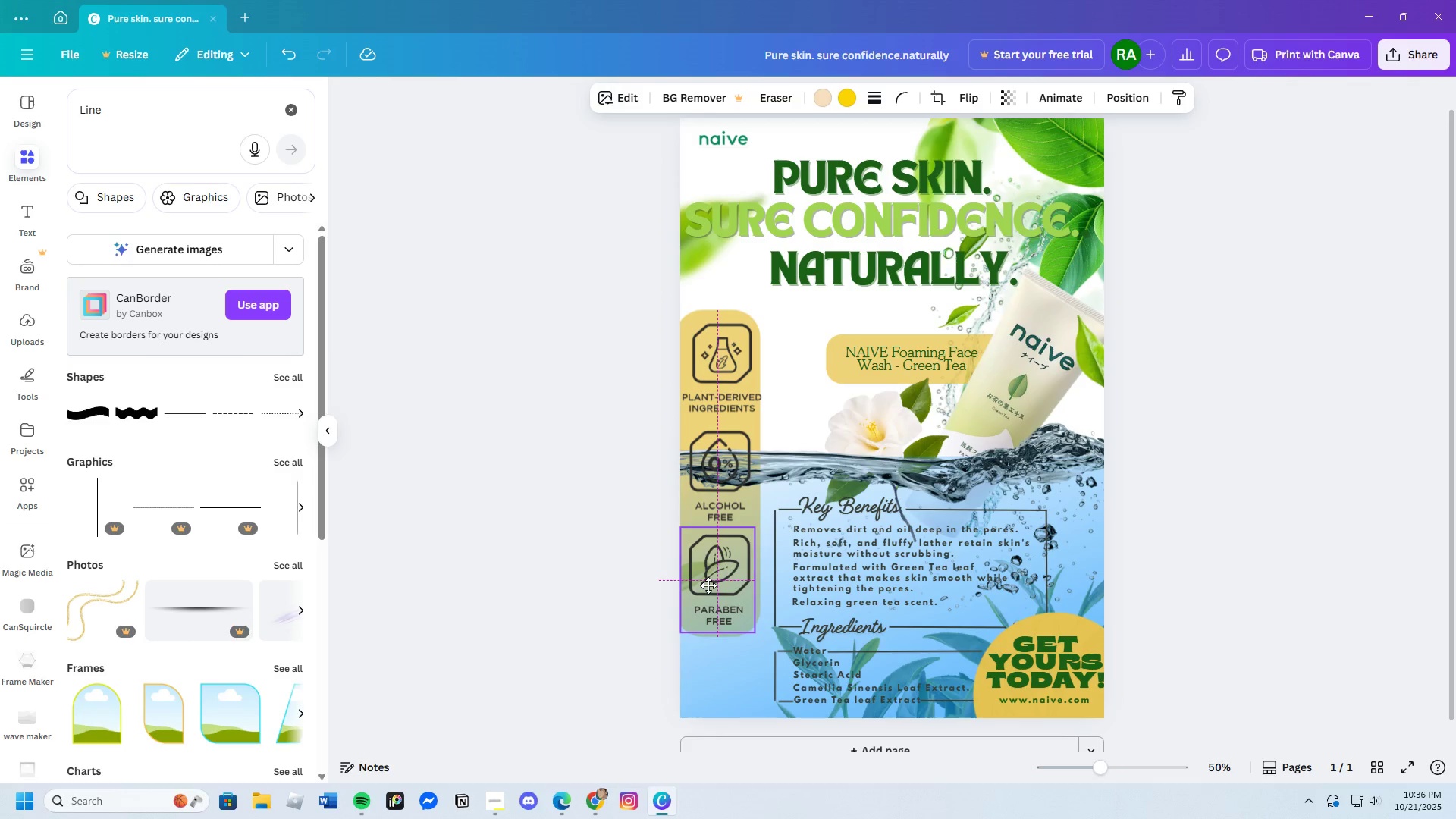 
left_click([629, 590])
 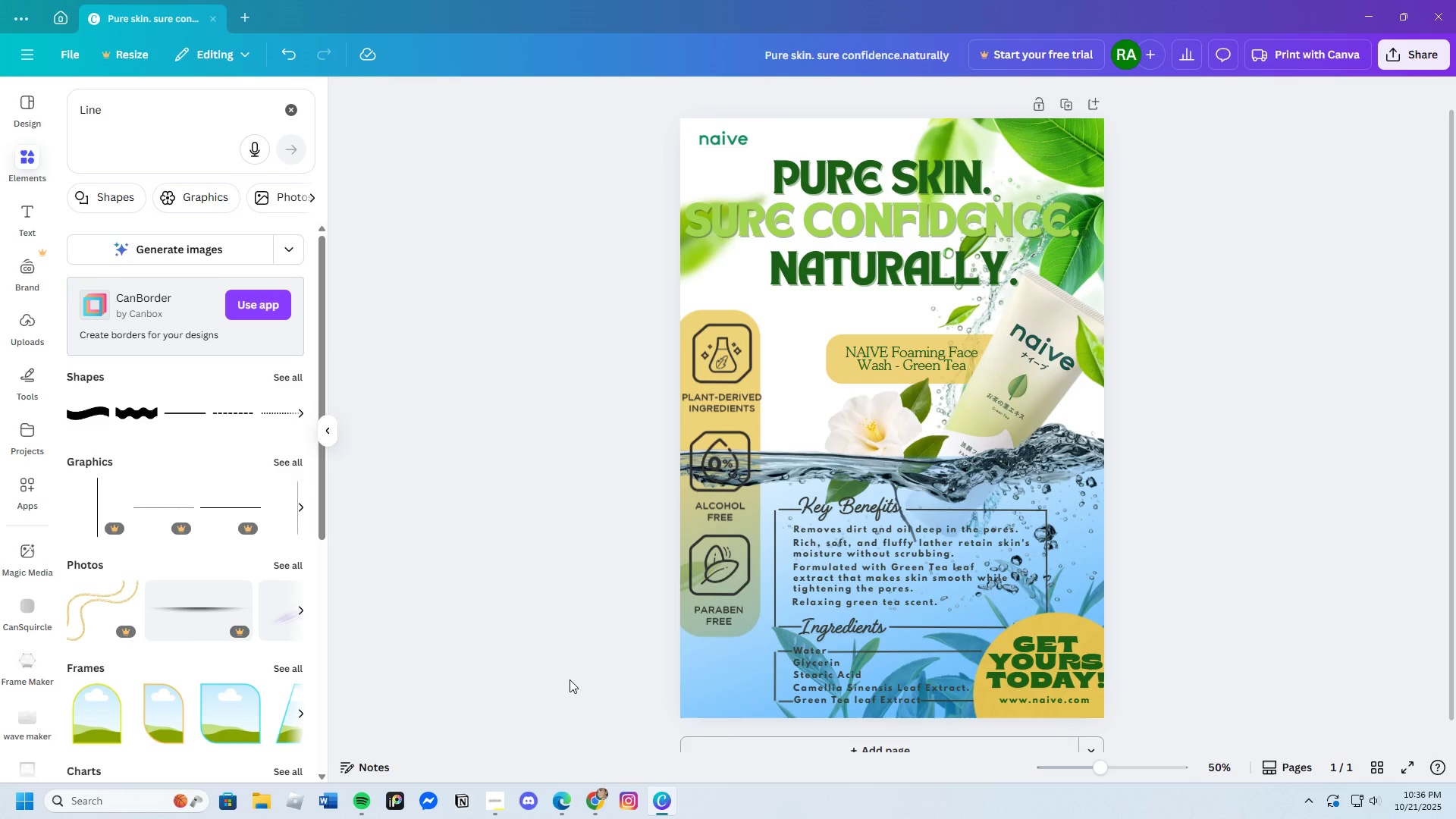 
wait(5.25)
 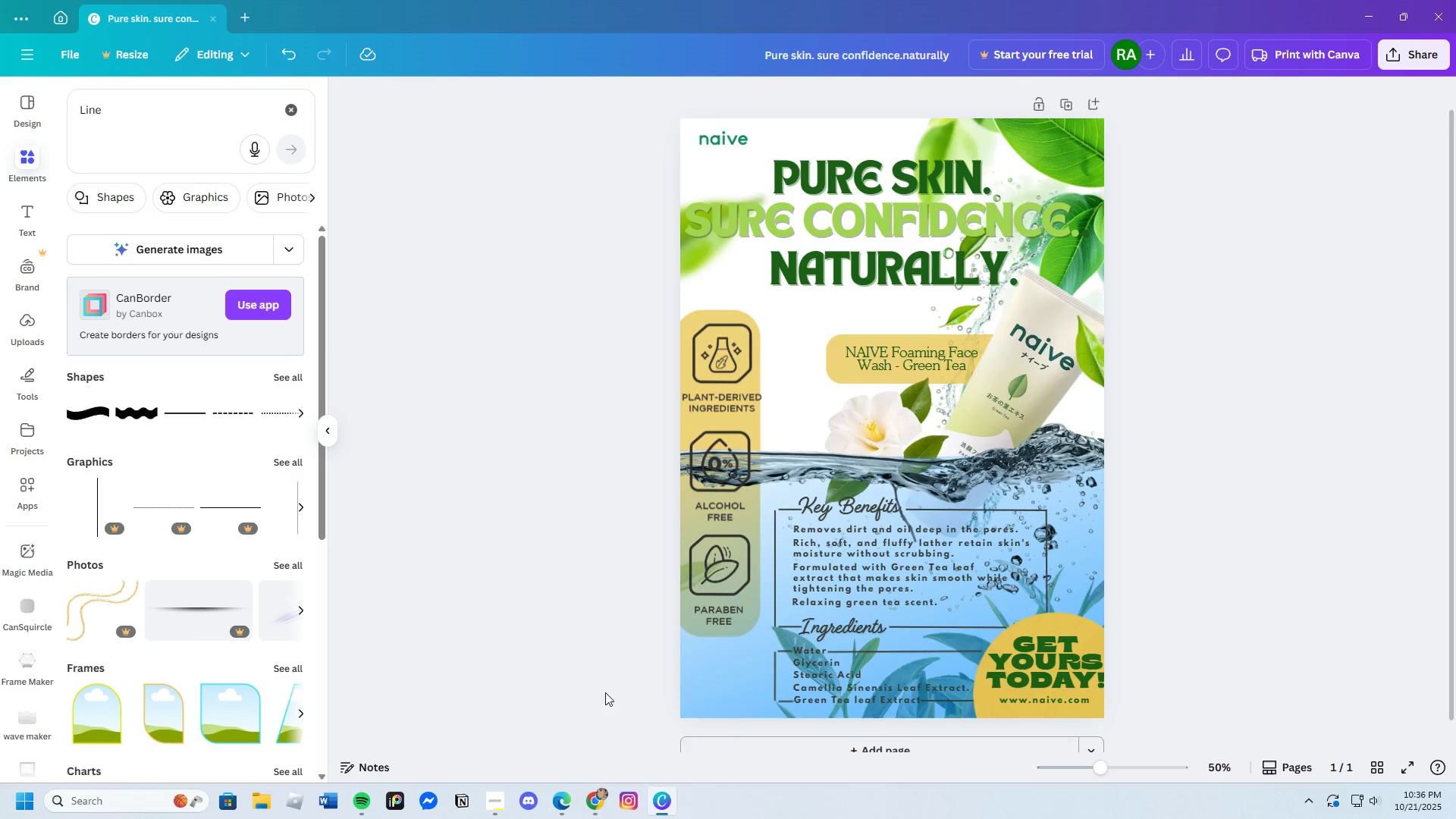 
left_click_drag(start_coordinate=[1096, 770], to_coordinate=[1099, 786])
 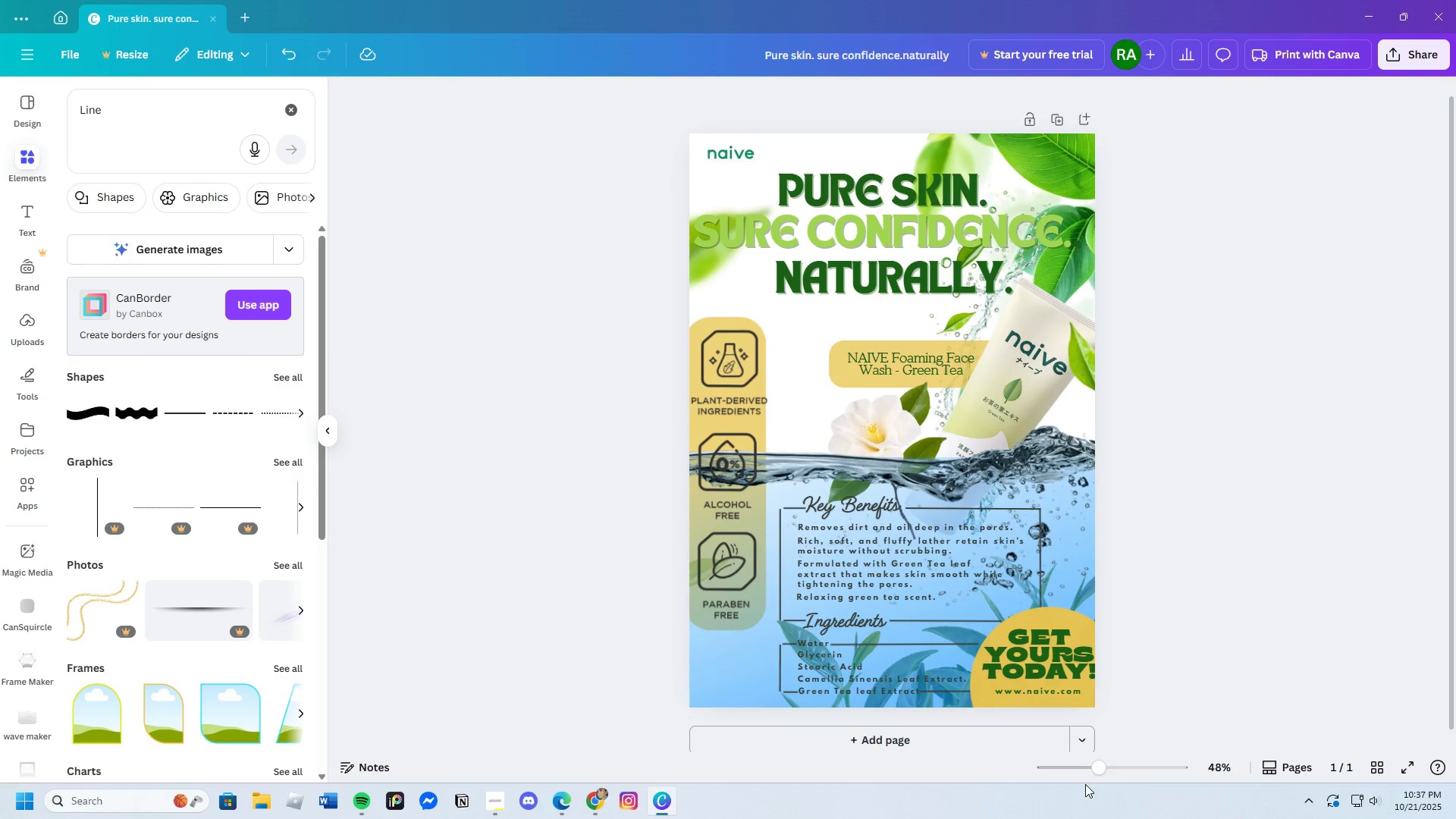 
scroll: coordinate [1085, 784], scroll_direction: down, amount: 3.0
 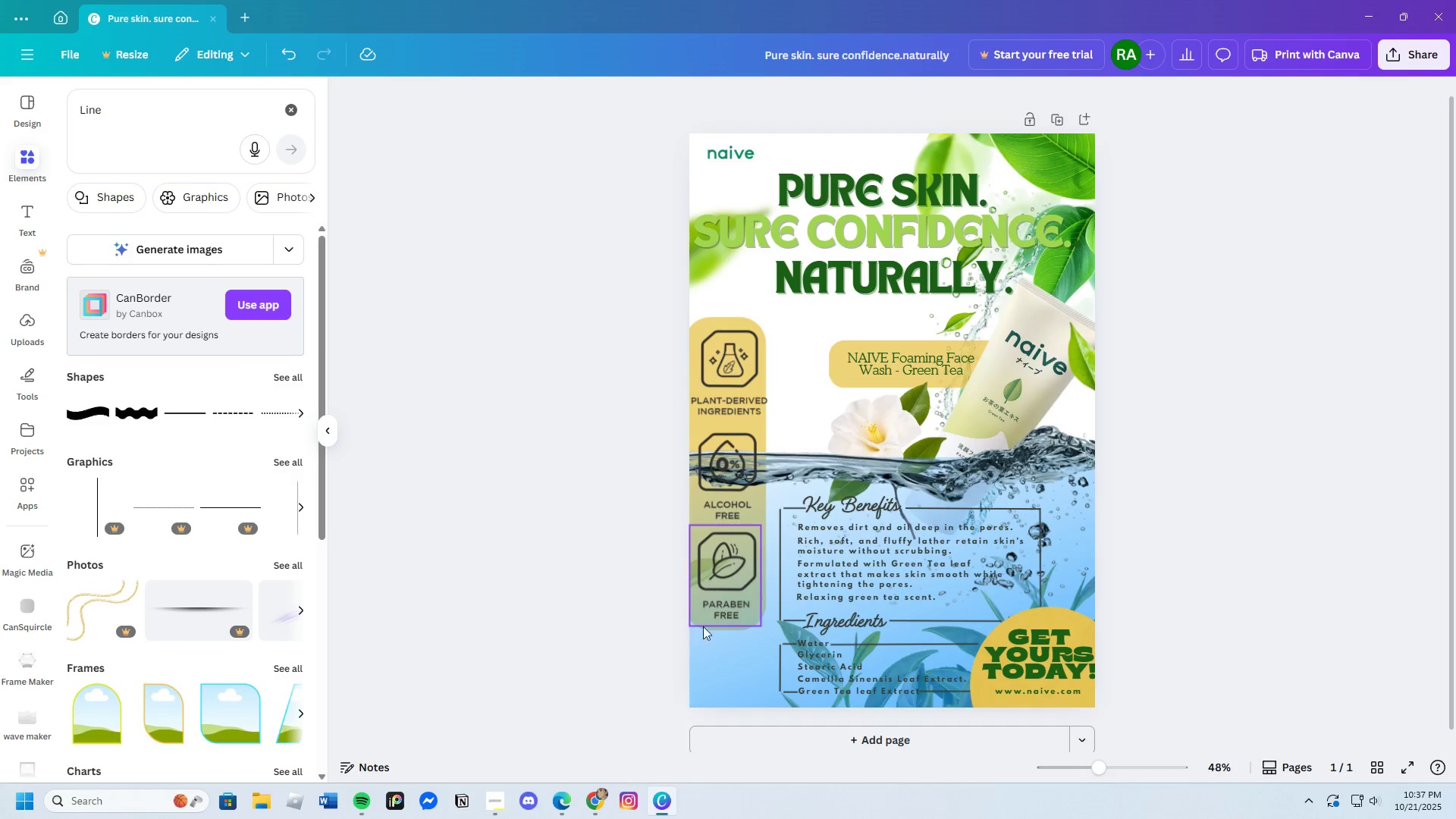 
wait(6.44)
 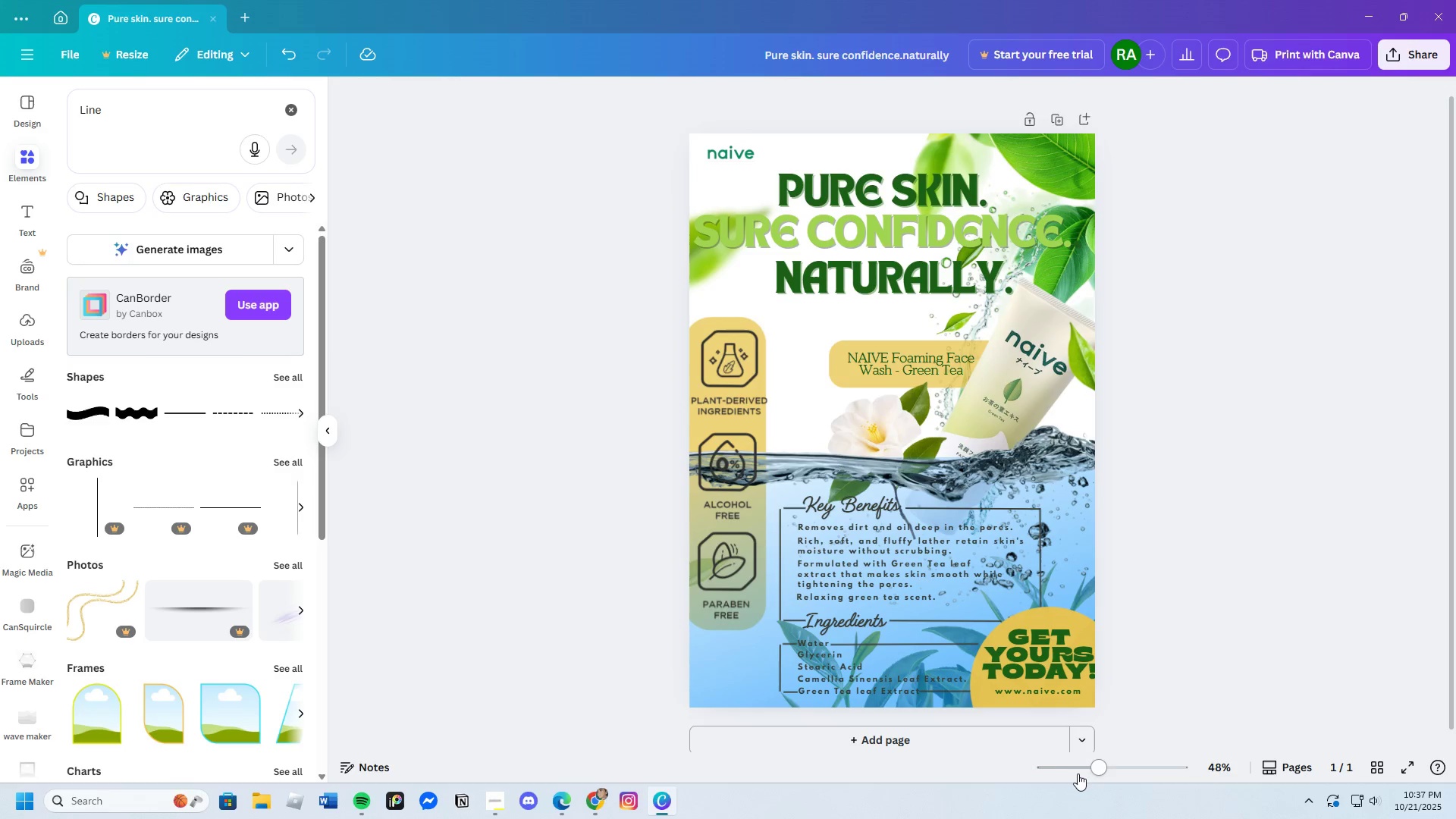 
left_click([497, 632])
 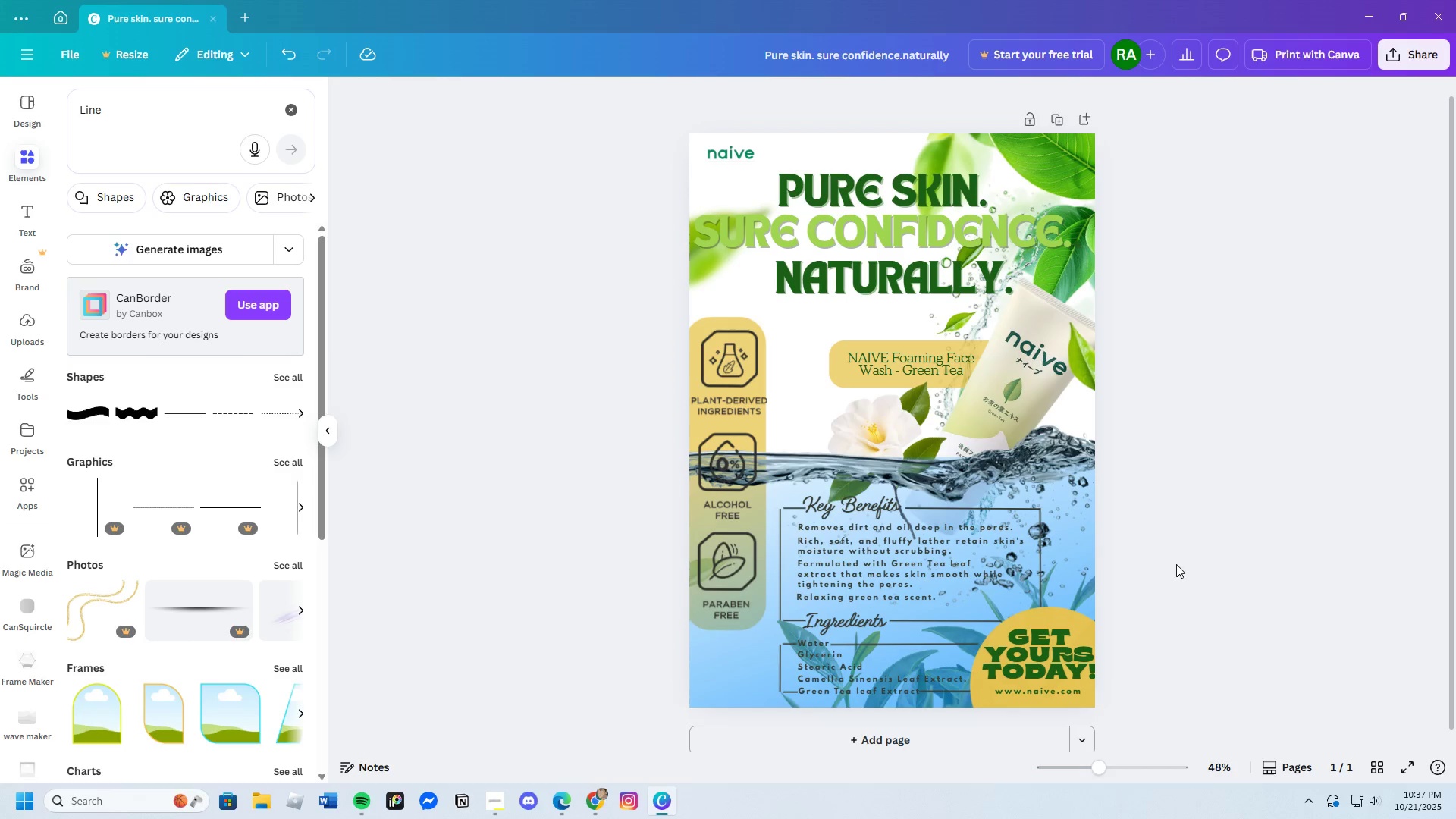 
left_click([1190, 570])
 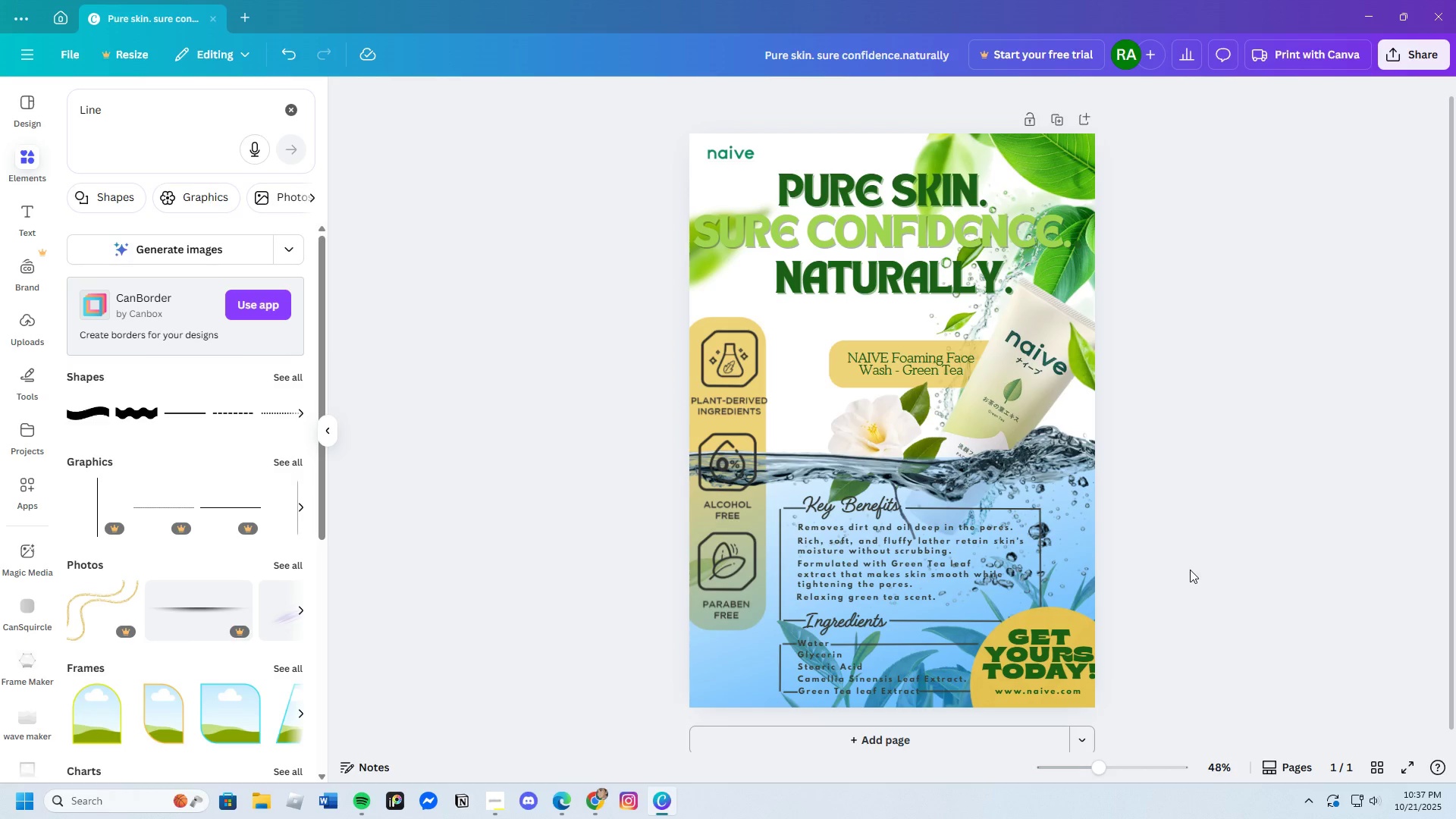 
scroll: coordinate [1163, 570], scroll_direction: up, amount: 3.0
 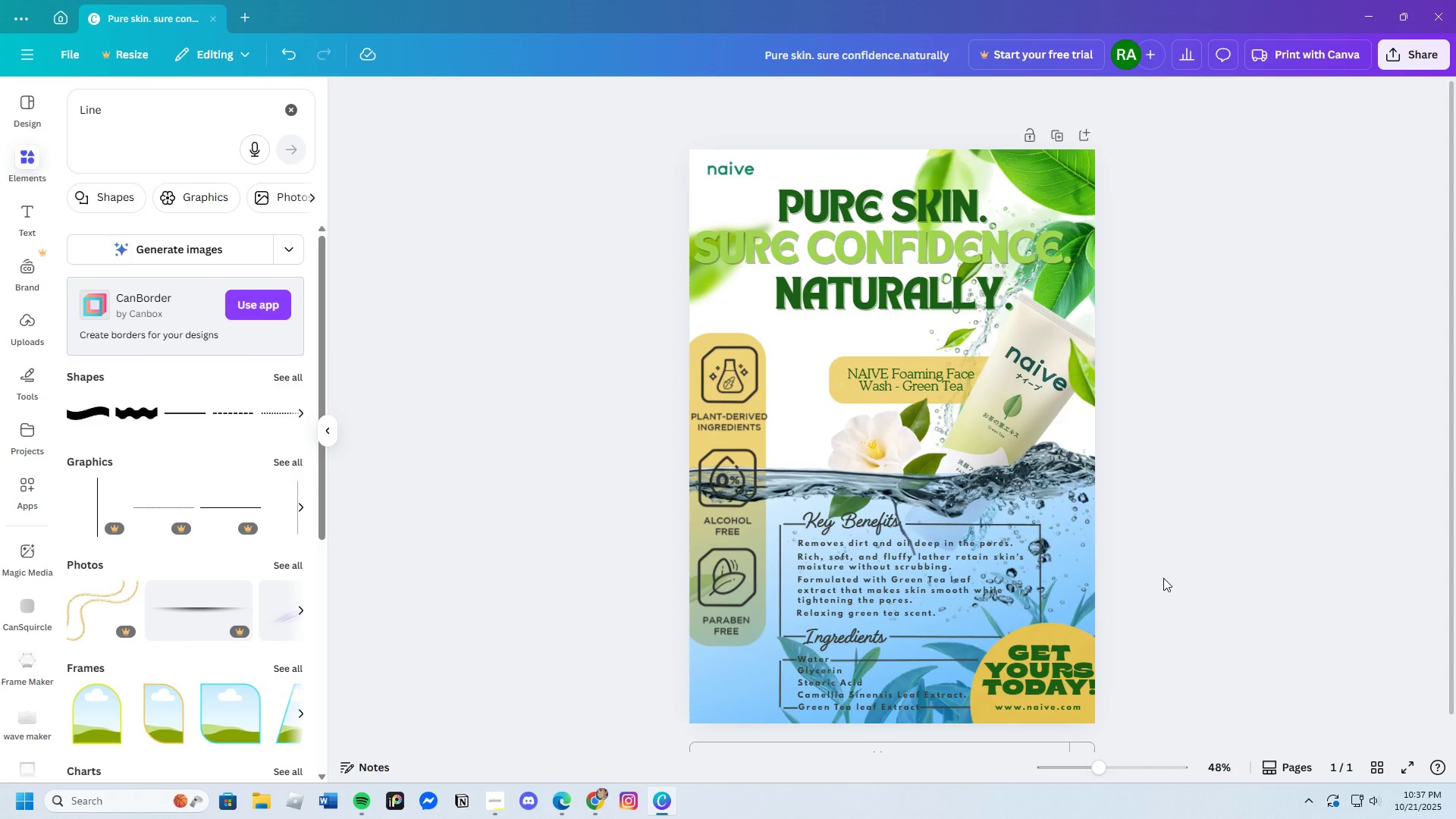 
wait(27.48)
 